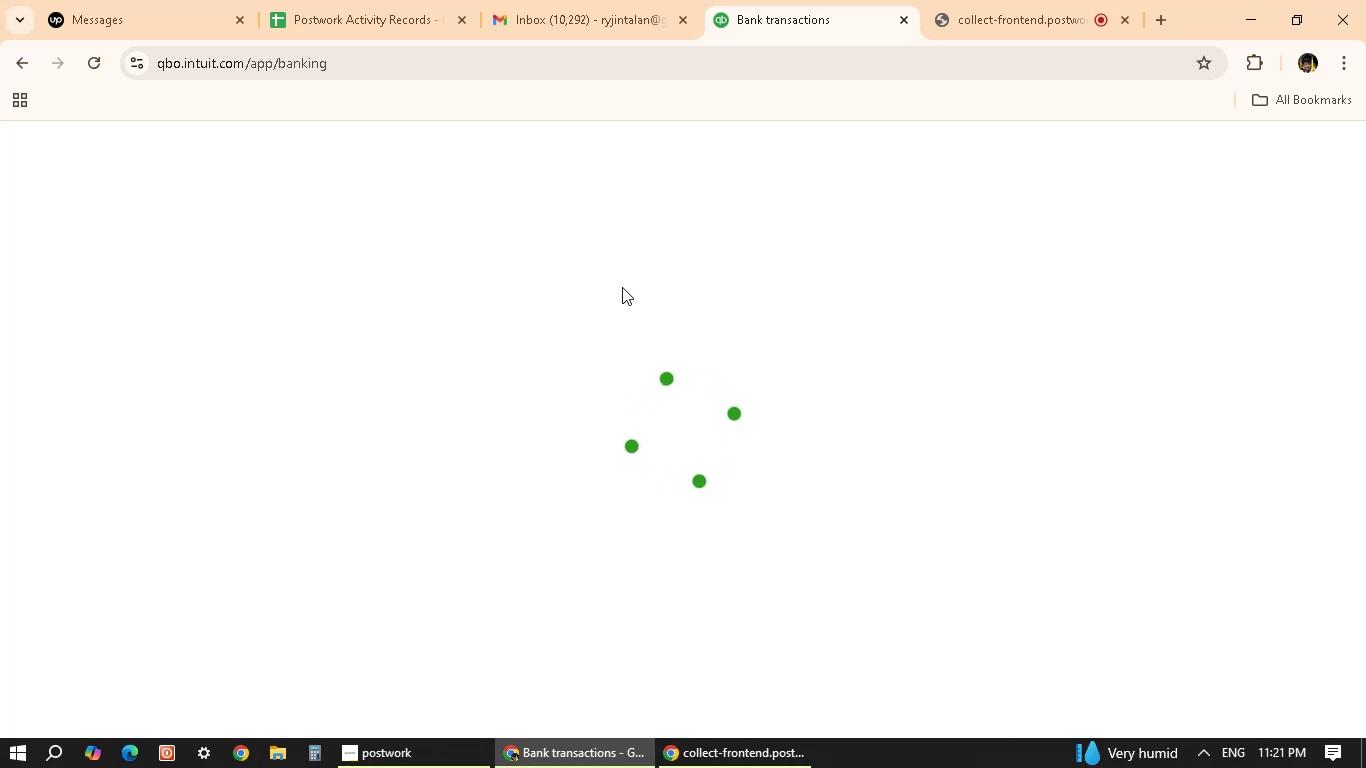 
wait(43.71)
 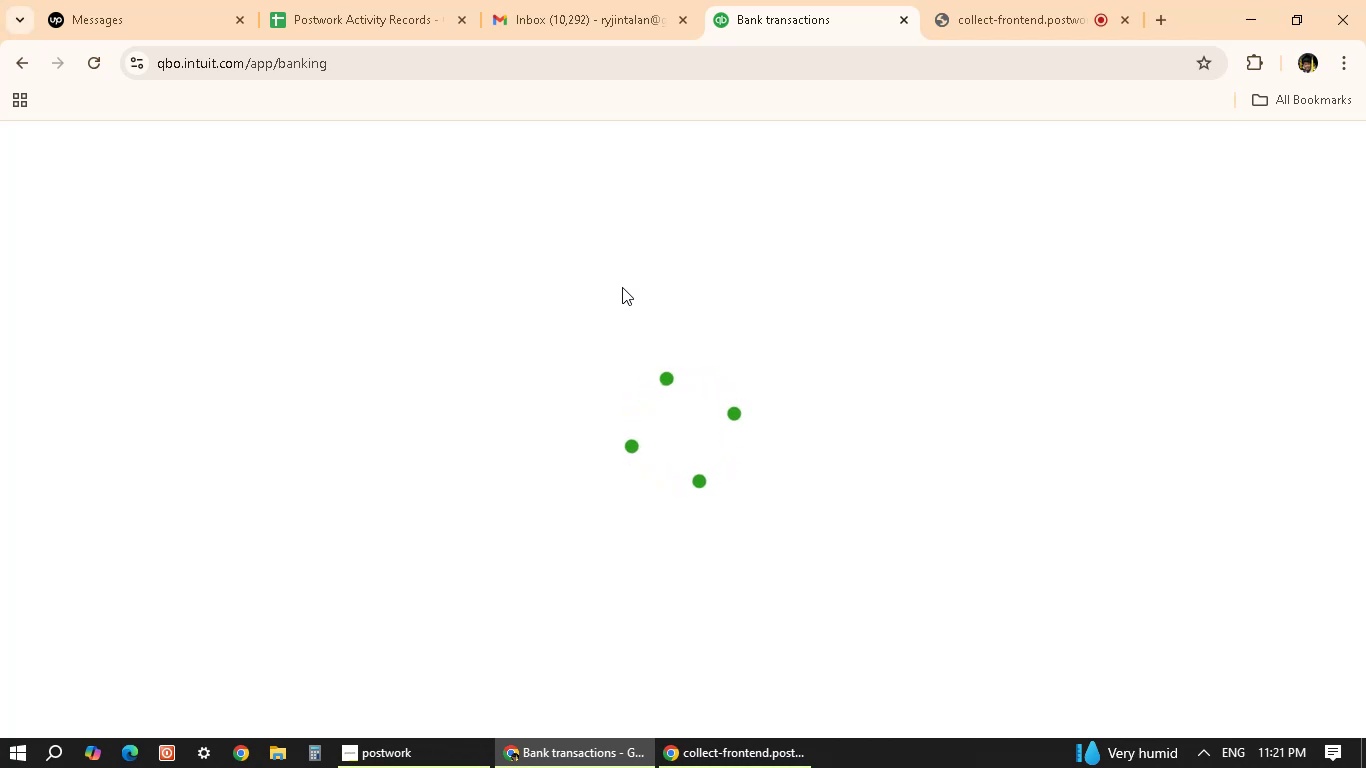 
scroll: coordinate [498, 581], scroll_direction: down, amount: 2.0
 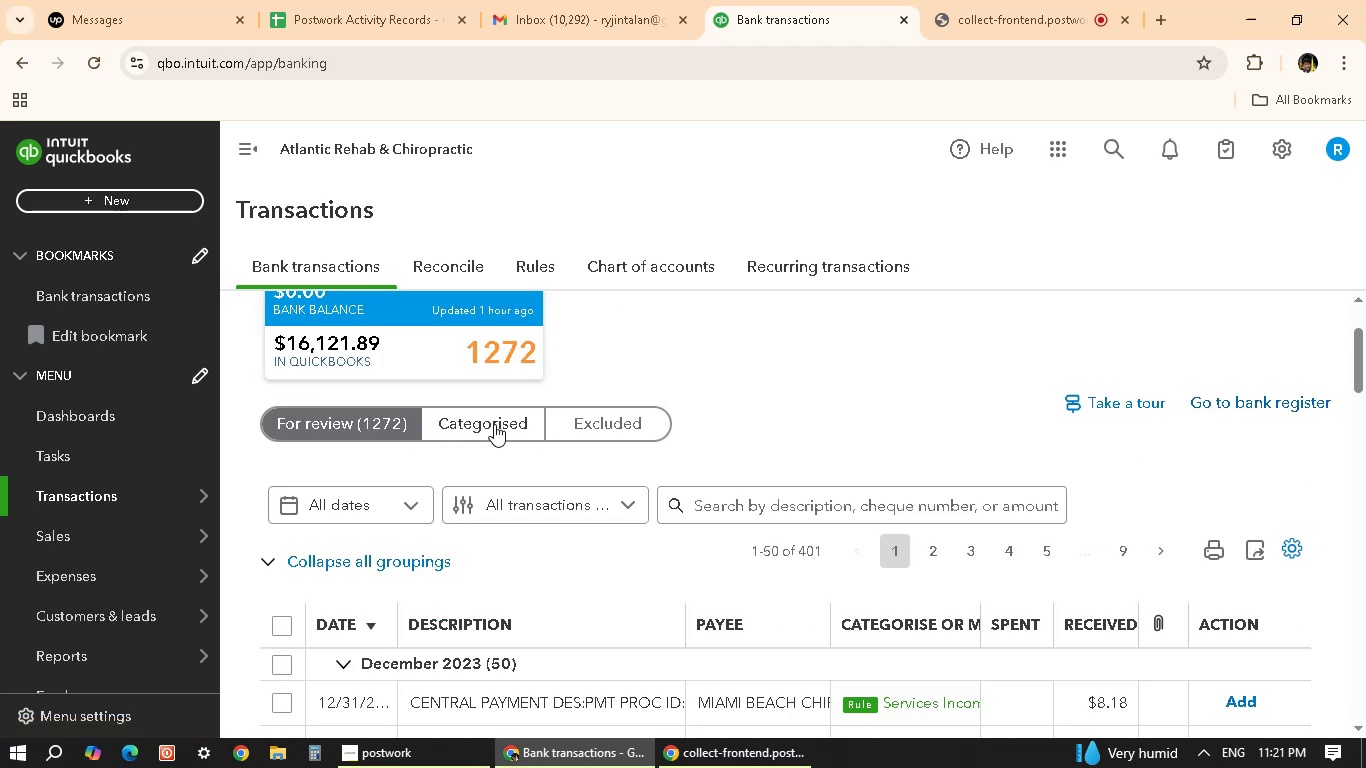 
left_click([494, 424])
 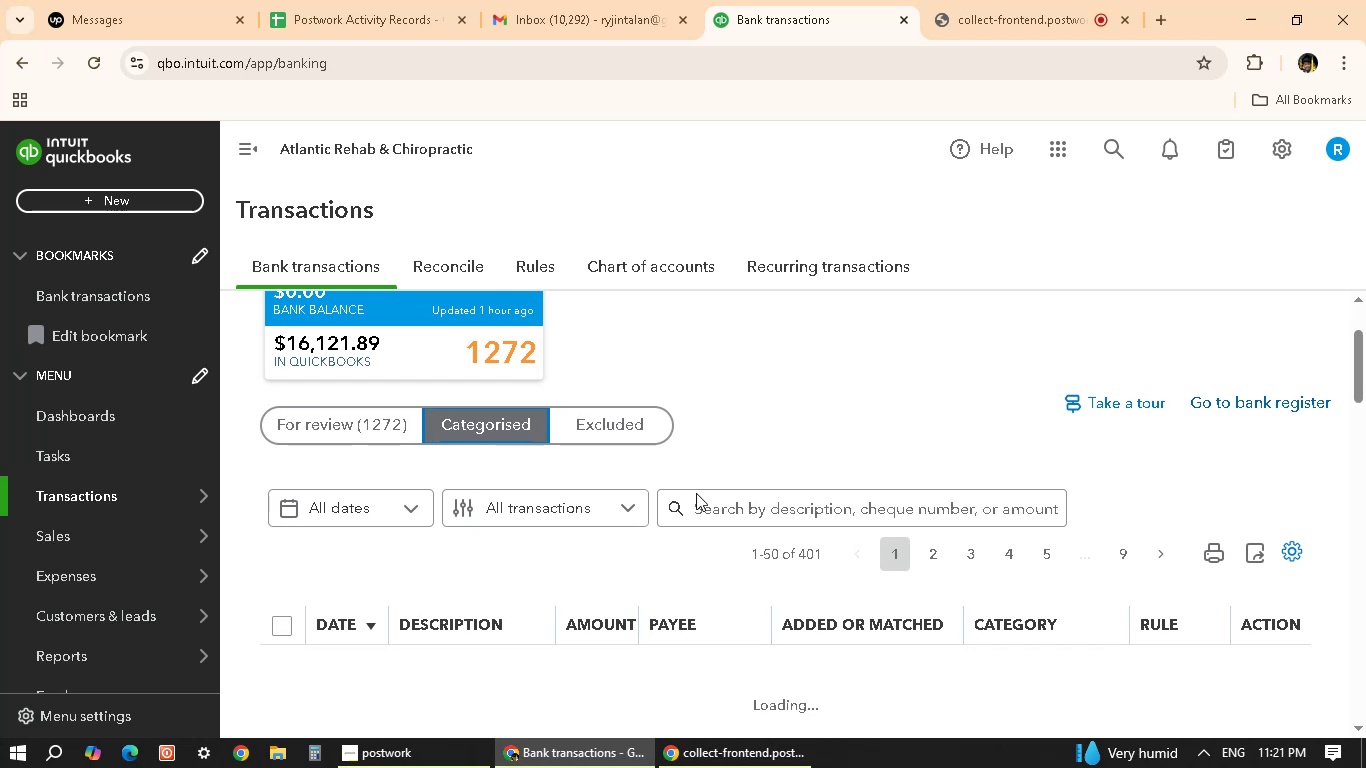 
wait(6.66)
 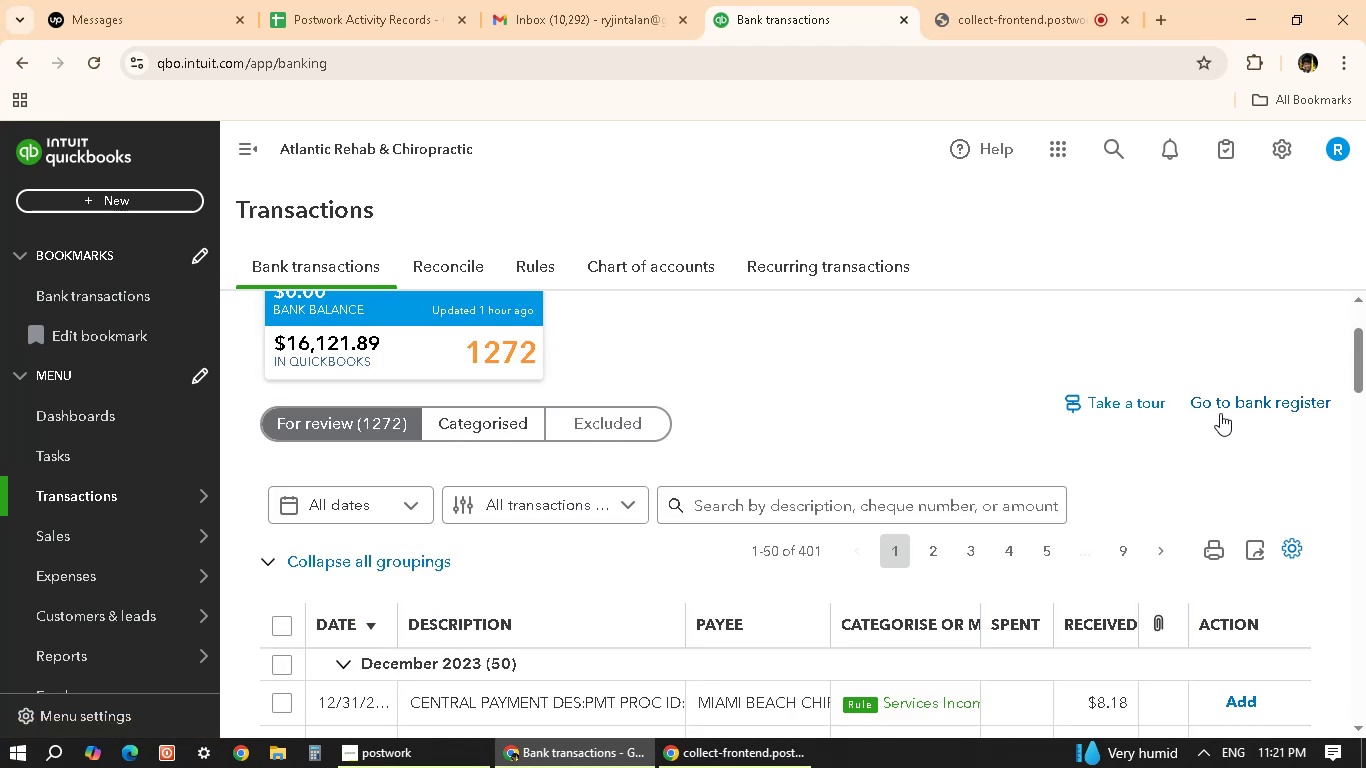 
key(Z)
 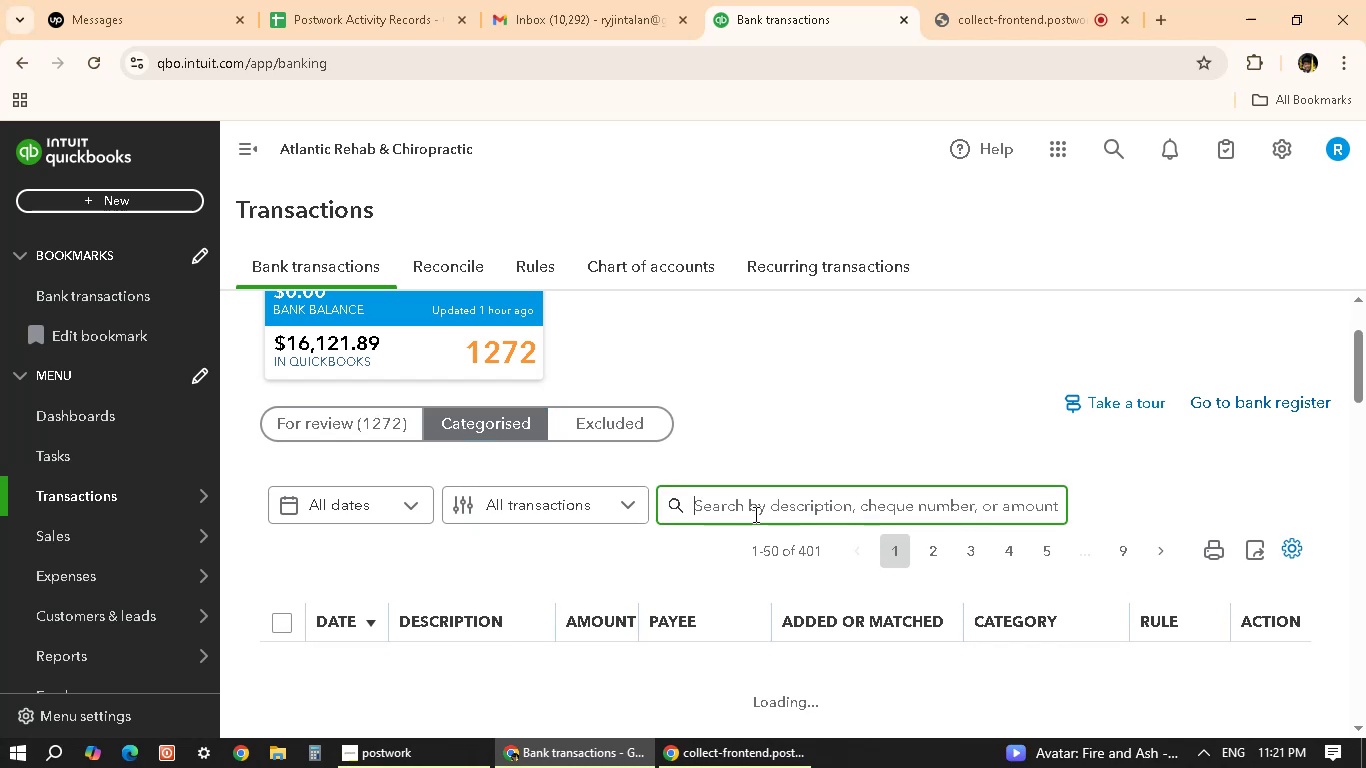 
type(ELLE)
 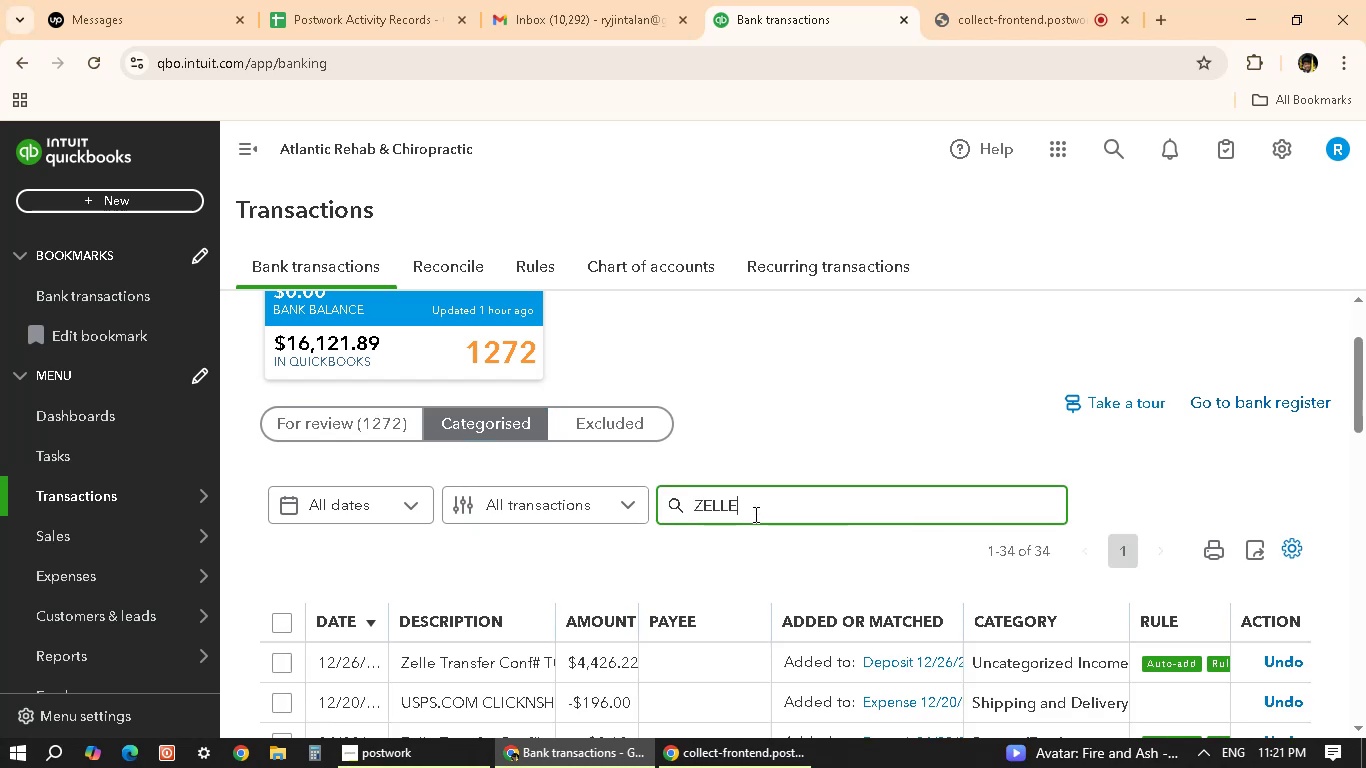 
key(Enter)
 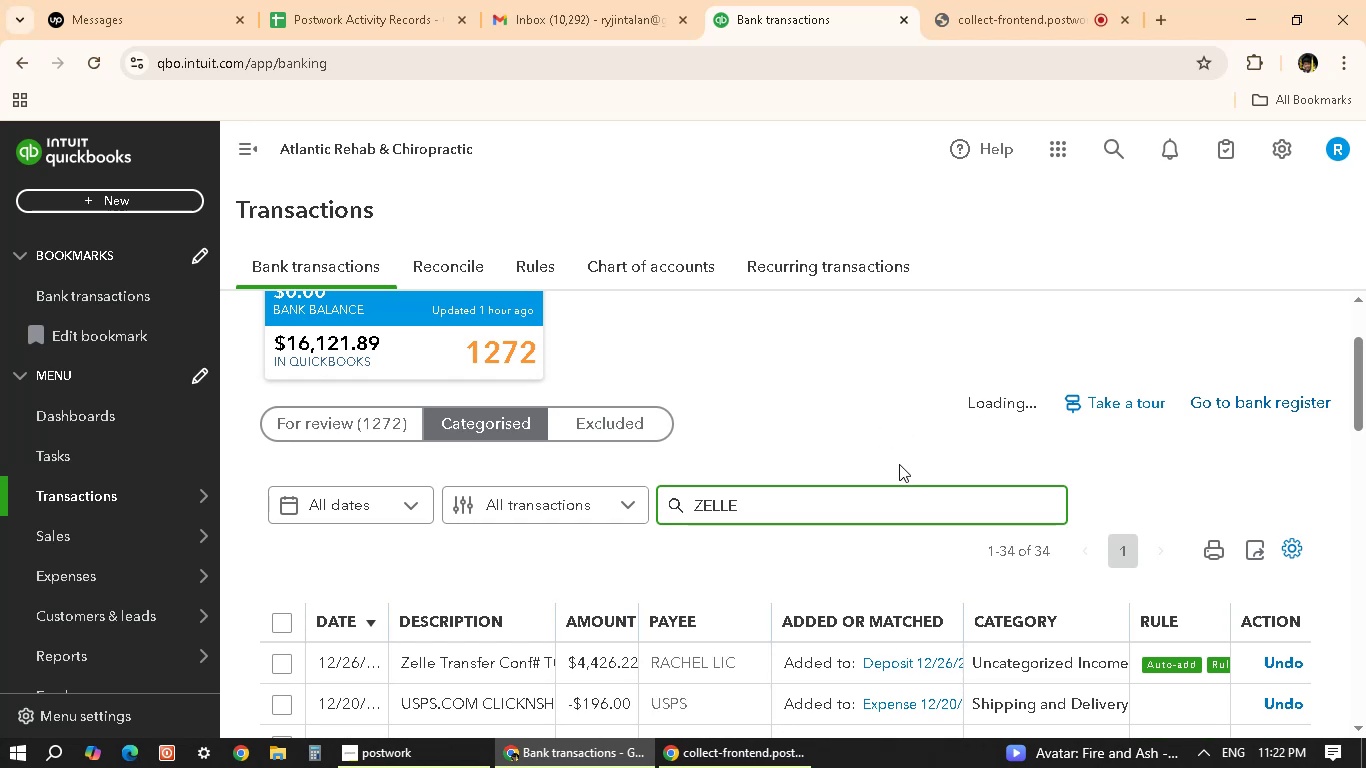 
scroll: coordinate [933, 517], scroll_direction: down, amount: 3.0
 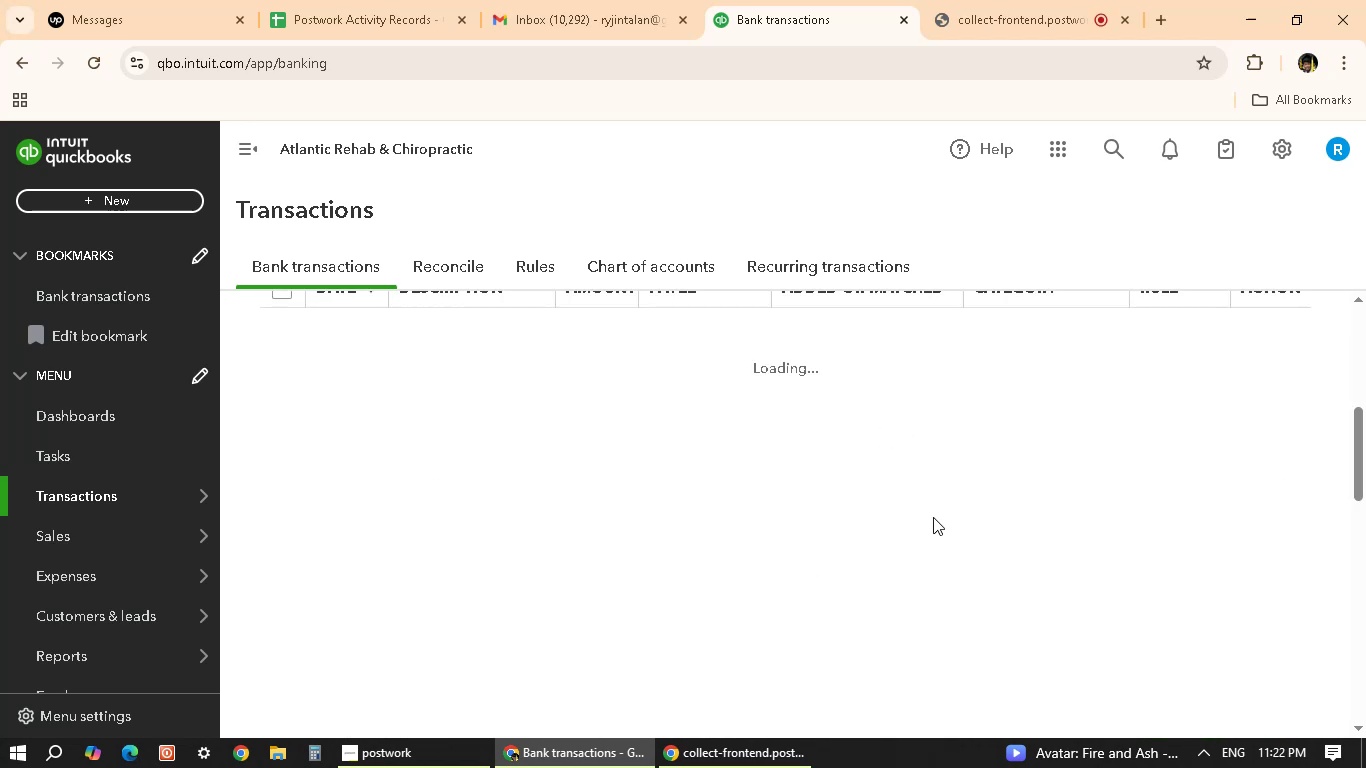 
scroll: coordinate [933, 517], scroll_direction: up, amount: 1.0
 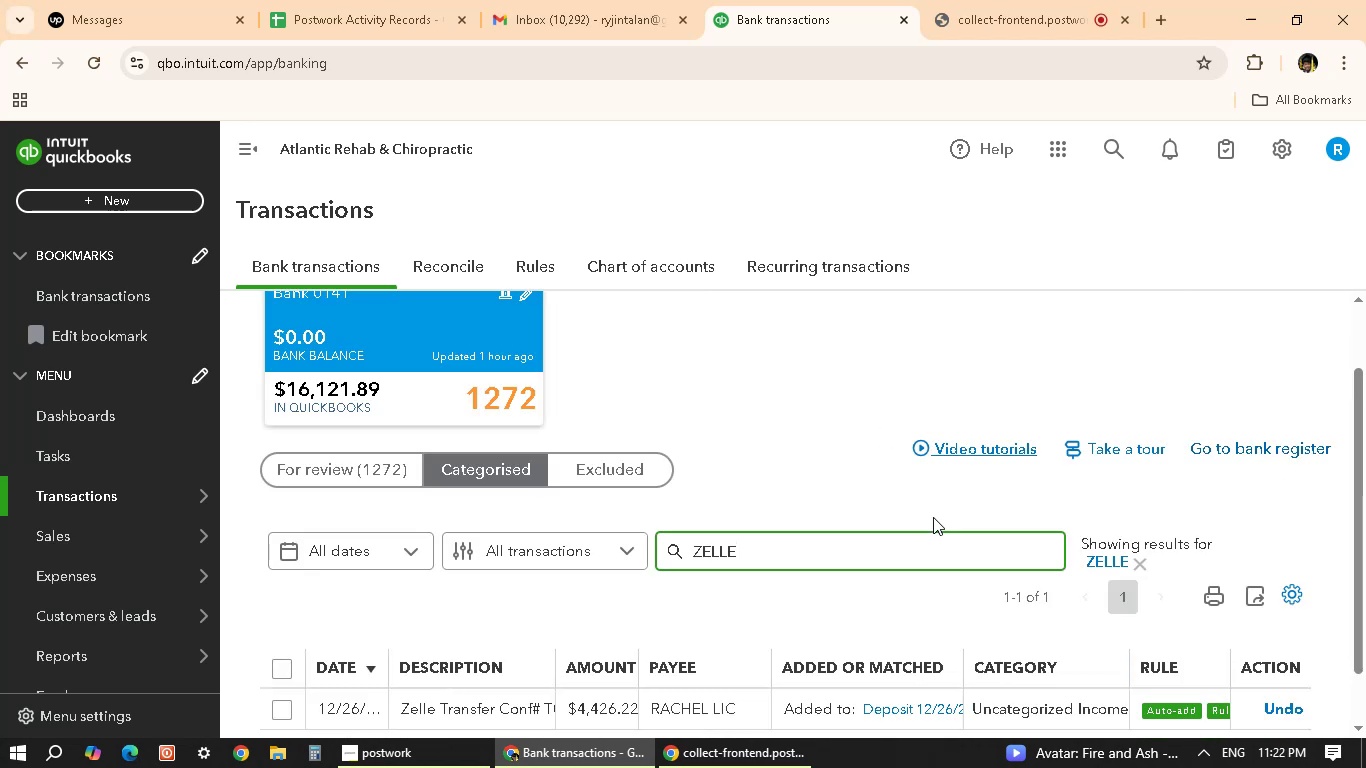 
scroll: coordinate [608, 562], scroll_direction: down, amount: 7.0
 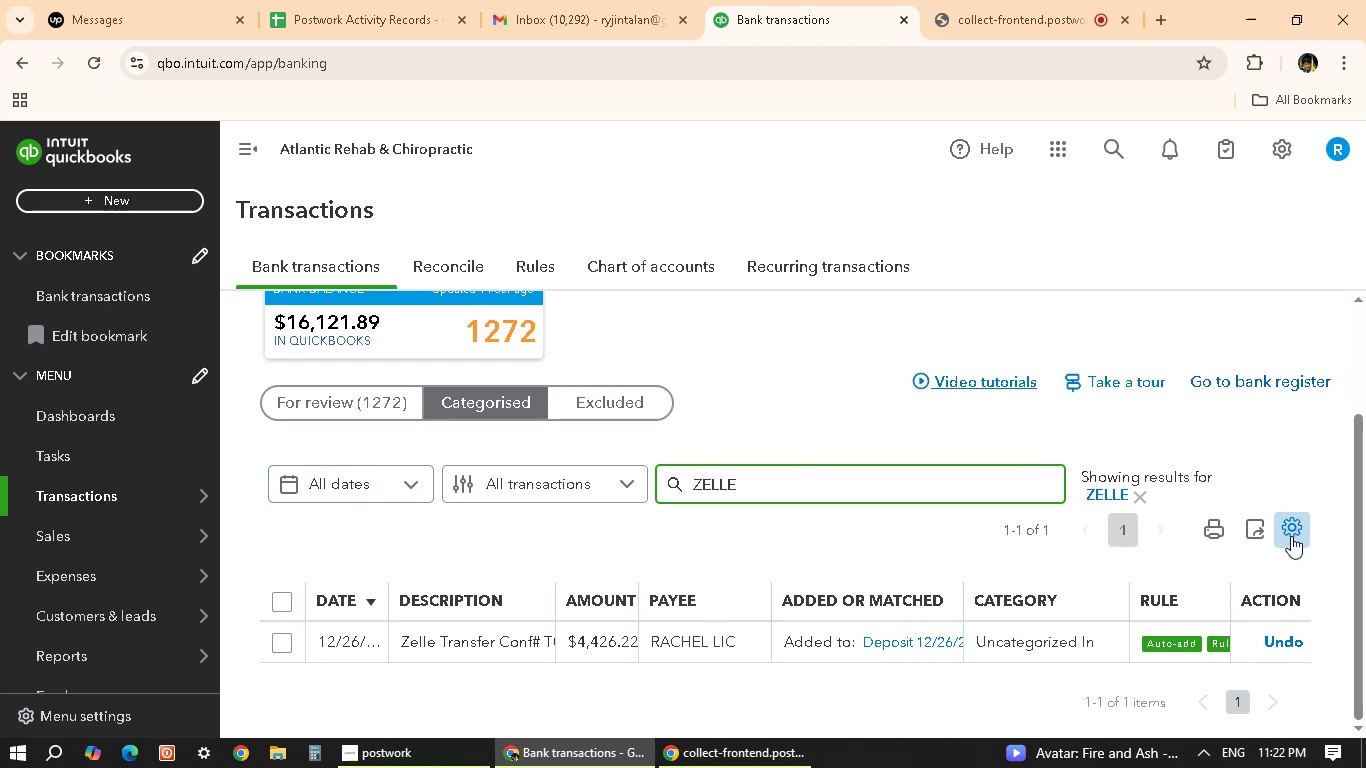 
wait(5.08)
 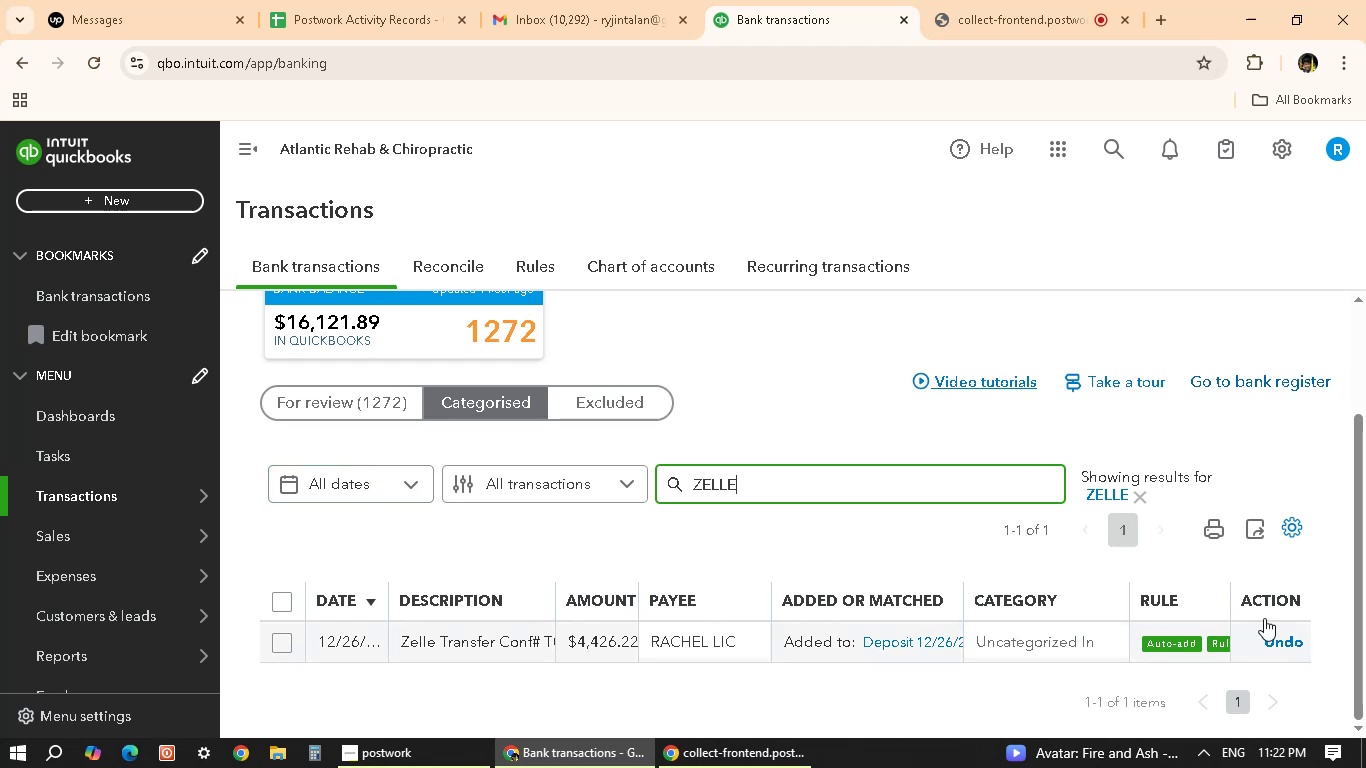 
mouse_move([527, 271])
 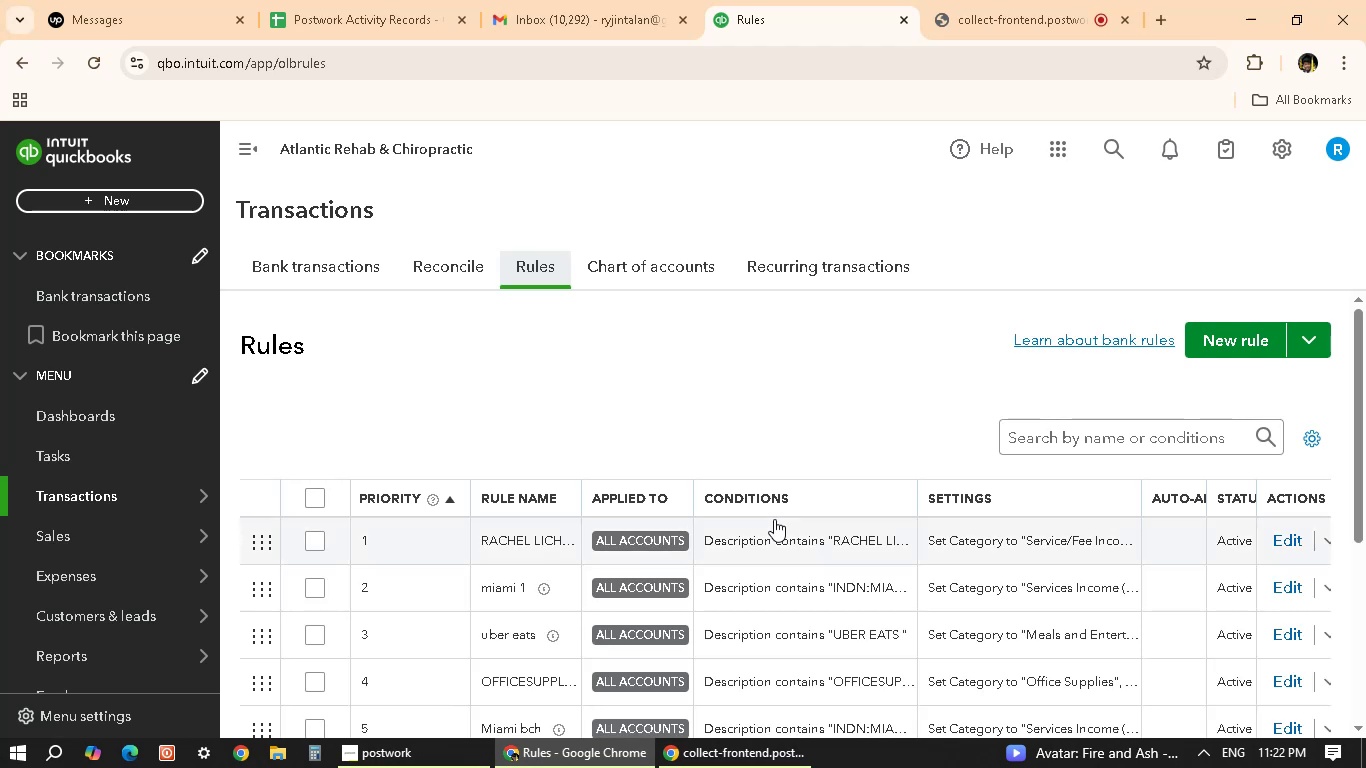 
scroll: coordinate [854, 605], scroll_direction: down, amount: 7.0
 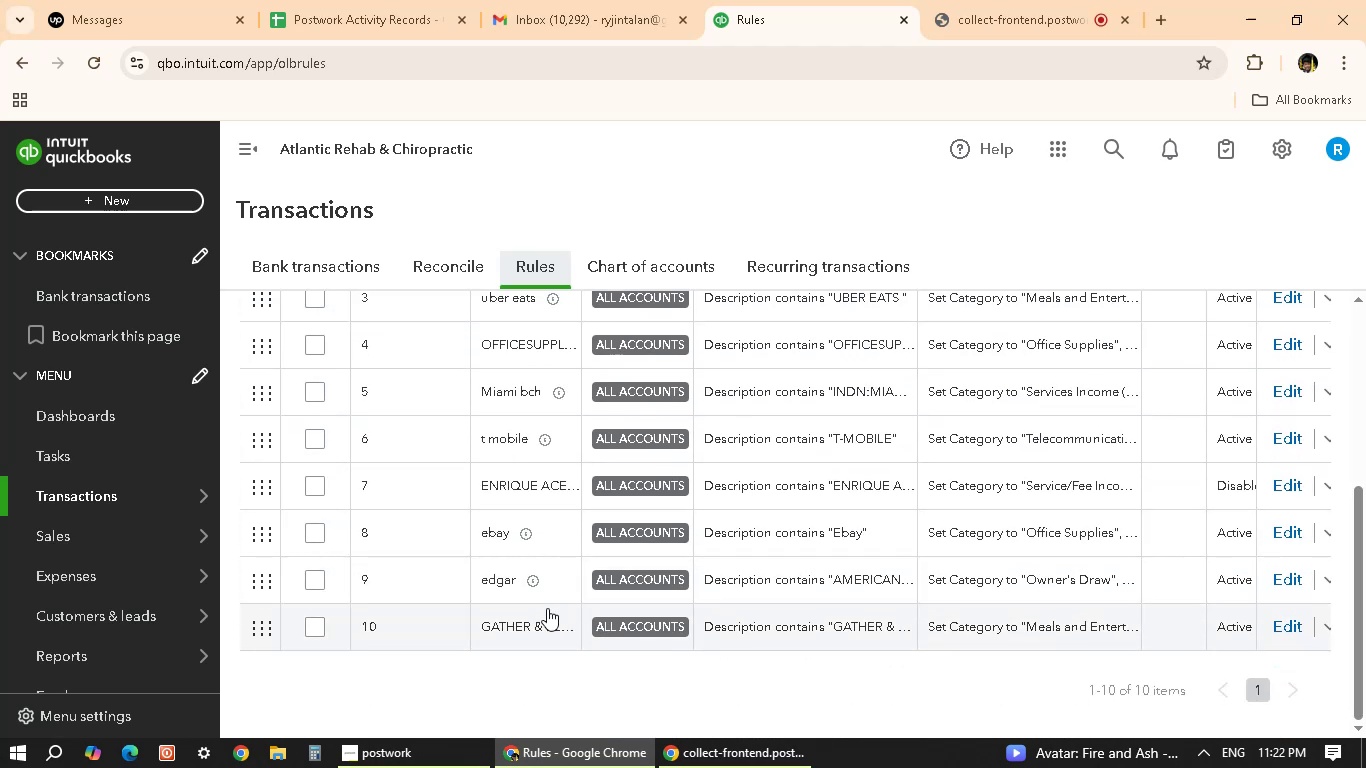 
scroll: coordinate [582, 519], scroll_direction: up, amount: 3.0
 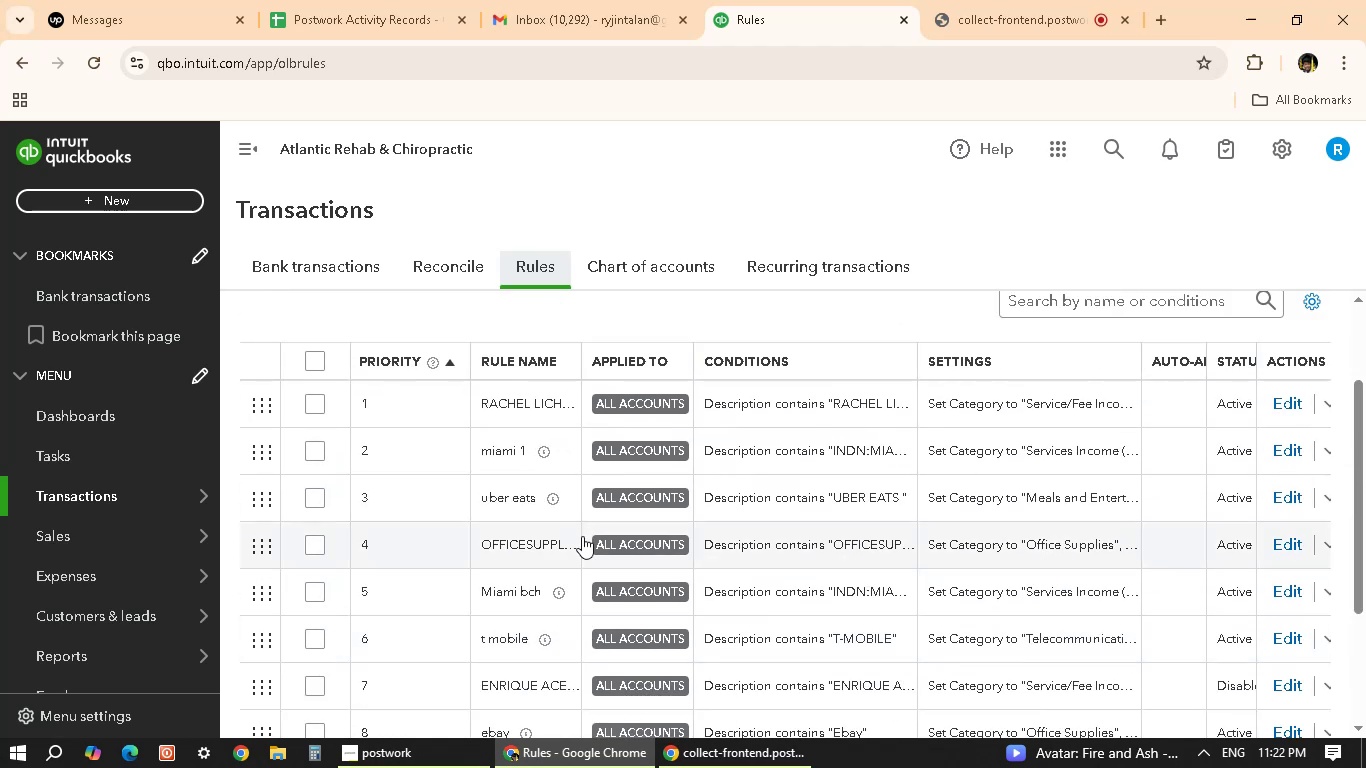 
scroll: coordinate [582, 537], scroll_direction: down, amount: 5.0
 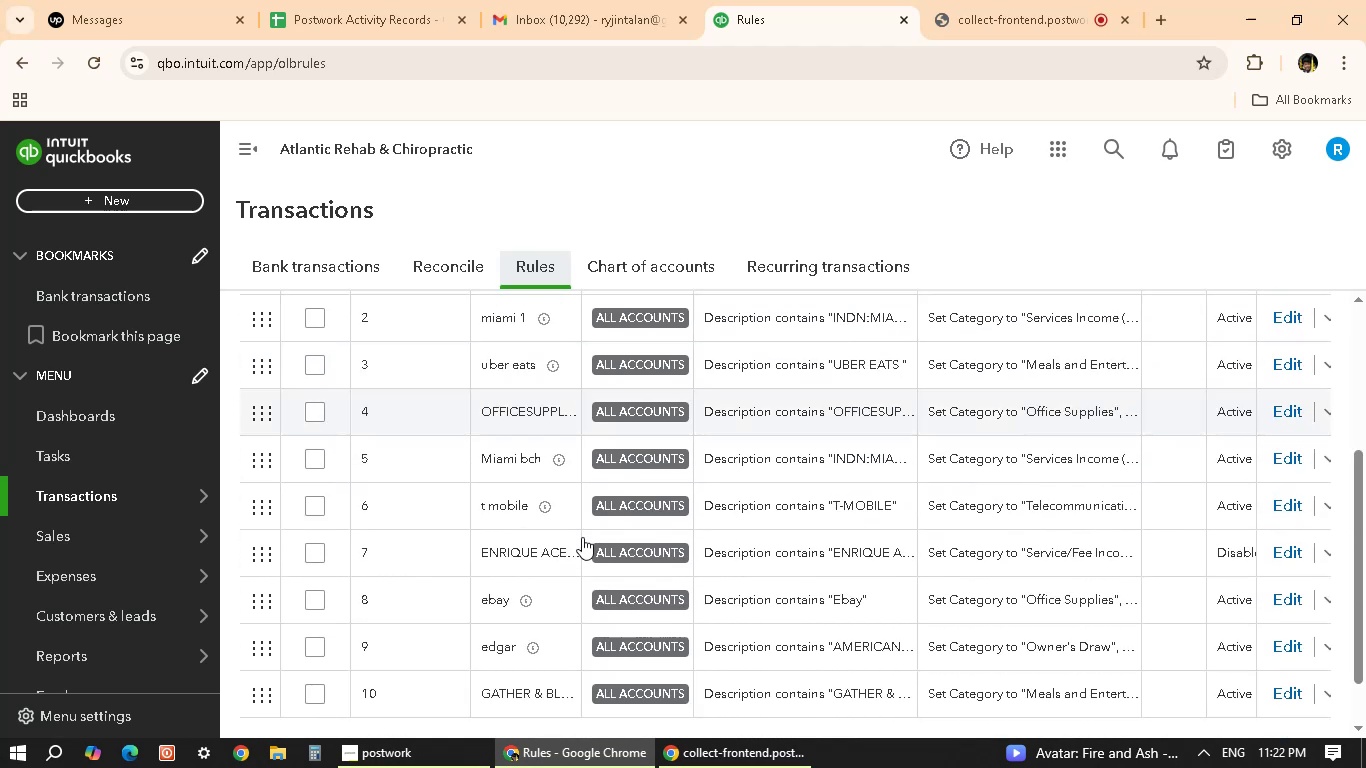 
scroll: coordinate [582, 537], scroll_direction: up, amount: 1.0
 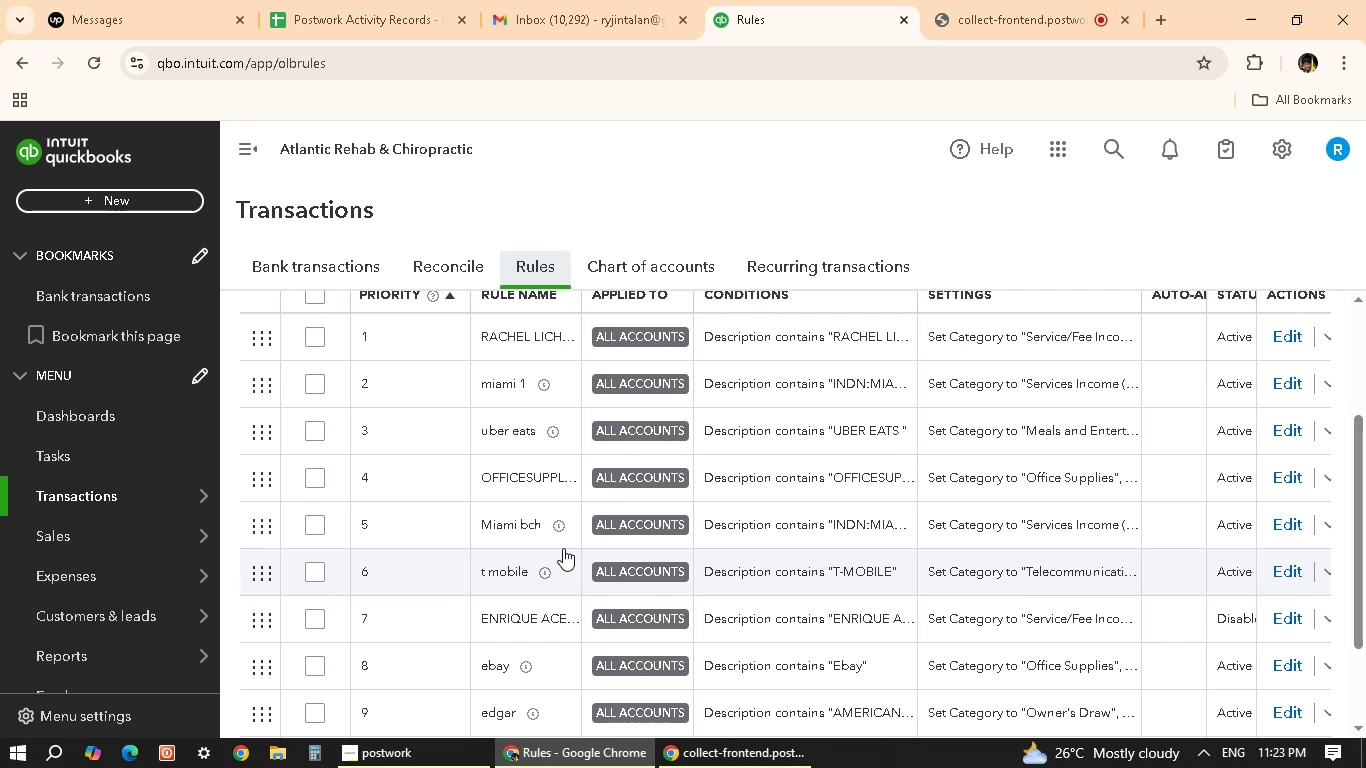 
wait(53.39)
 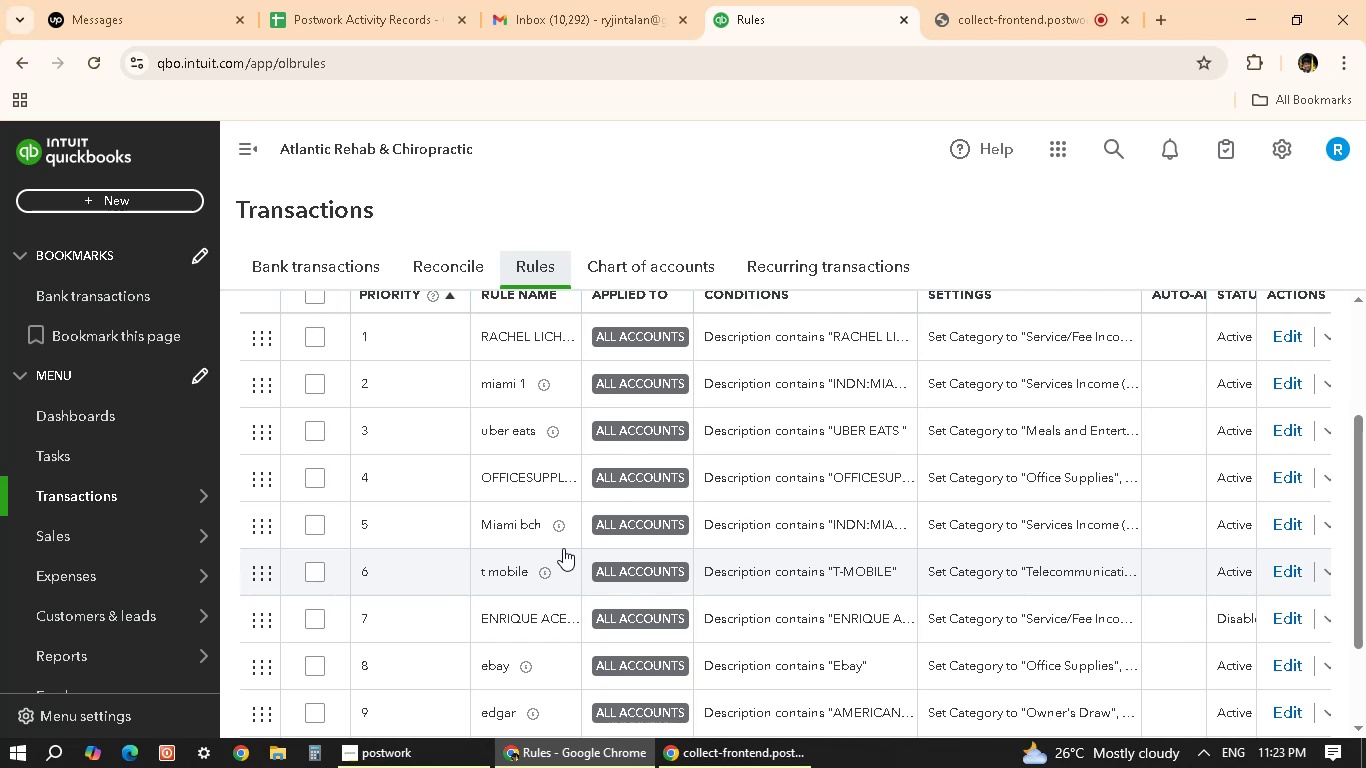 
left_click([308, 272])
 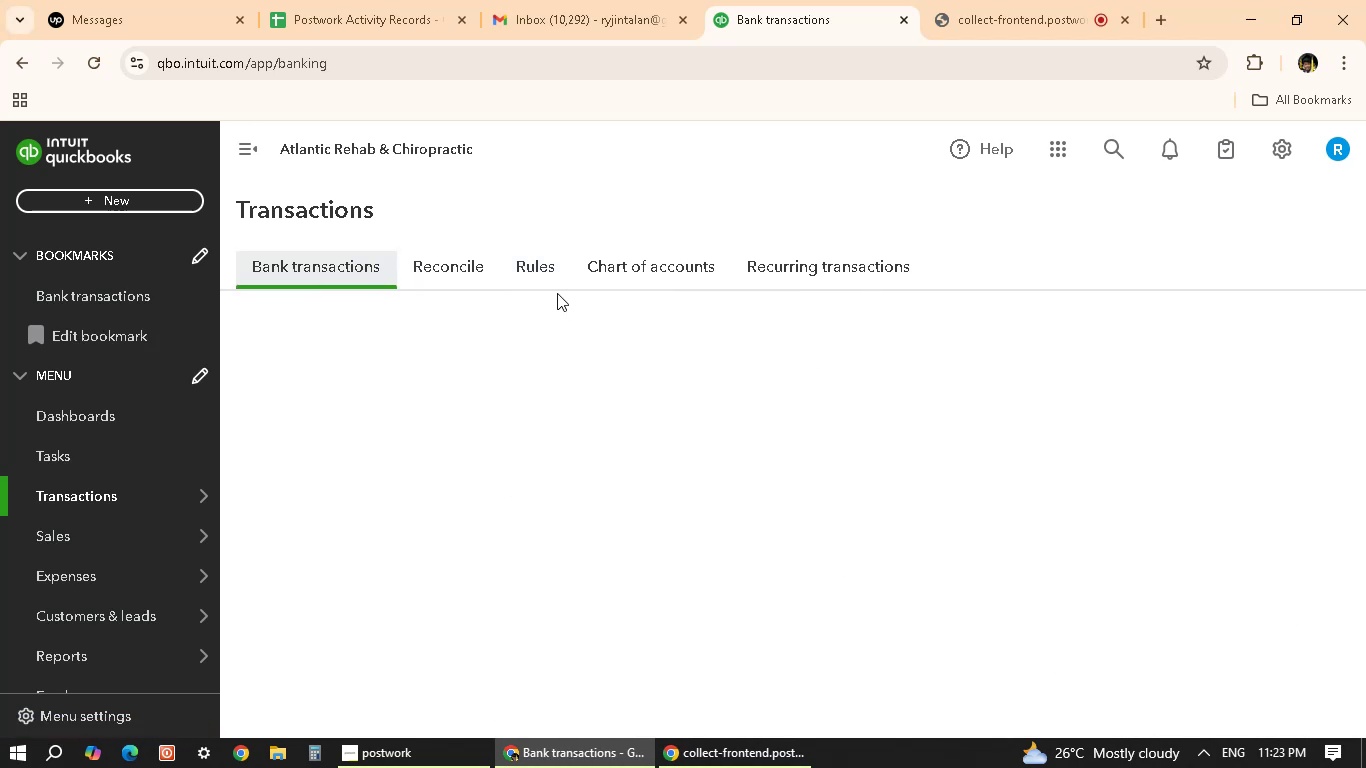 
mouse_move([526, 314])
 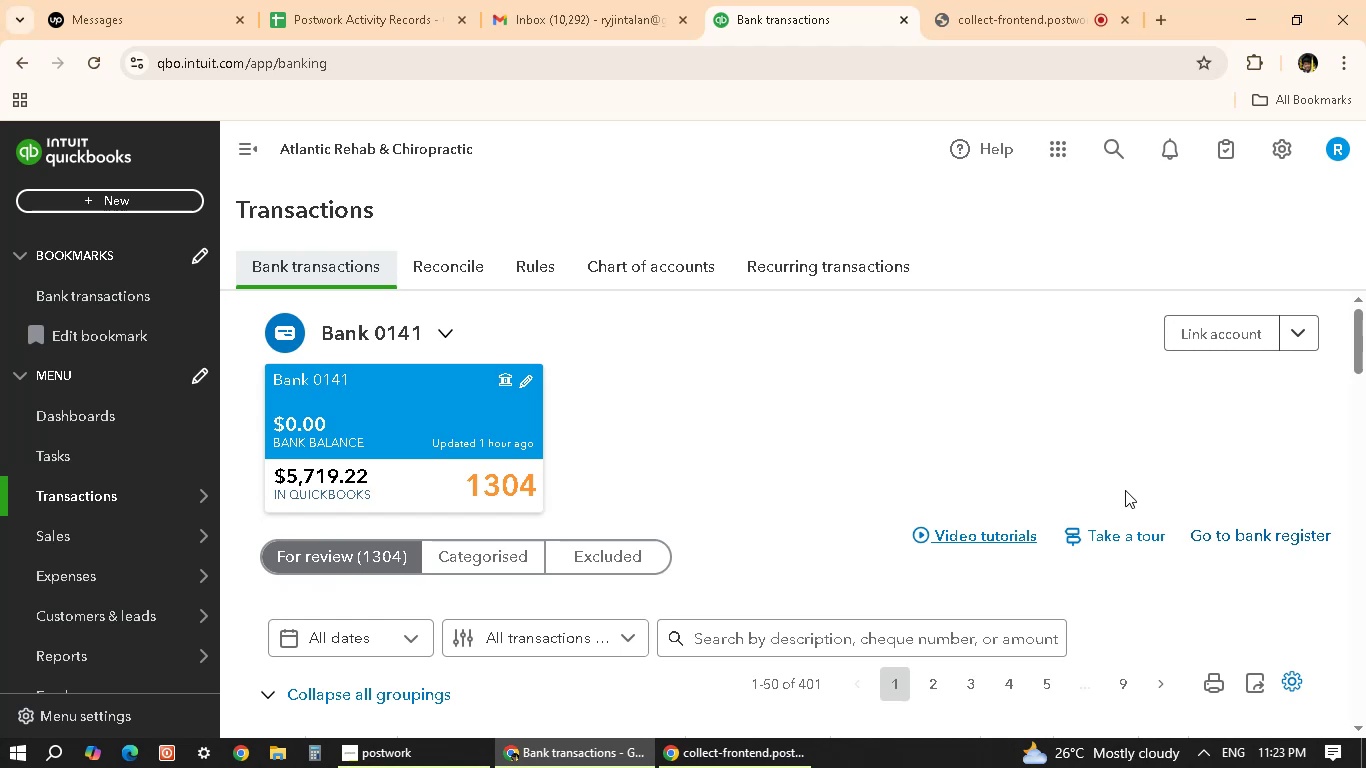 
scroll: coordinate [778, 560], scroll_direction: down, amount: 5.0
 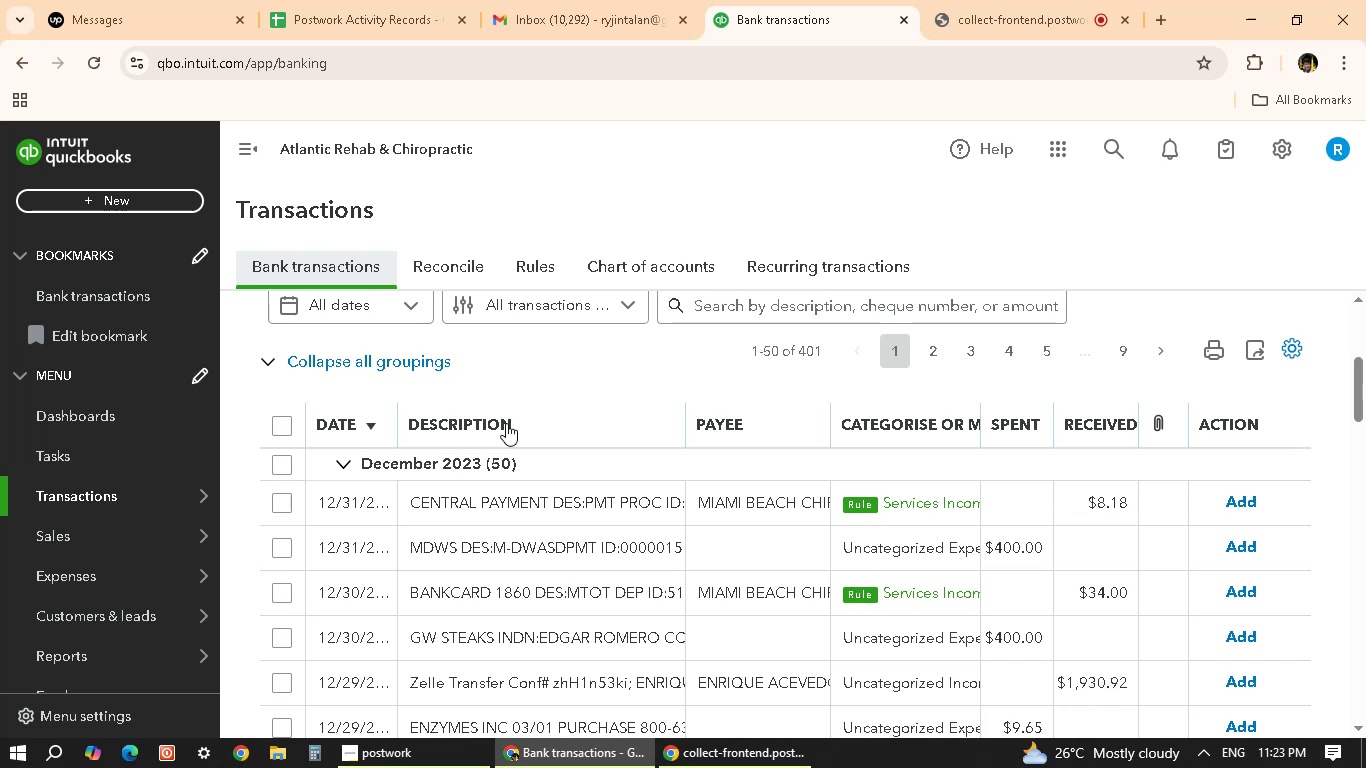 
wait(10.81)
 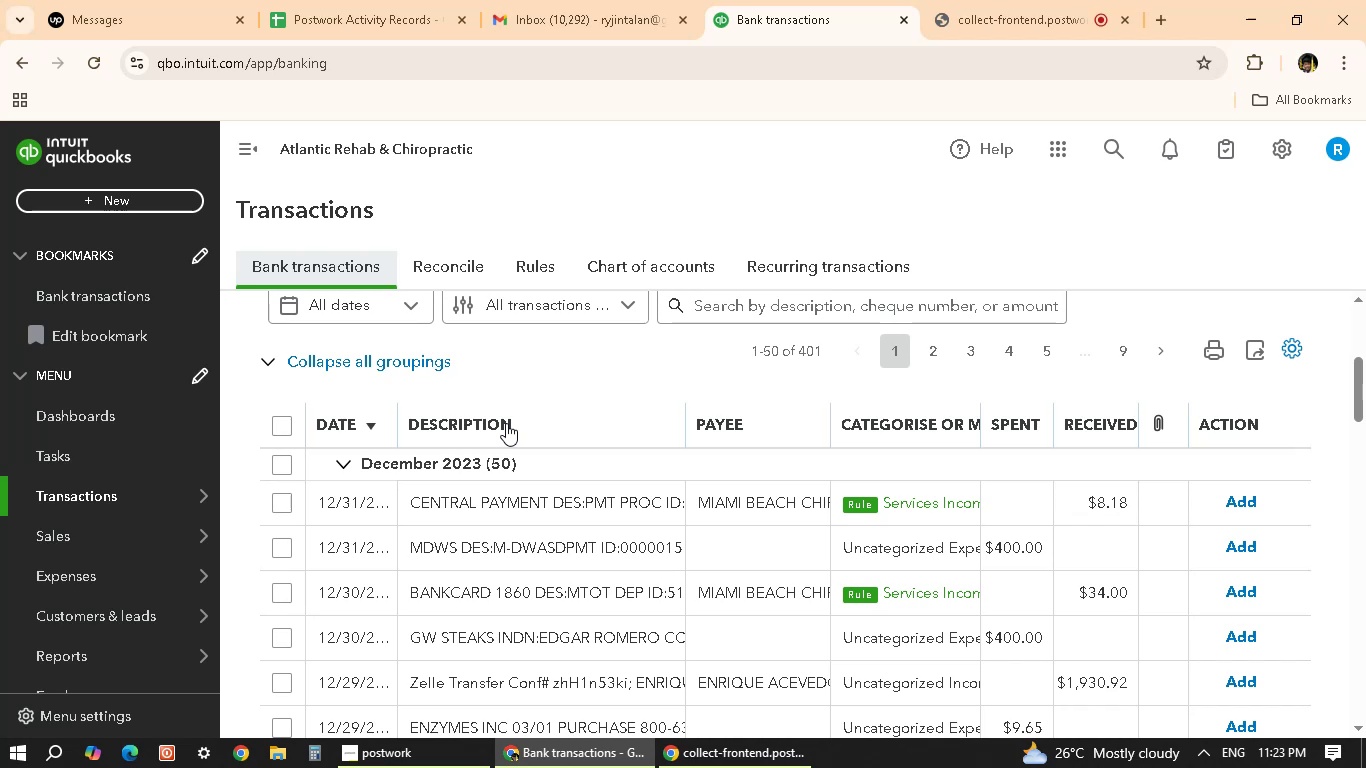 
scroll: coordinate [504, 422], scroll_direction: down, amount: 1.0
 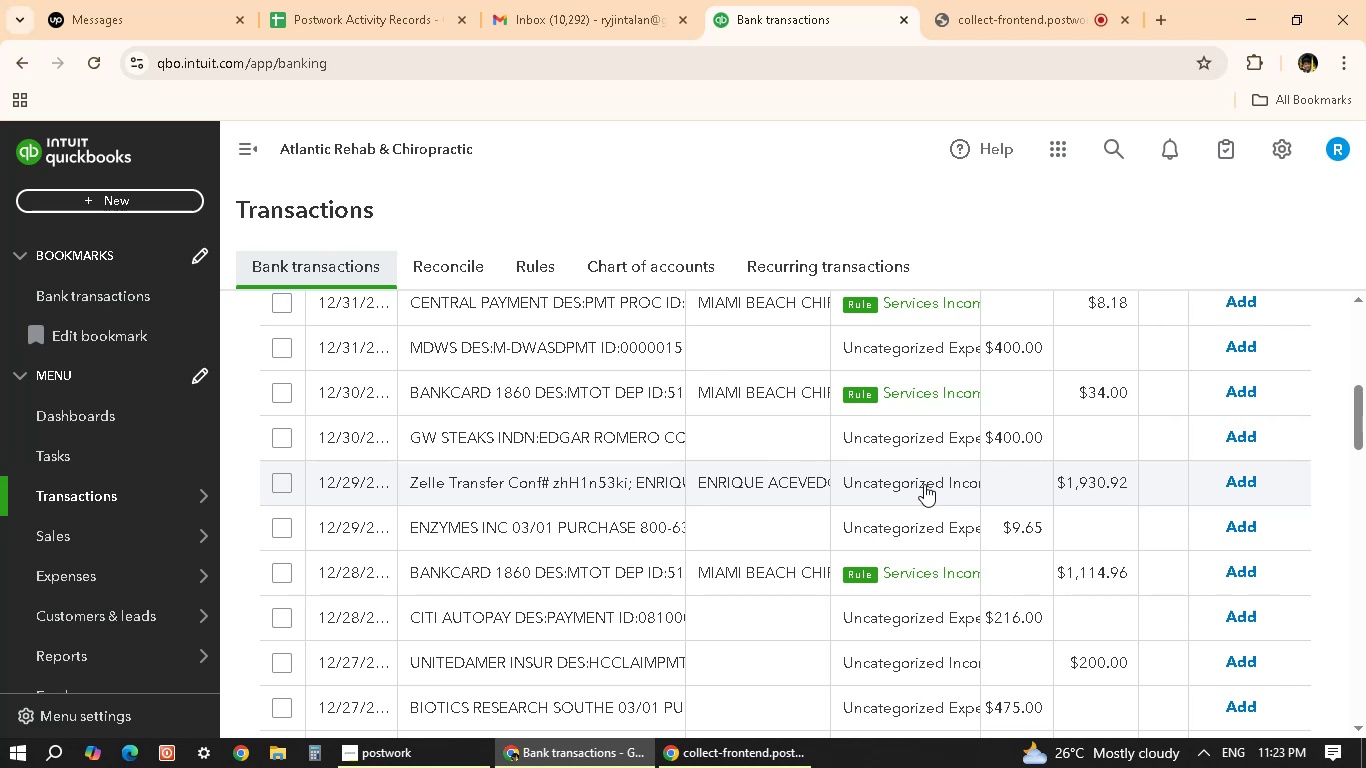 
left_click([598, 487])
 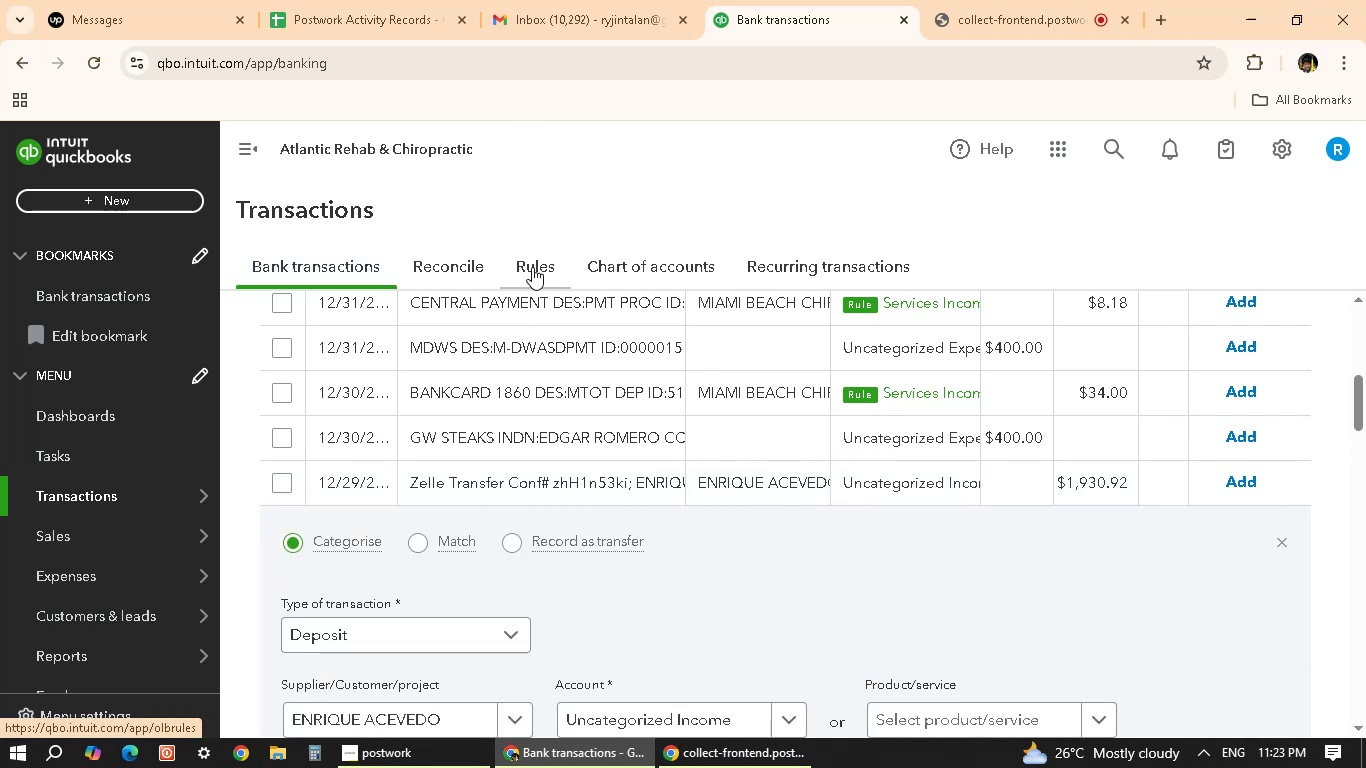 
wait(7.76)
 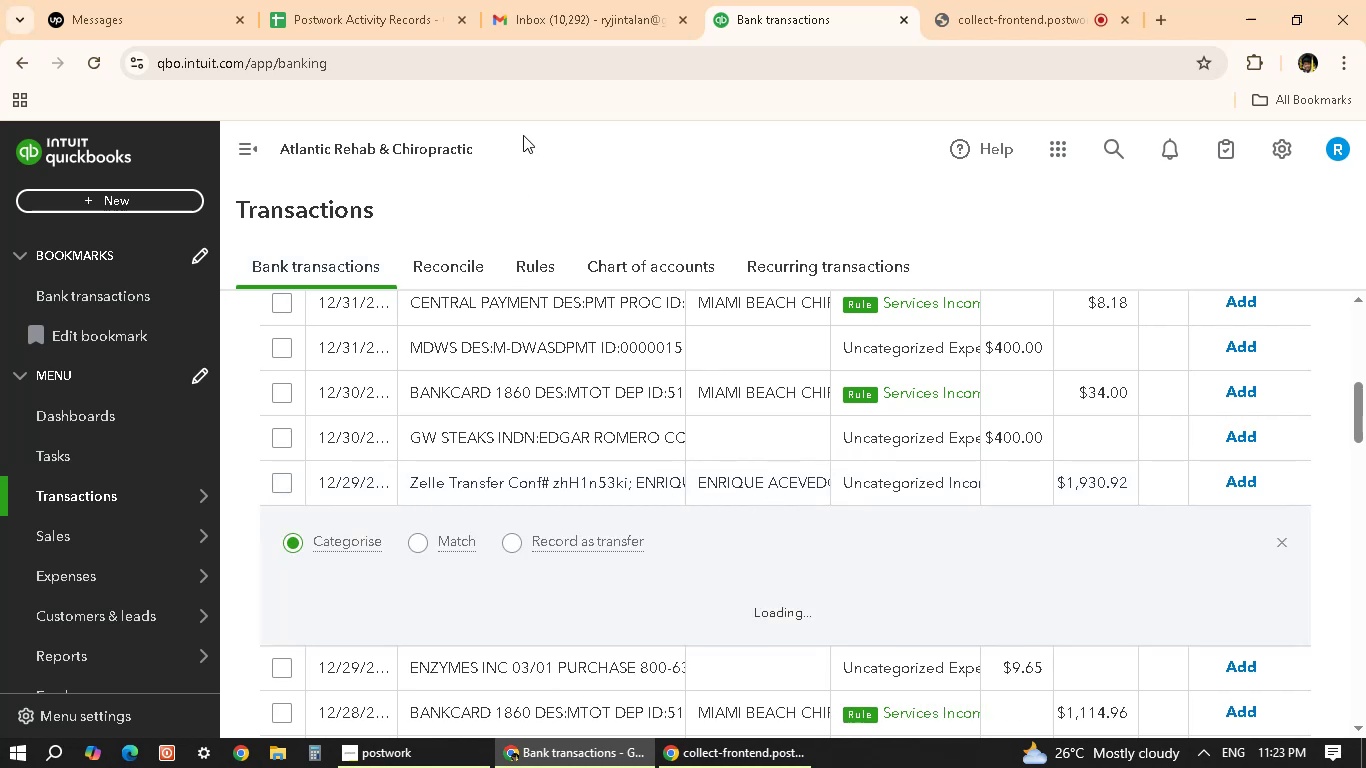 
left_click([536, 275])
 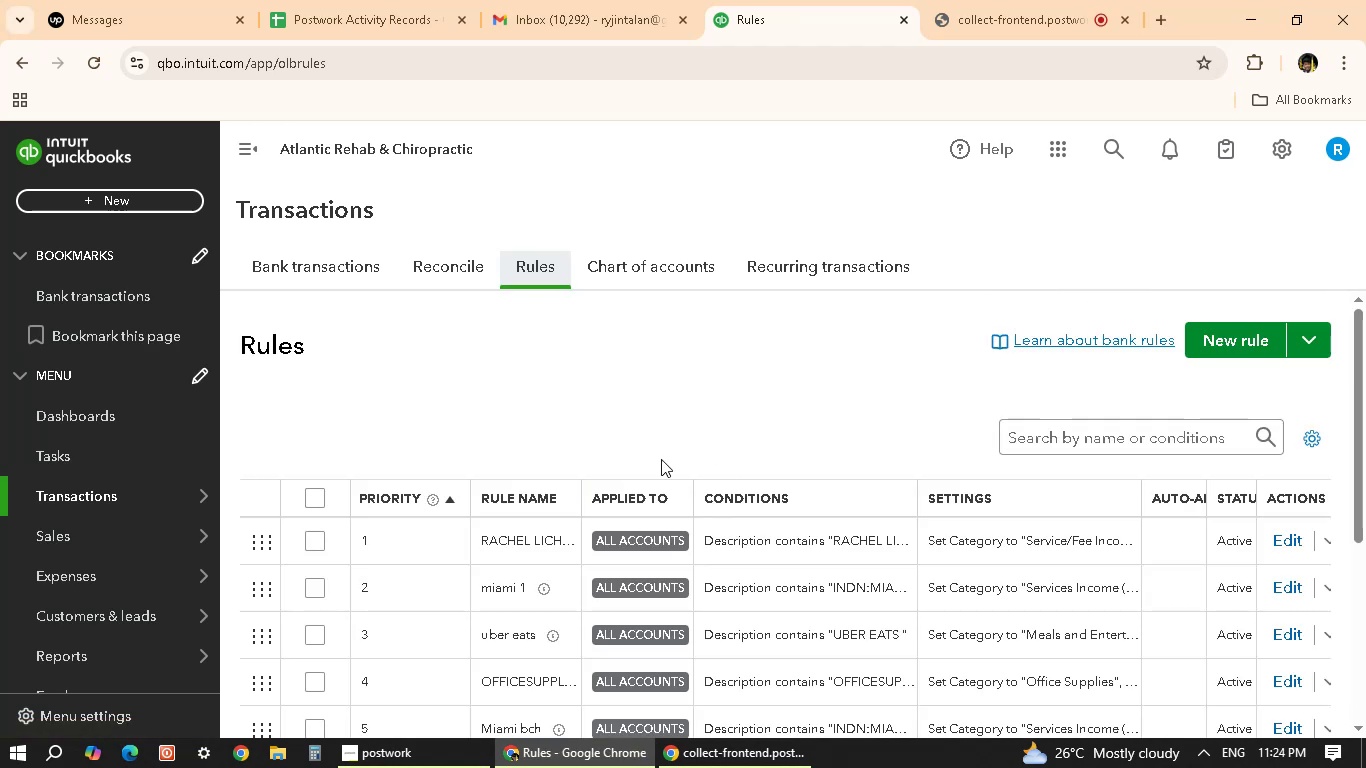 
scroll: coordinate [718, 572], scroll_direction: down, amount: 3.0
 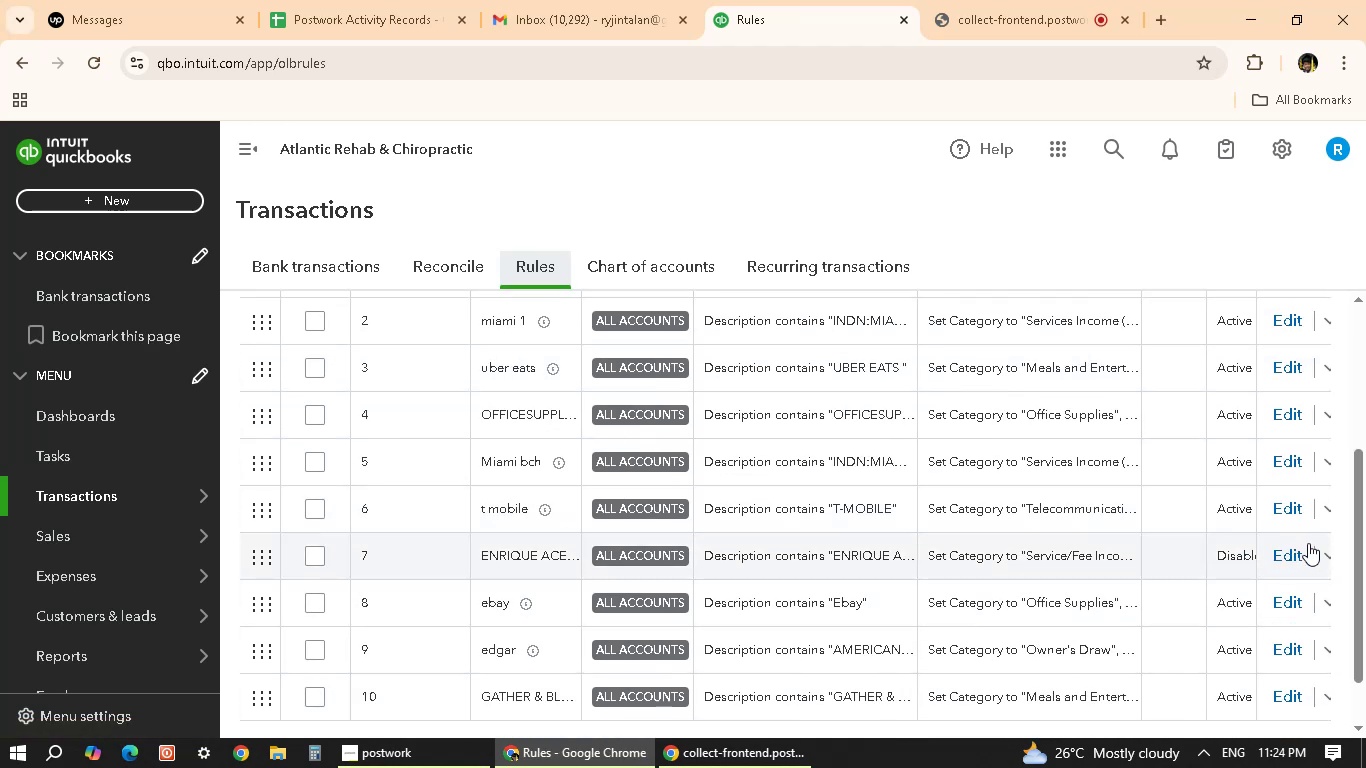 
wait(7.12)
 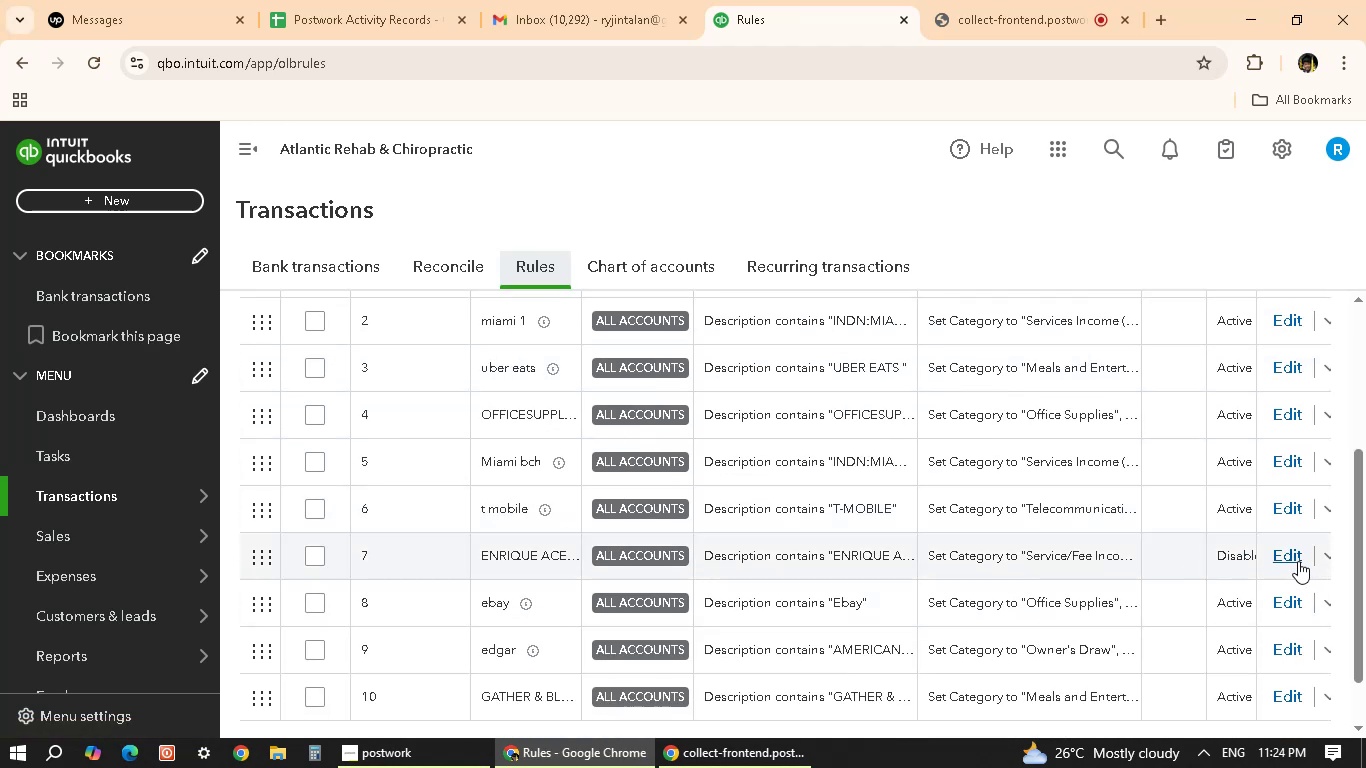 
left_click([1322, 555])
 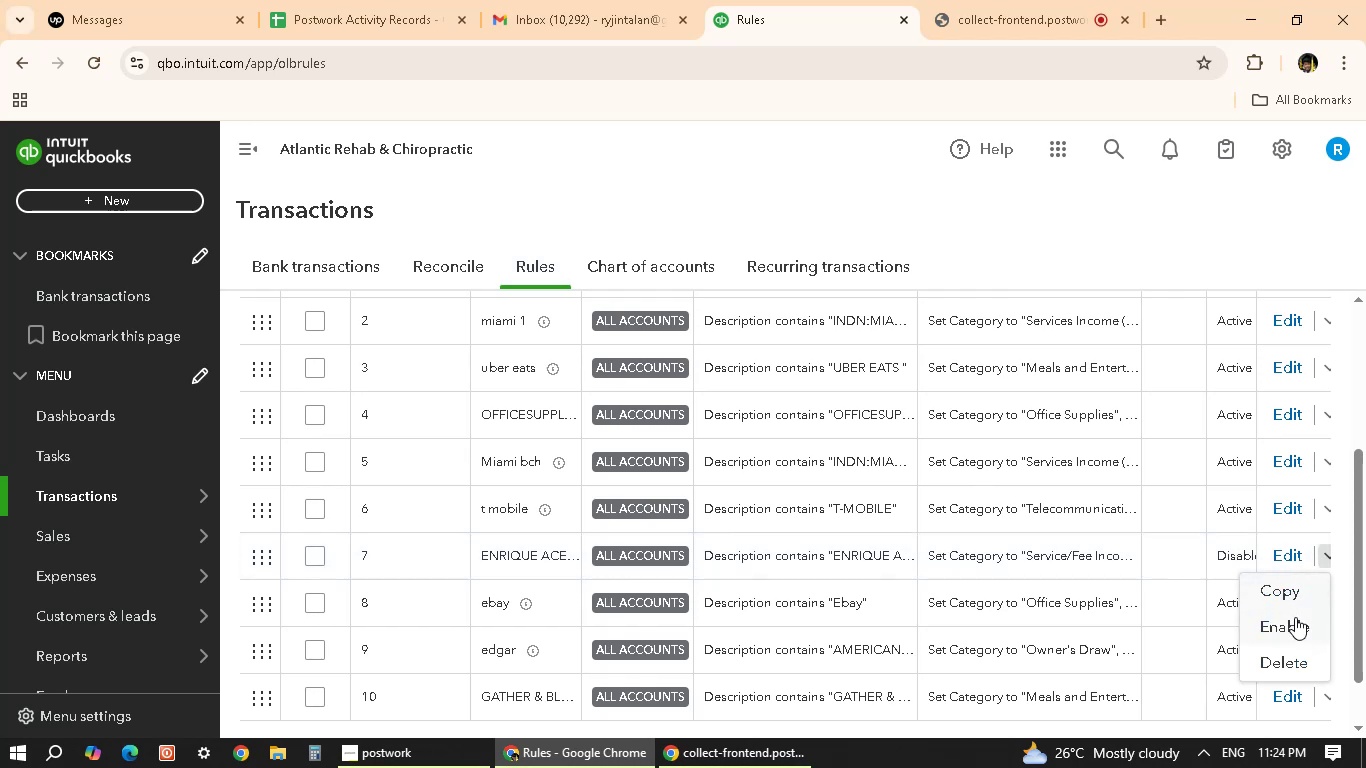 
left_click([1294, 620])
 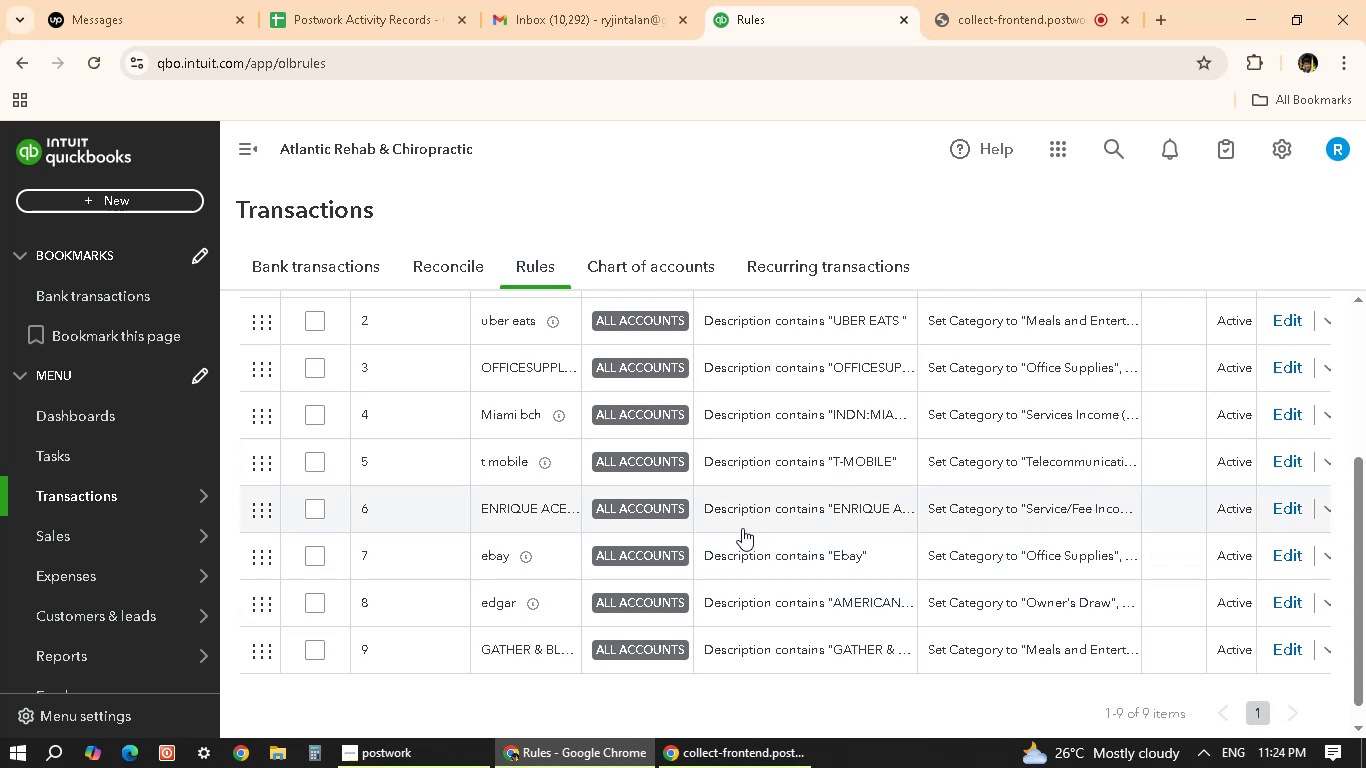 
scroll: coordinate [511, 540], scroll_direction: up, amount: 4.0
 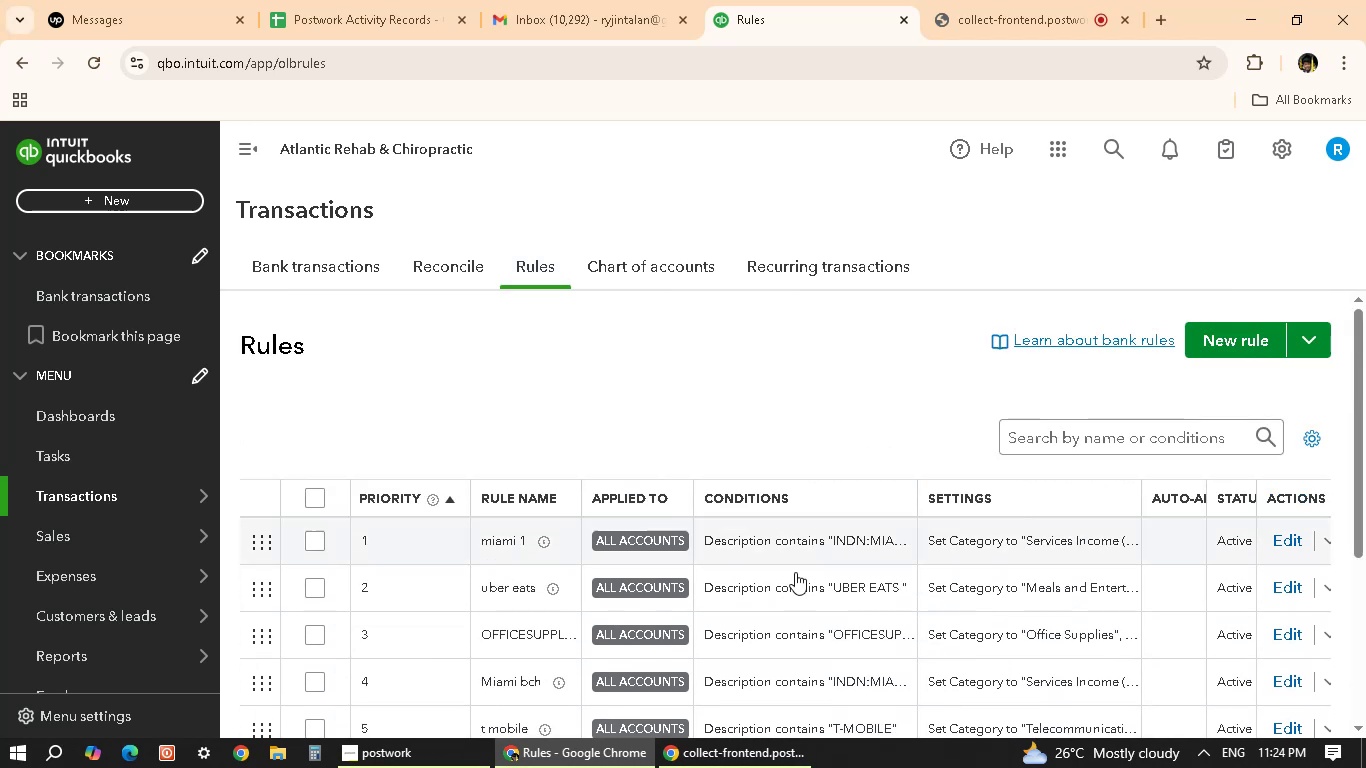 
scroll: coordinate [809, 583], scroll_direction: down, amount: 3.0
 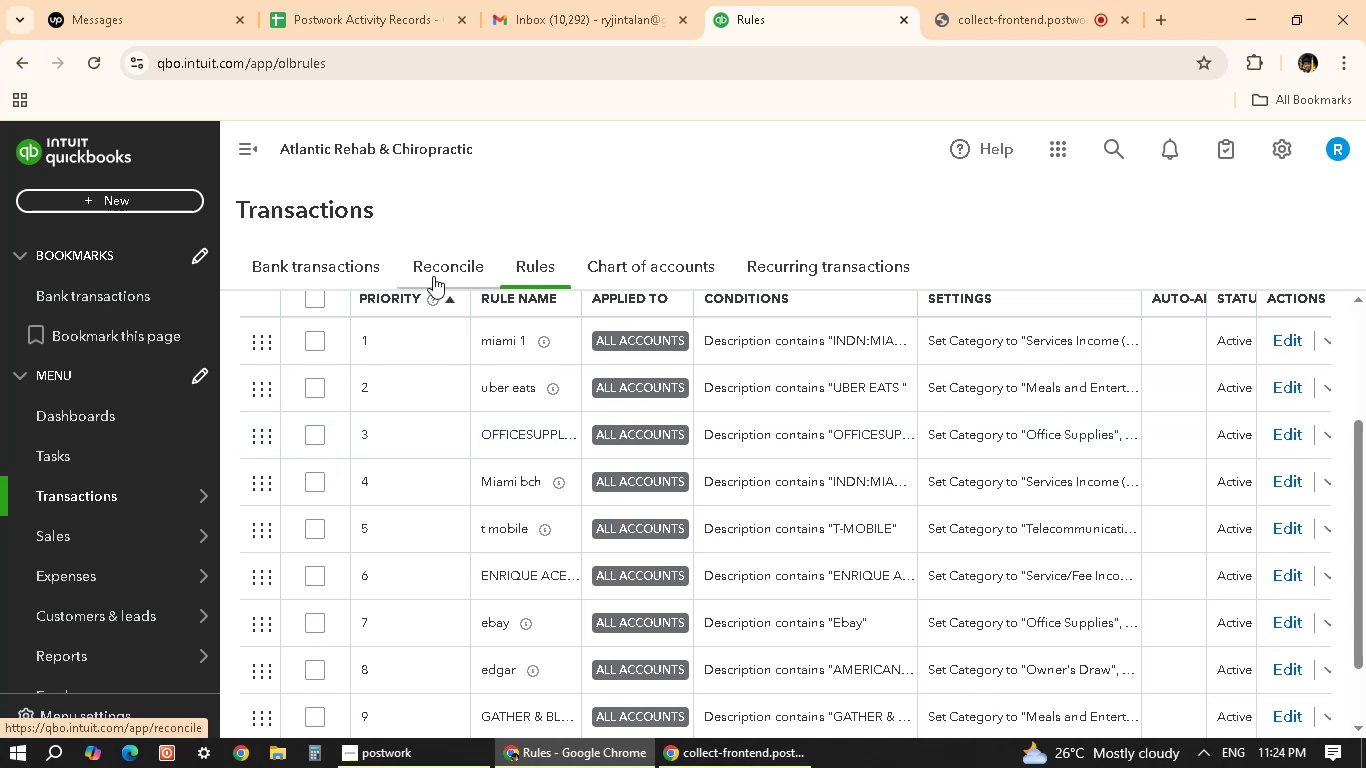 
left_click([314, 265])
 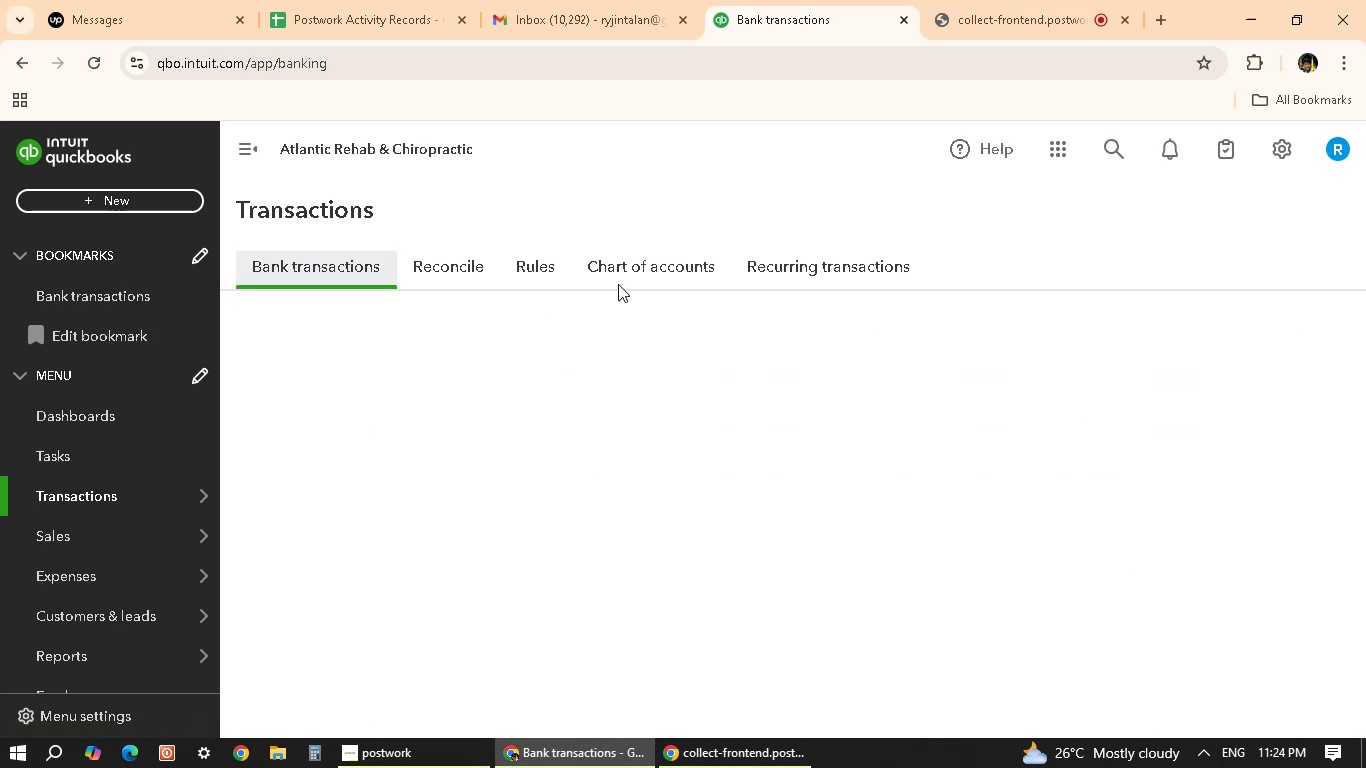 
wait(5.62)
 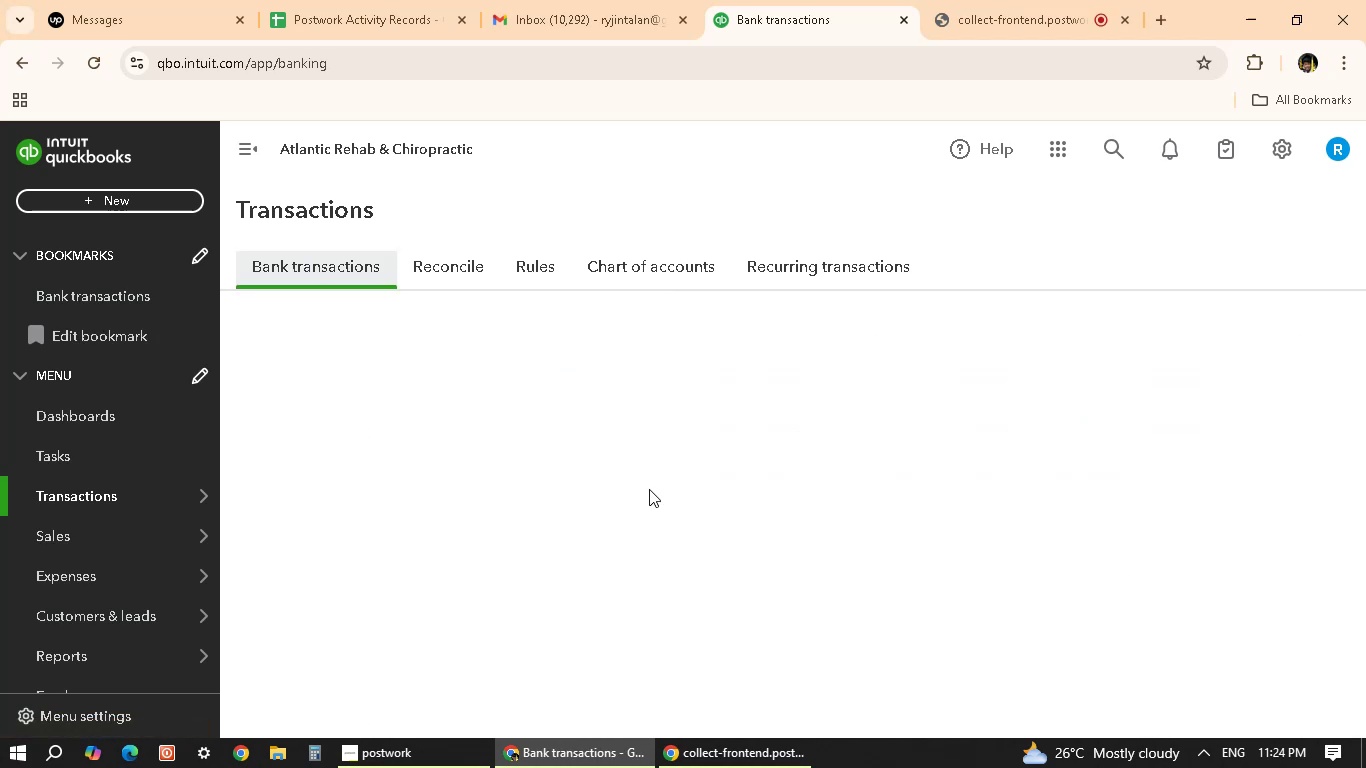 
scroll: coordinate [524, 518], scroll_direction: down, amount: 9.0
 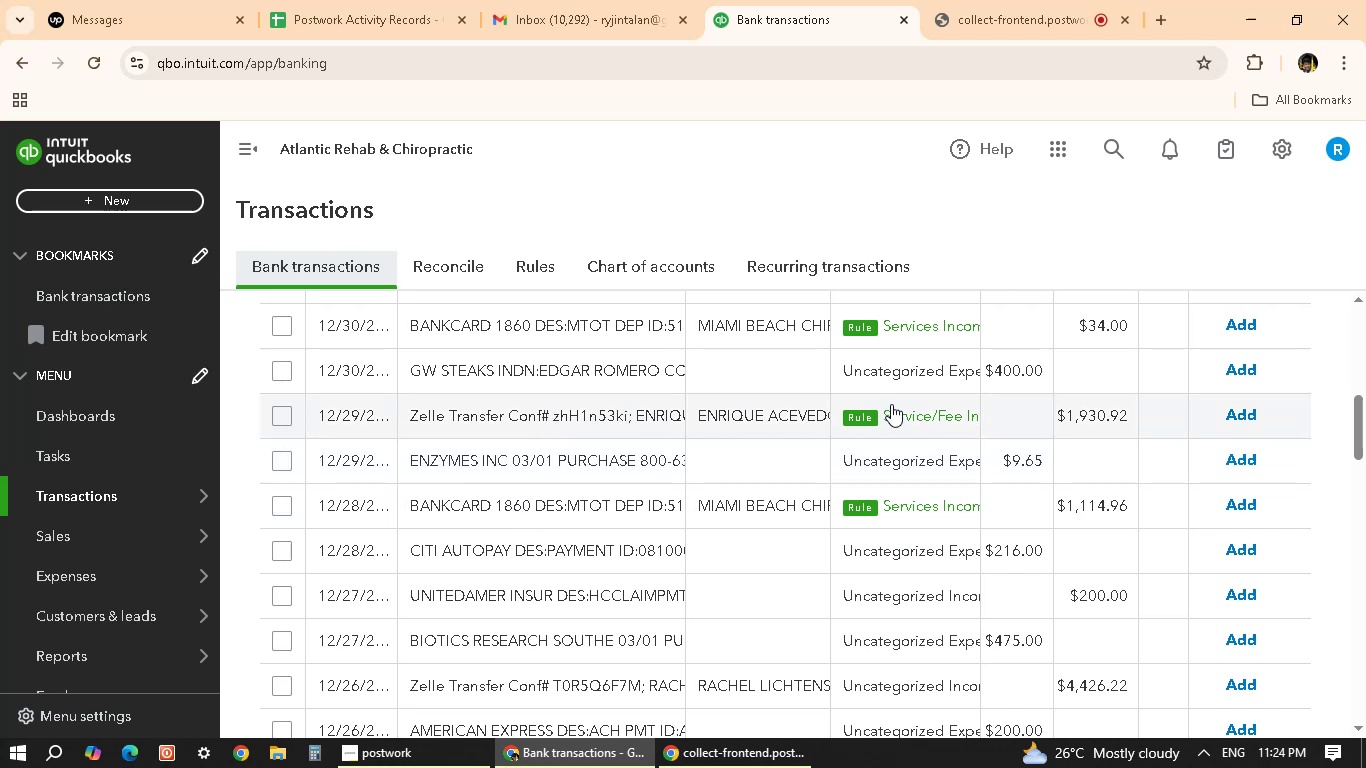 
wait(6.8)
 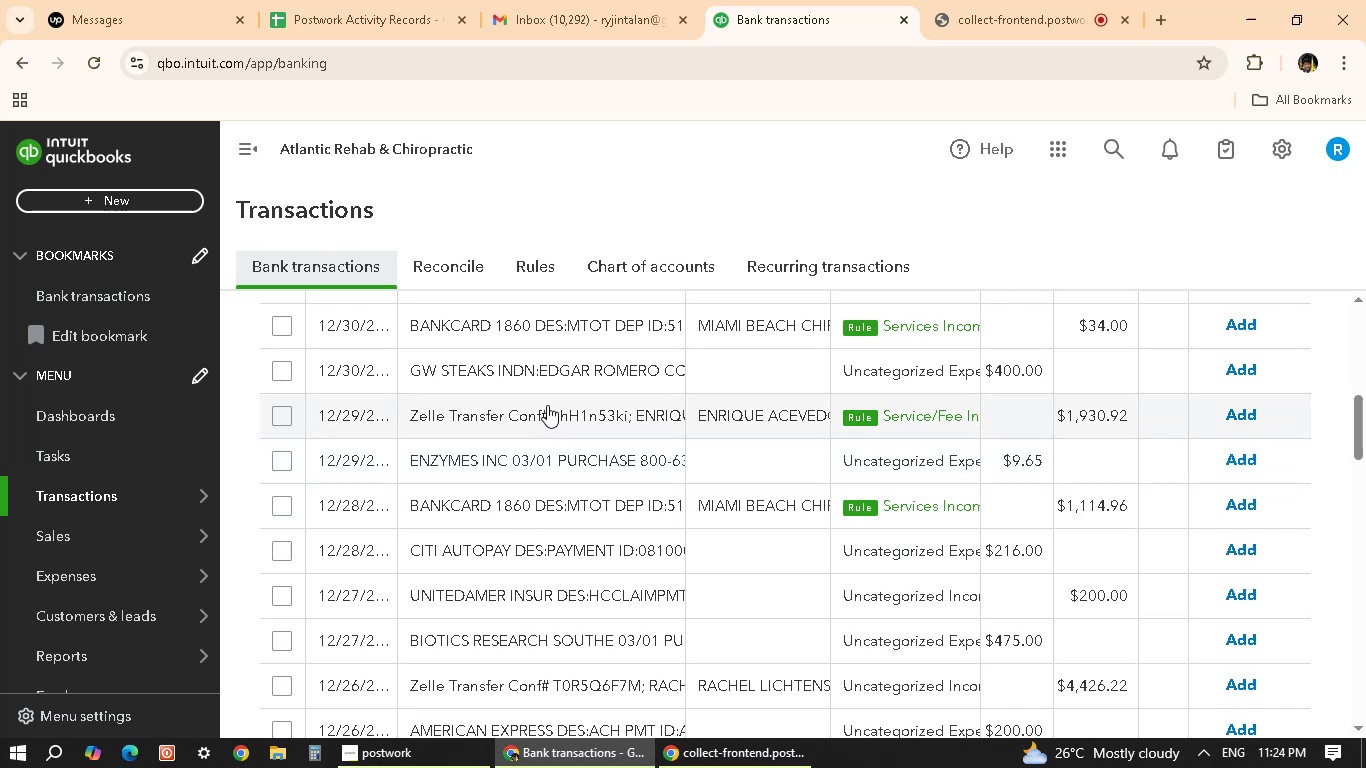 
scroll: coordinate [527, 586], scroll_direction: down, amount: 8.0
 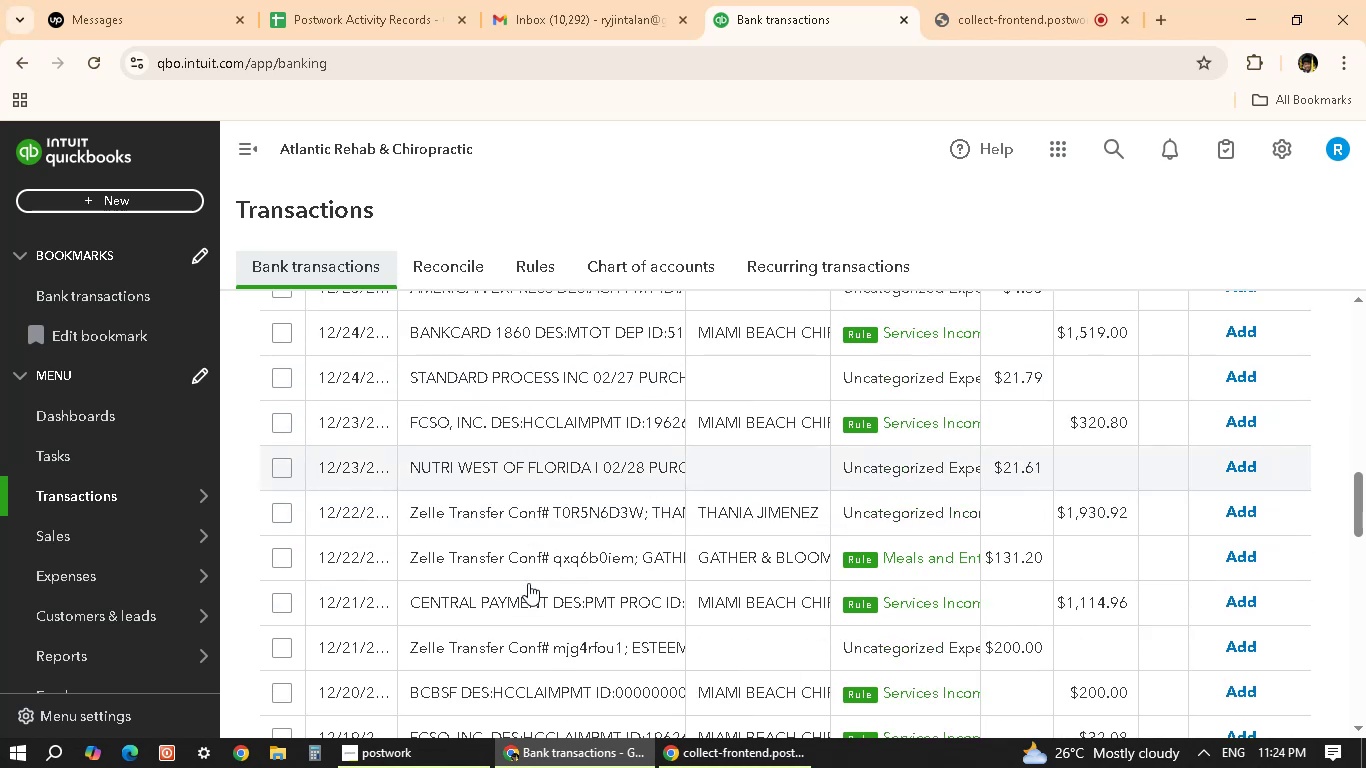 
scroll: coordinate [531, 570], scroll_direction: up, amount: 14.0
 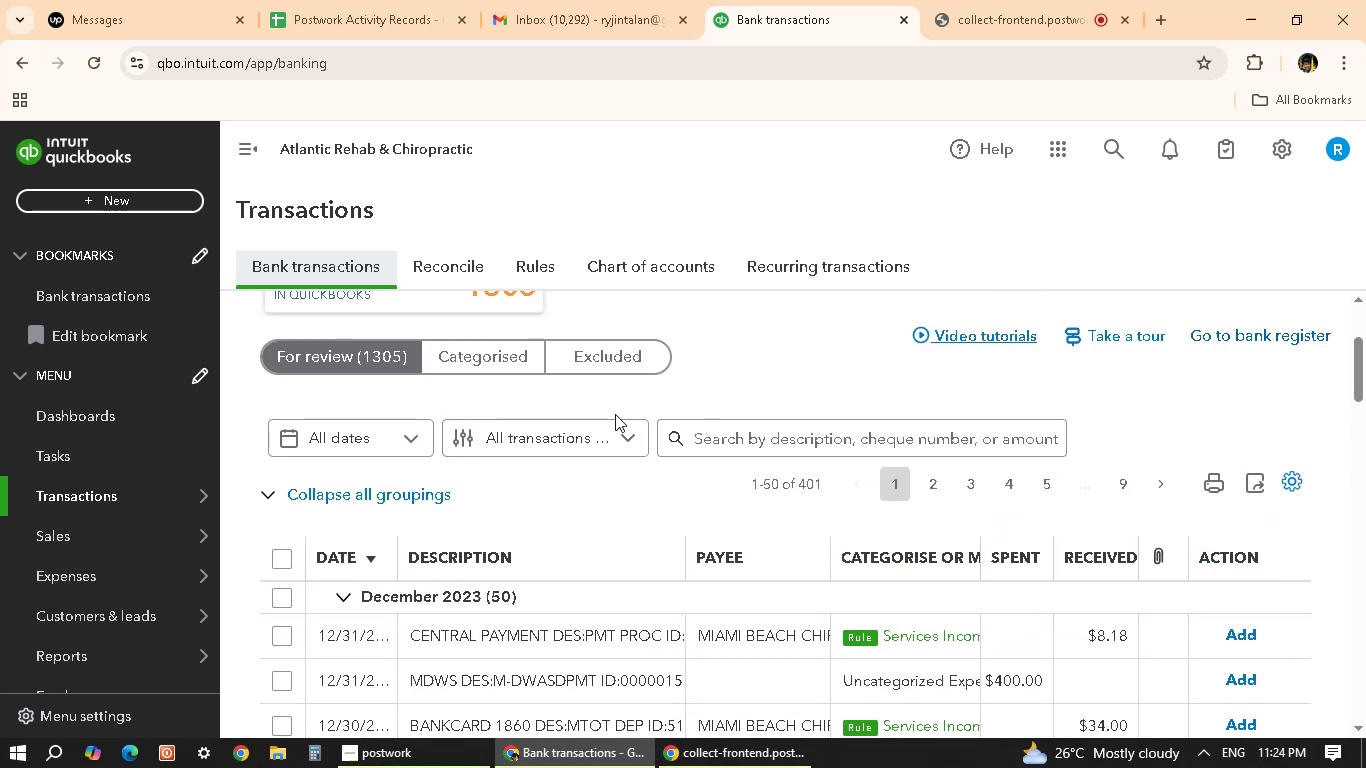 
left_click([633, 434])
 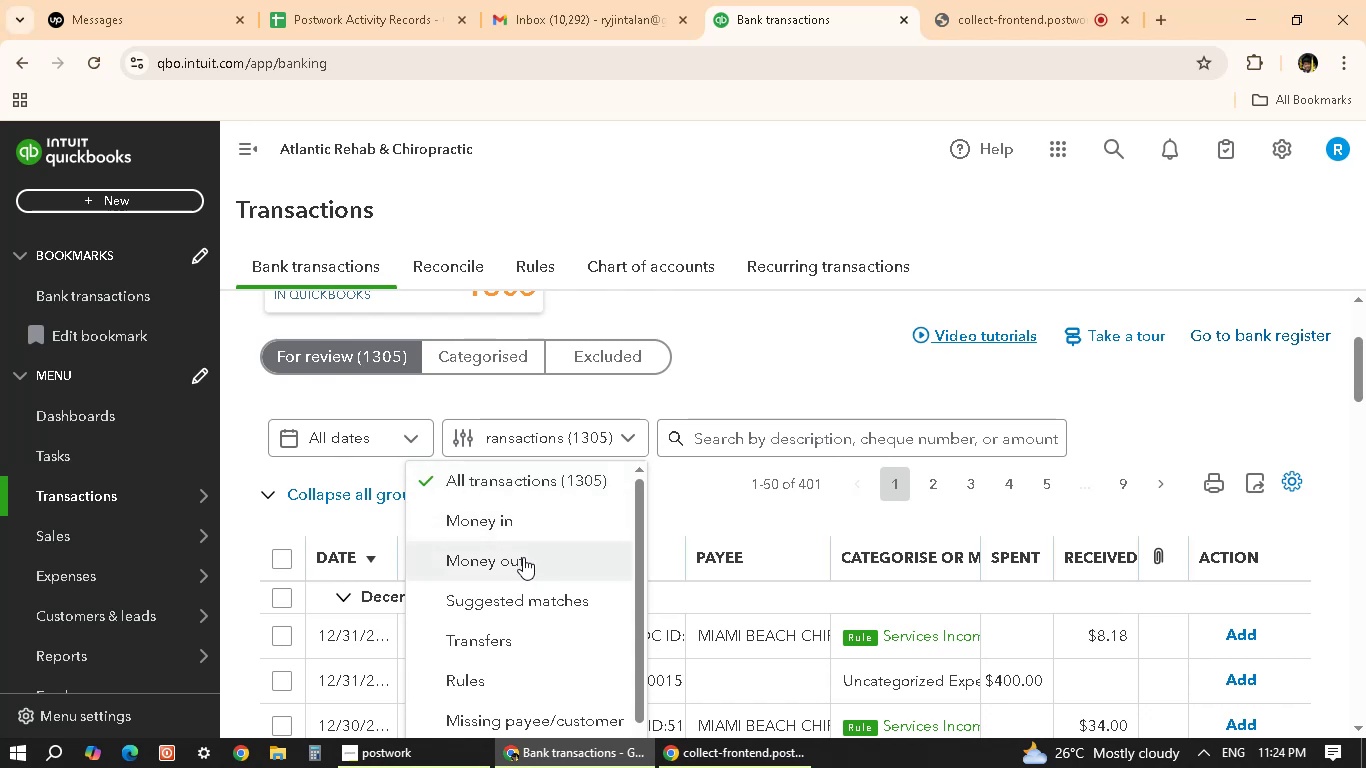 
scroll: coordinate [565, 626], scroll_direction: down, amount: 5.0
 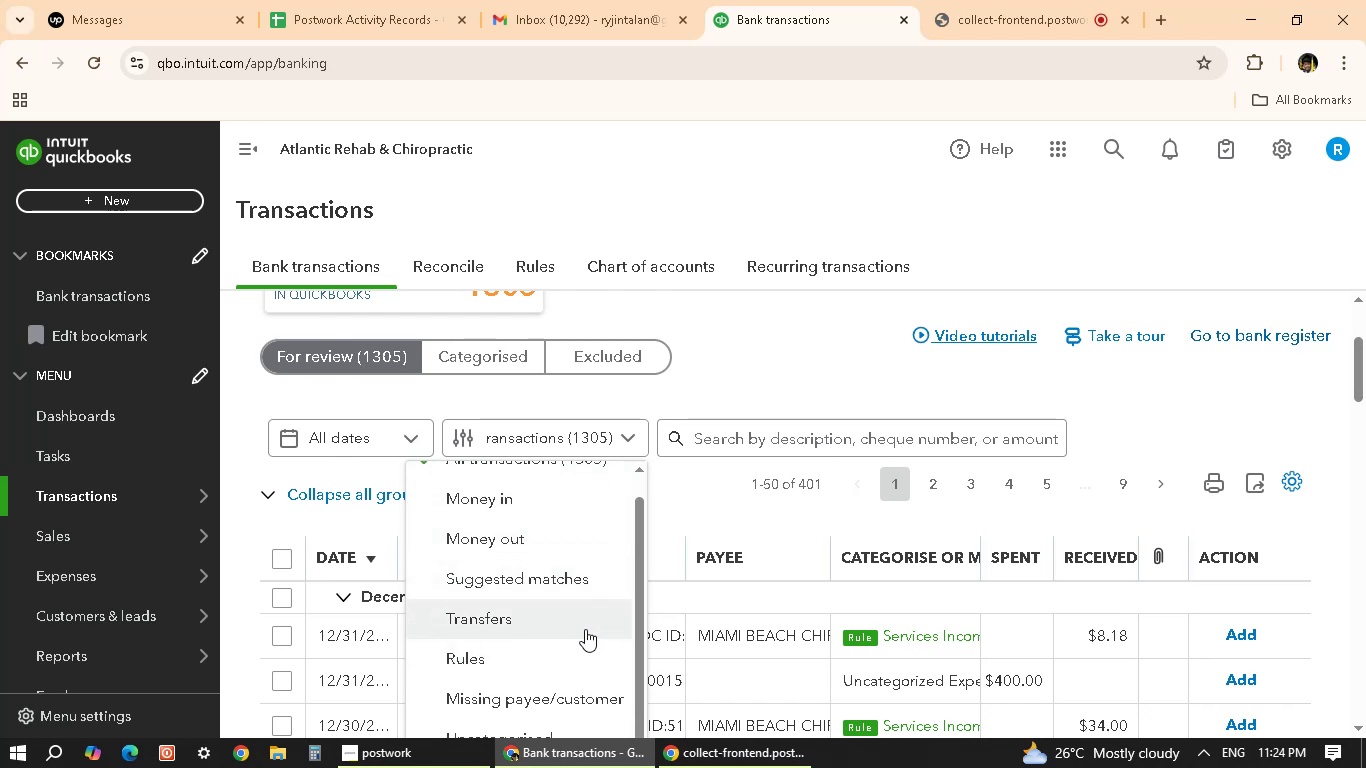 
wait(7.3)
 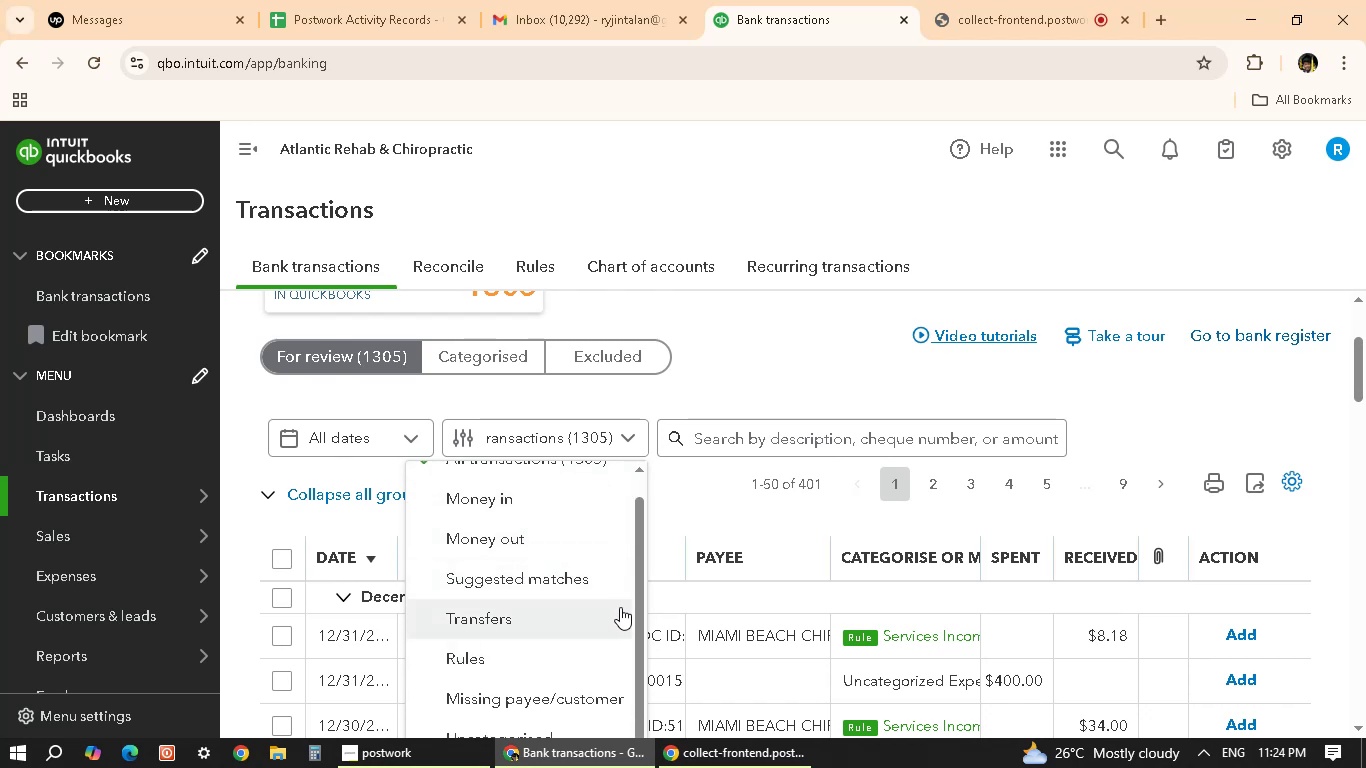 
left_click_drag(start_coordinate=[1356, 358], to_coordinate=[1365, 377])
 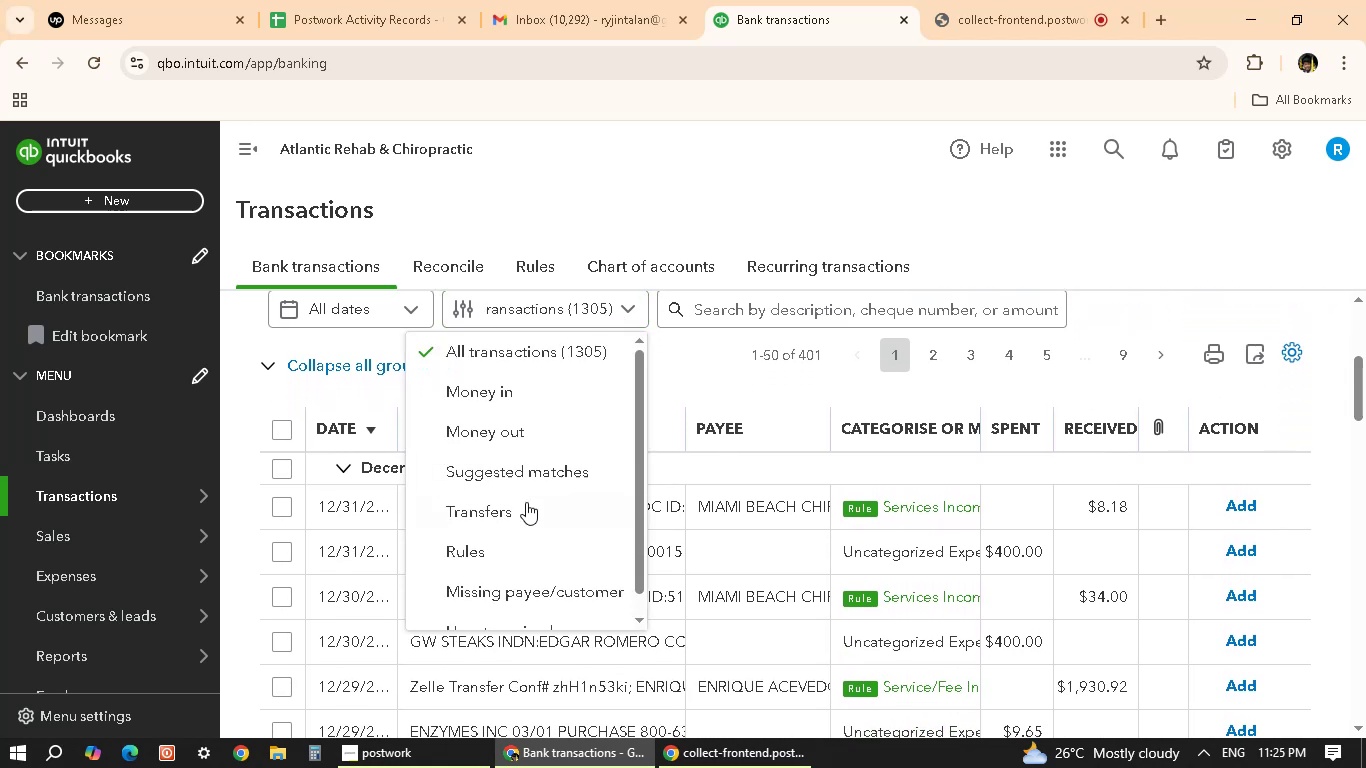 
scroll: coordinate [537, 505], scroll_direction: down, amount: 6.0
 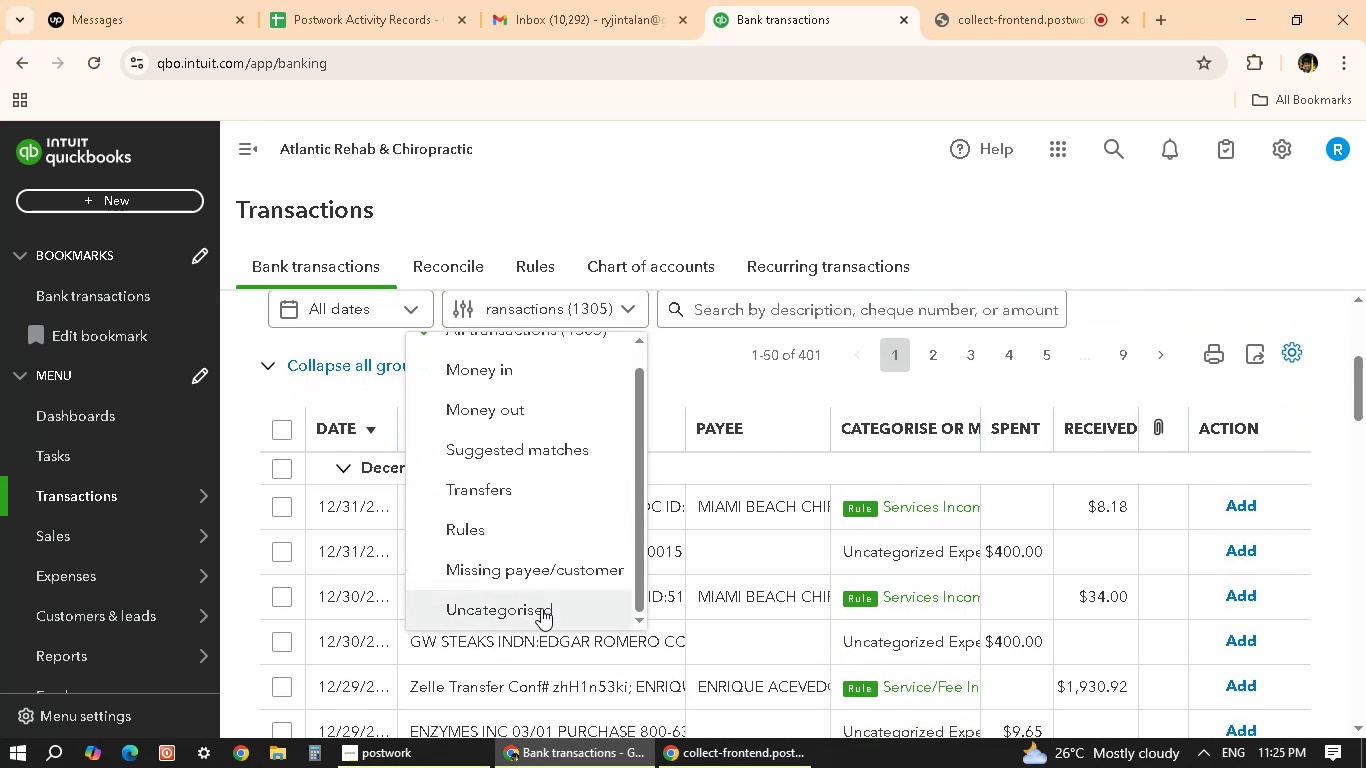 
left_click([541, 608])
 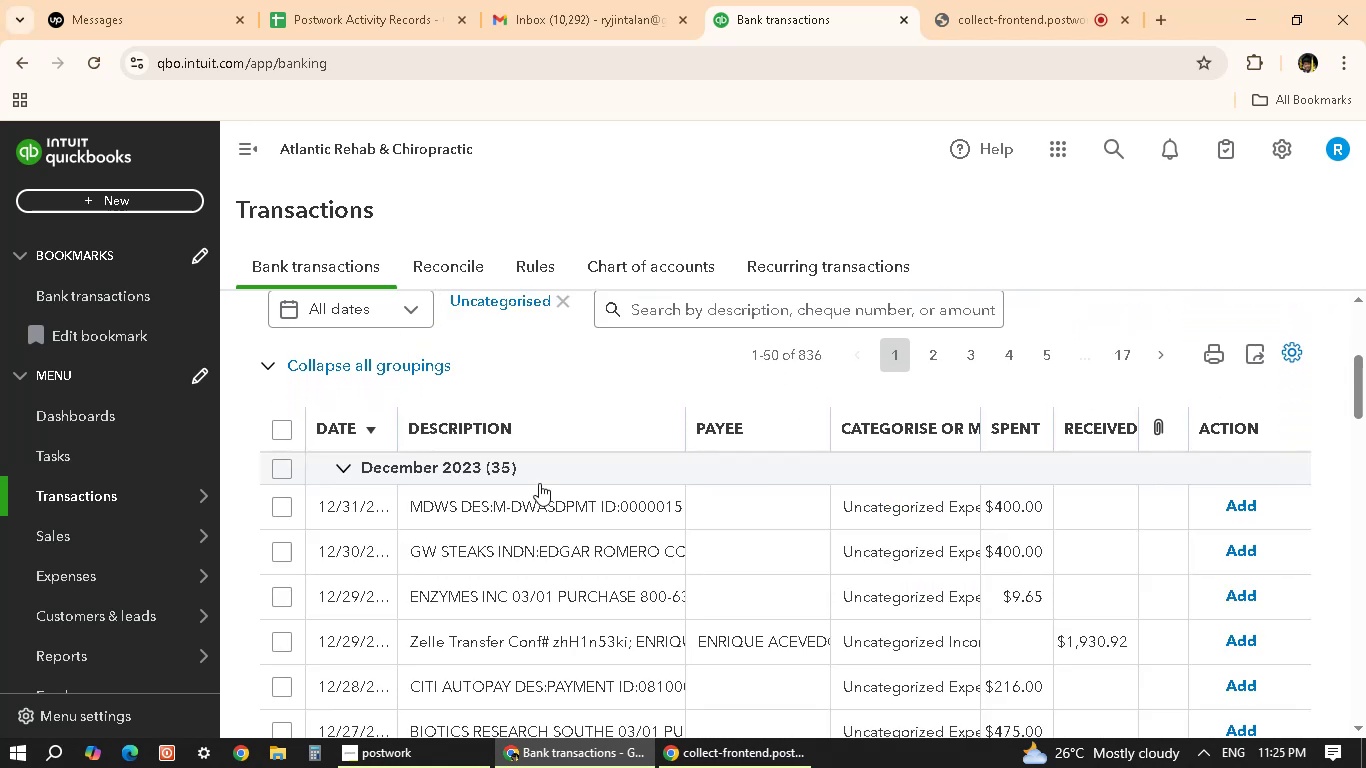 
wait(5.43)
 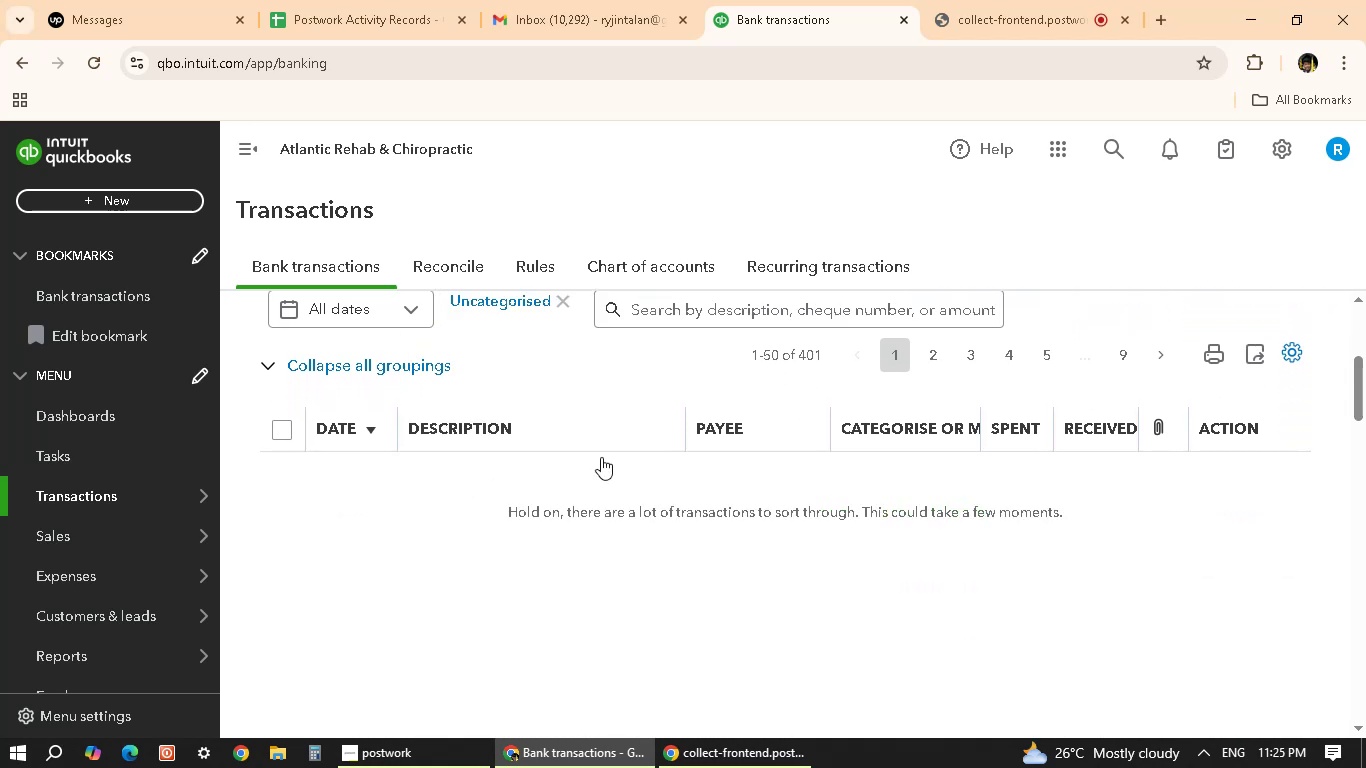 
scroll: coordinate [537, 601], scroll_direction: up, amount: 1.0
 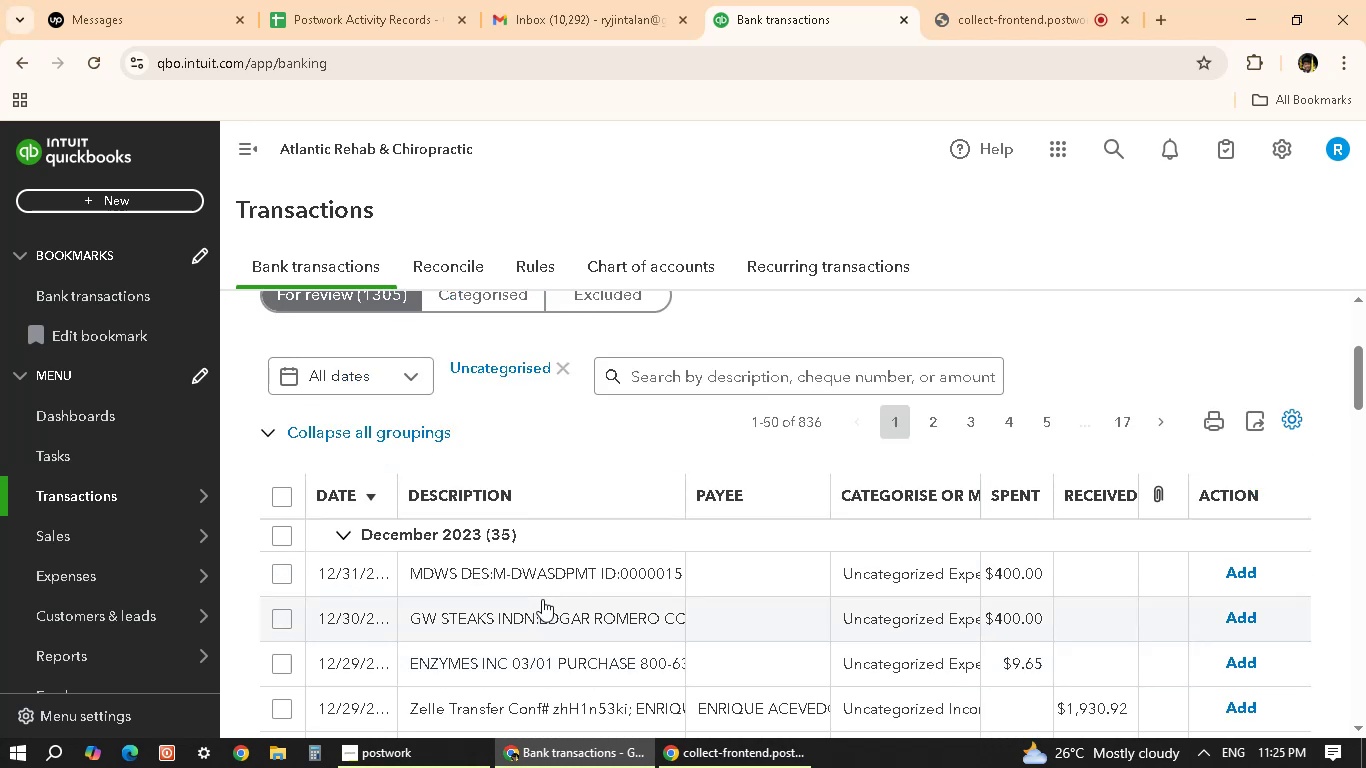 
scroll: coordinate [555, 590], scroll_direction: down, amount: 26.0
 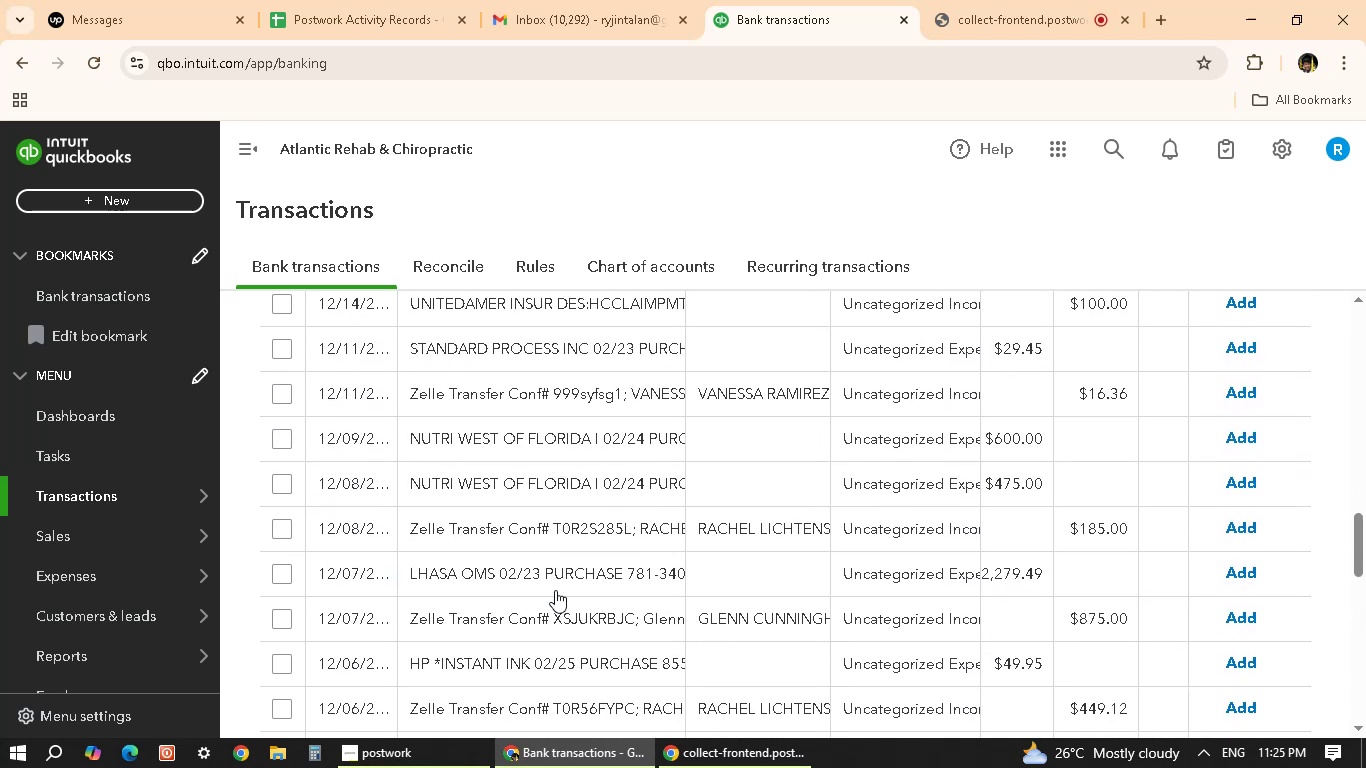 
scroll: coordinate [562, 586], scroll_direction: up, amount: 9.0
 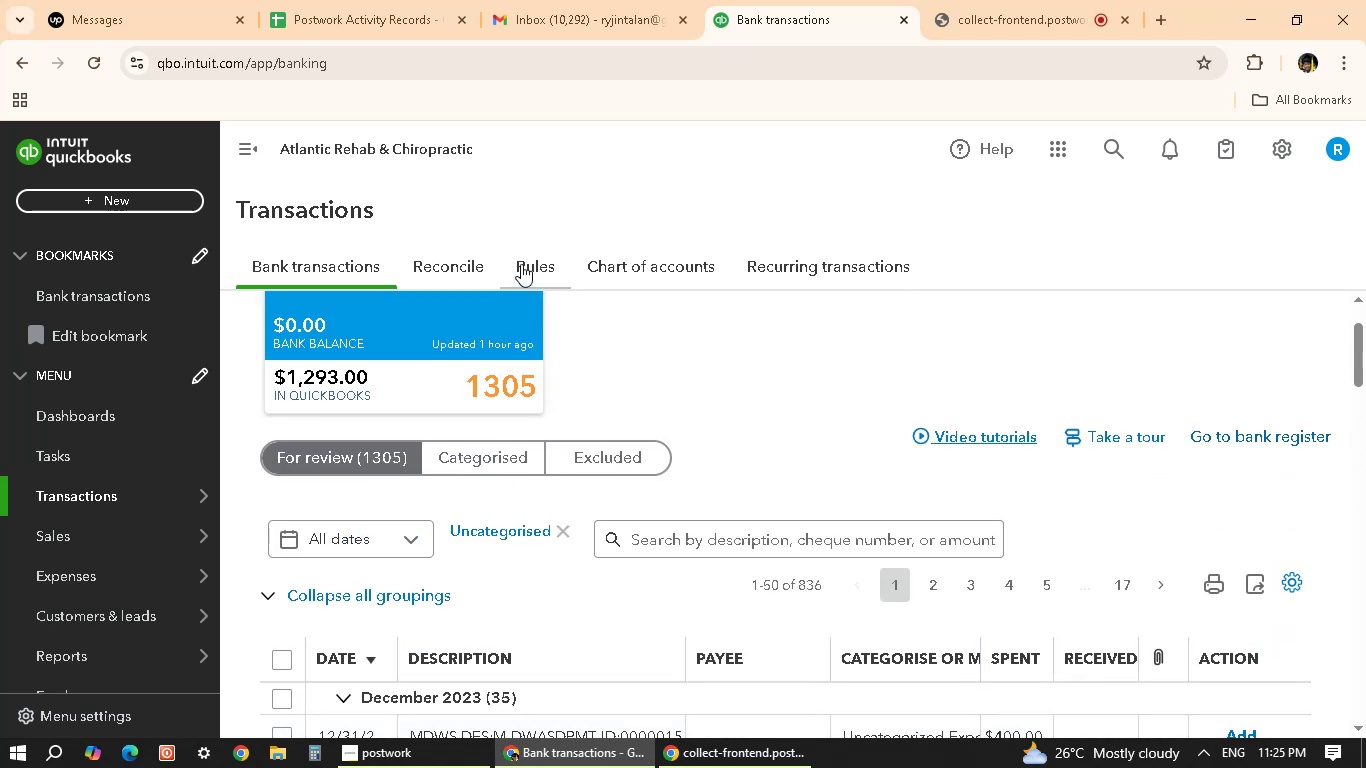 
wait(5.04)
 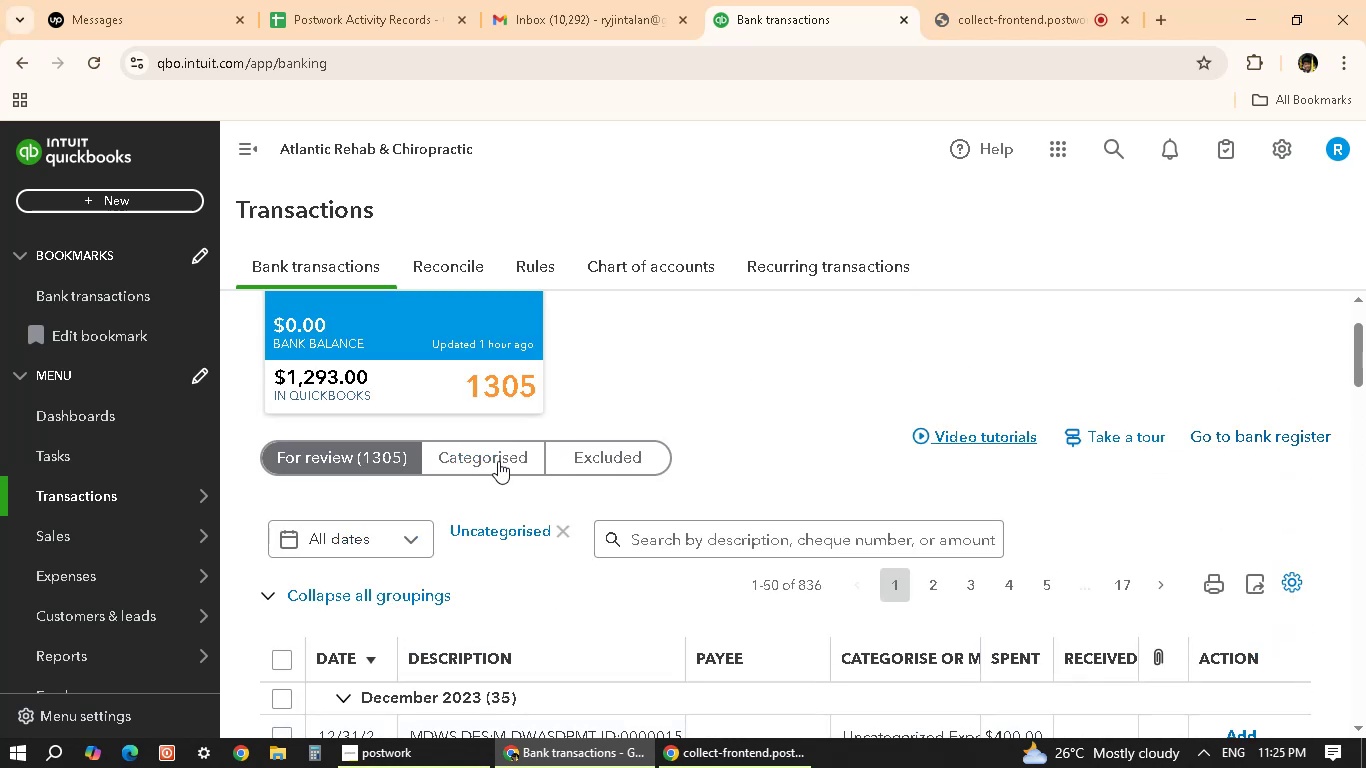 
left_click([549, 275])
 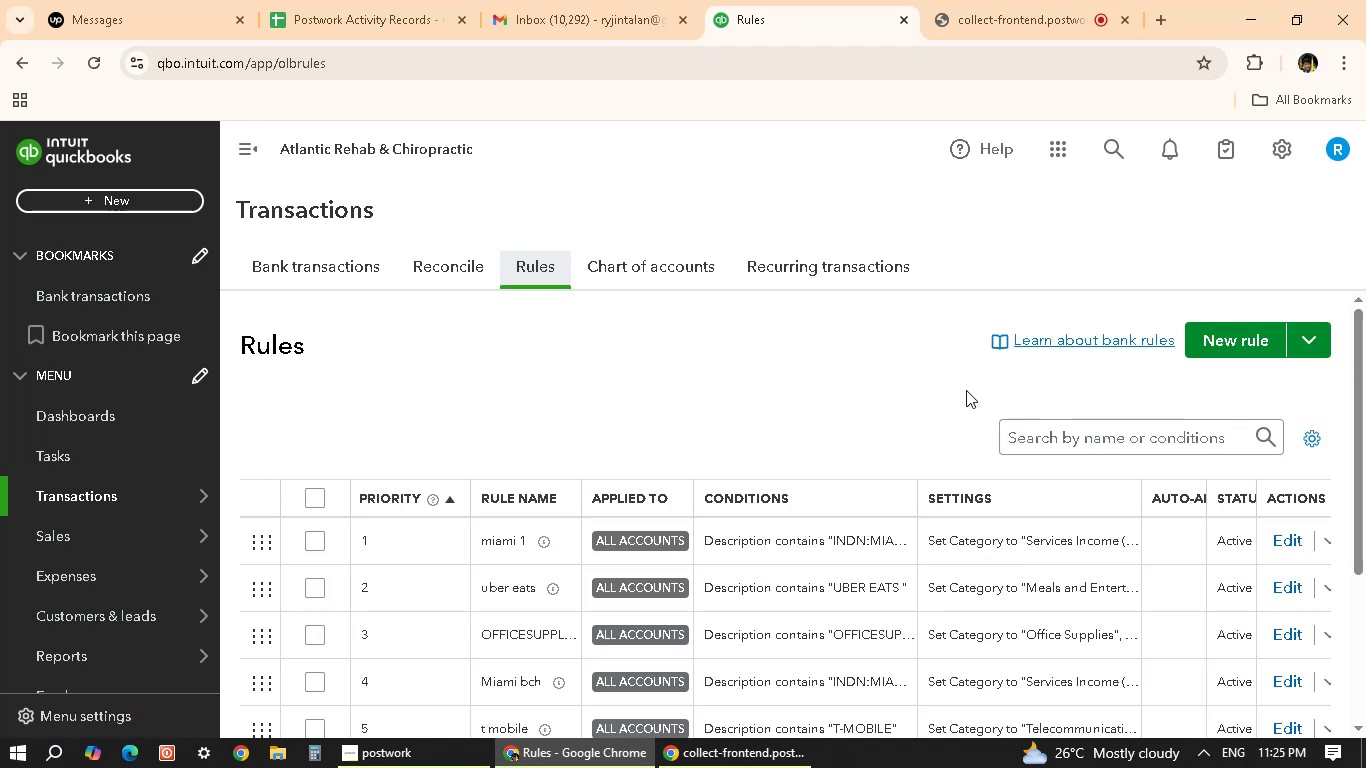 
wait(5.06)
 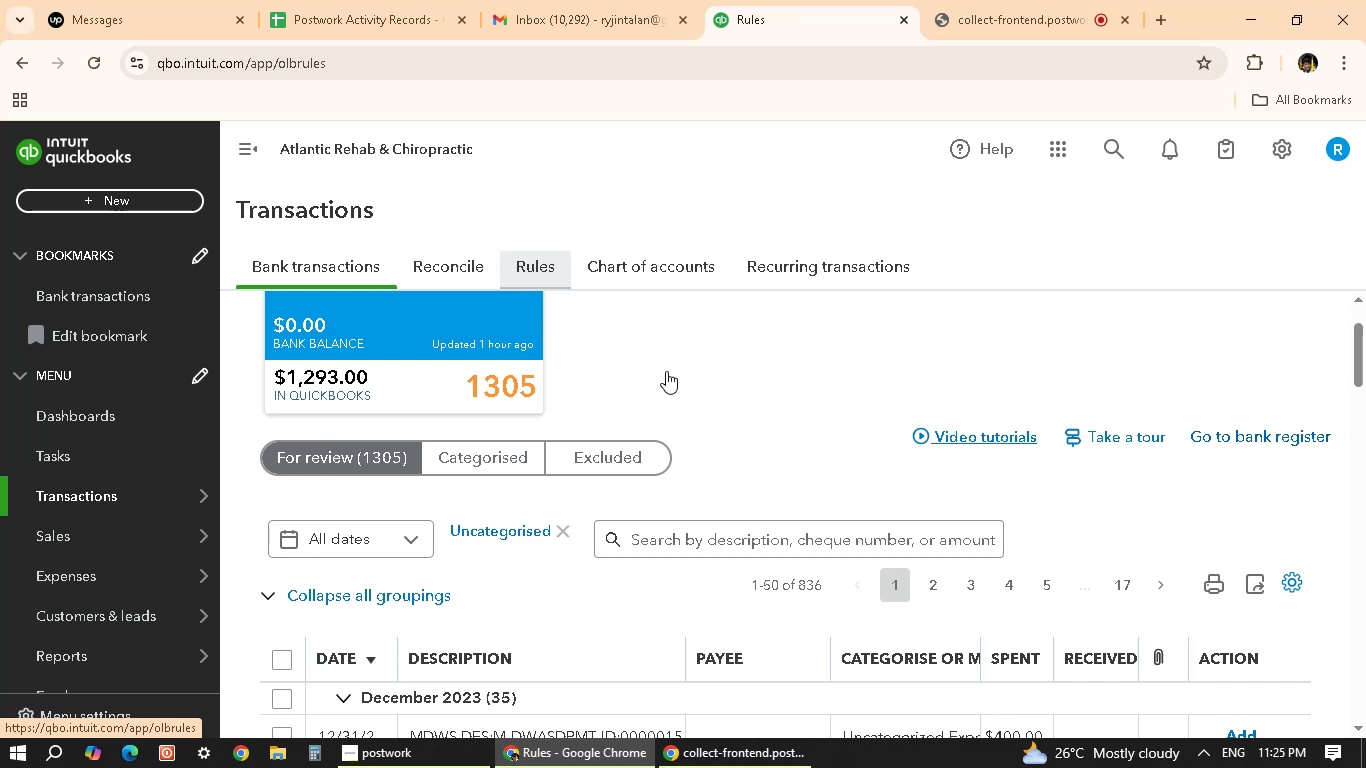 
scroll: coordinate [876, 610], scroll_direction: down, amount: 6.0
 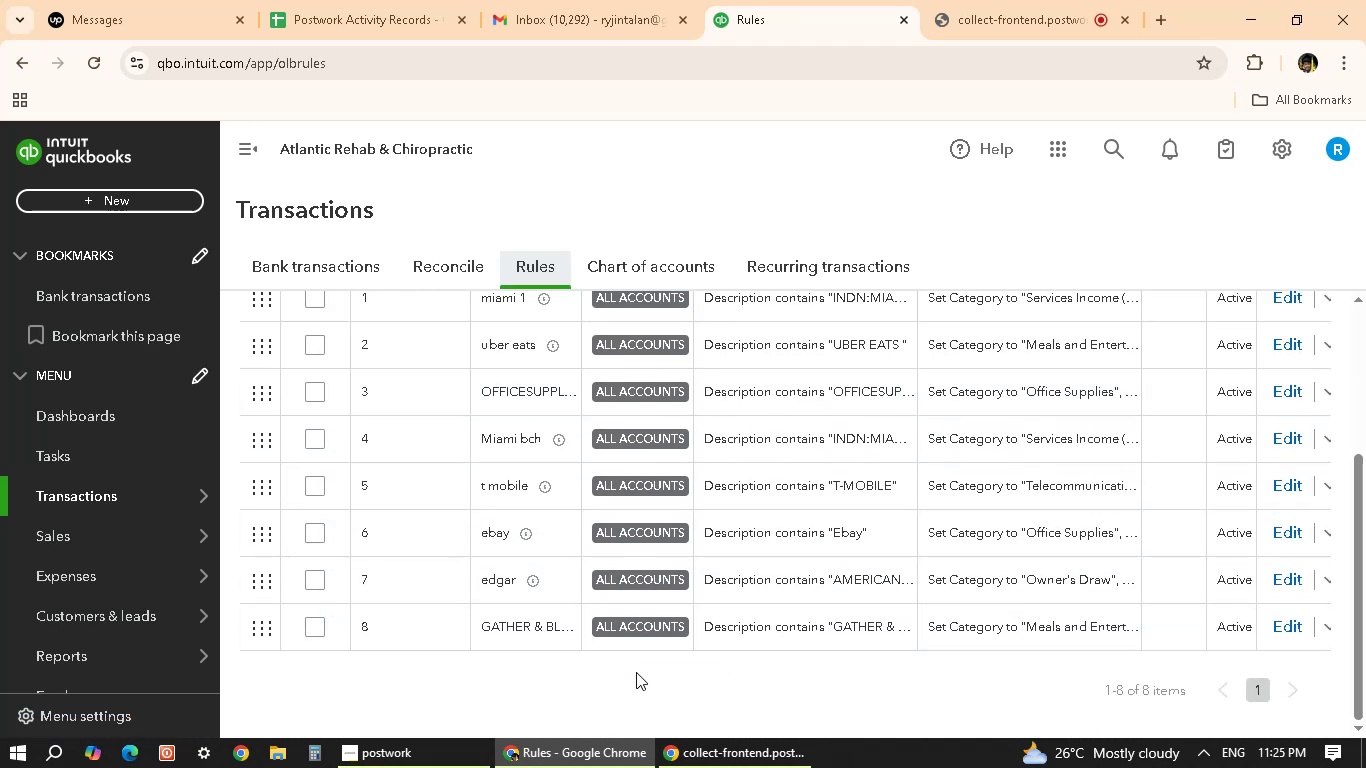 
scroll: coordinate [637, 672], scroll_direction: up, amount: 3.0
 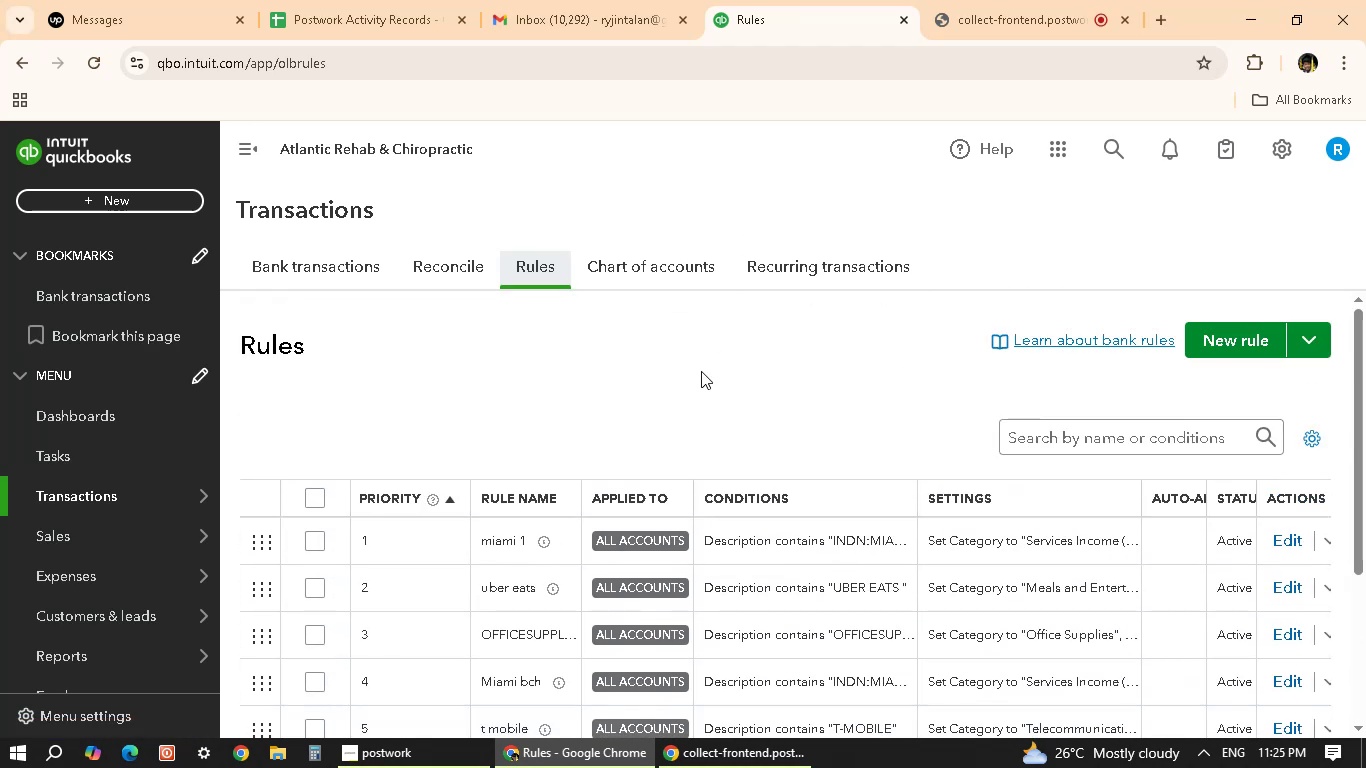 
scroll: coordinate [690, 533], scroll_direction: down, amount: 3.0
 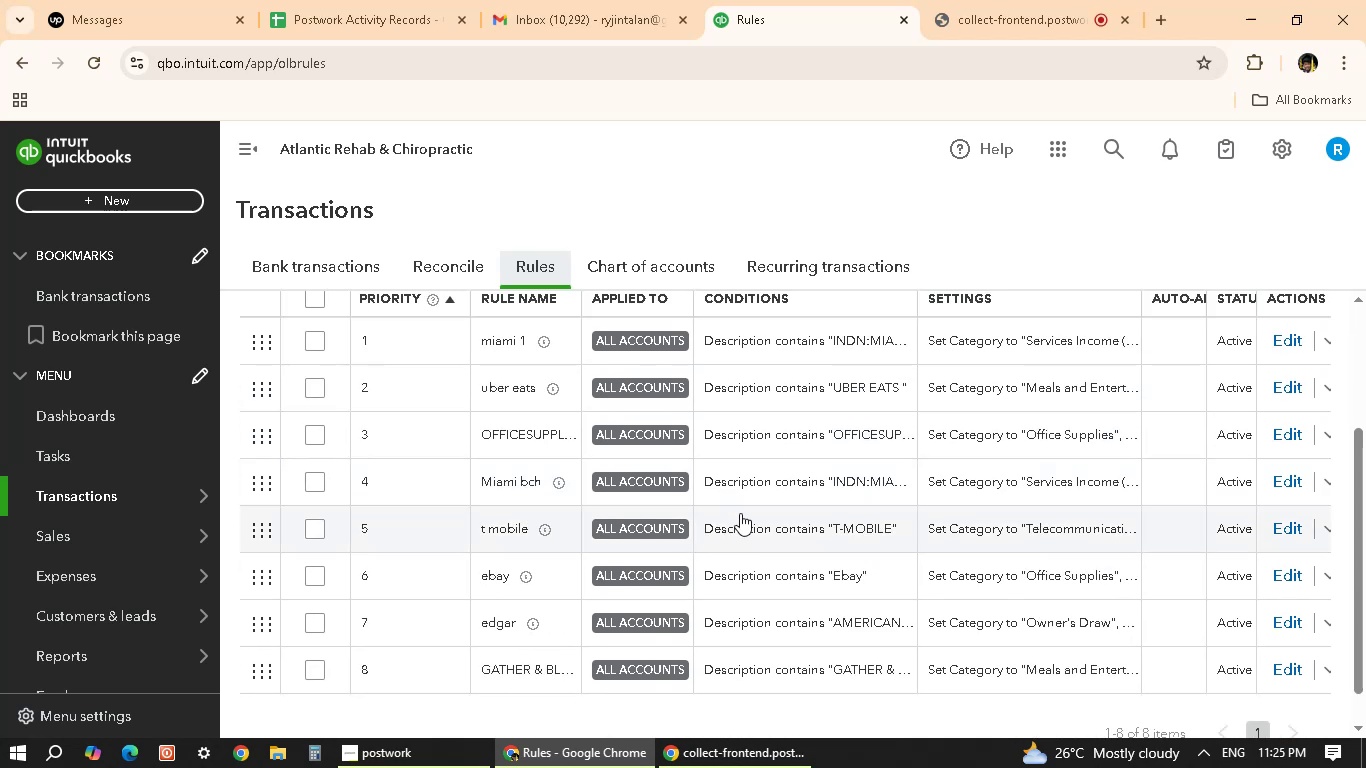 
scroll: coordinate [806, 500], scroll_direction: up, amount: 4.0
 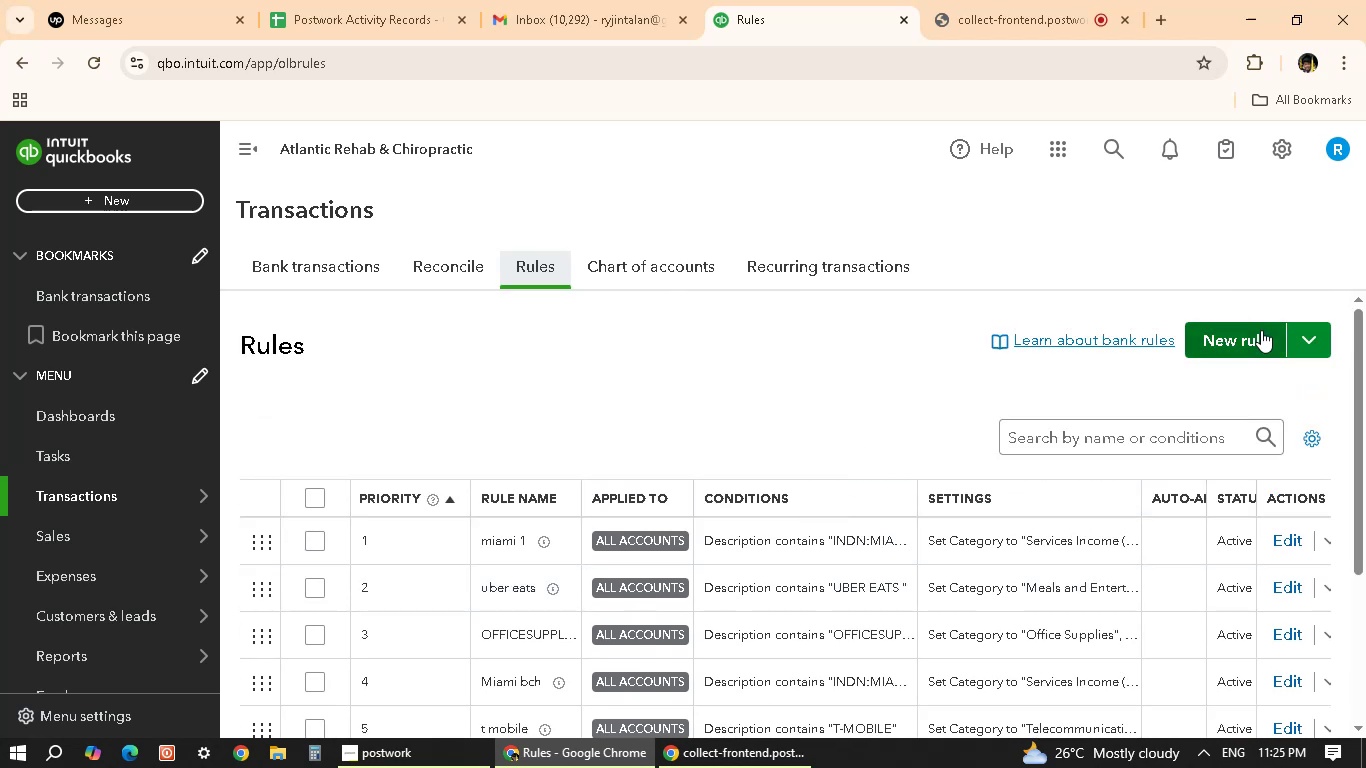 
left_click([1250, 336])
 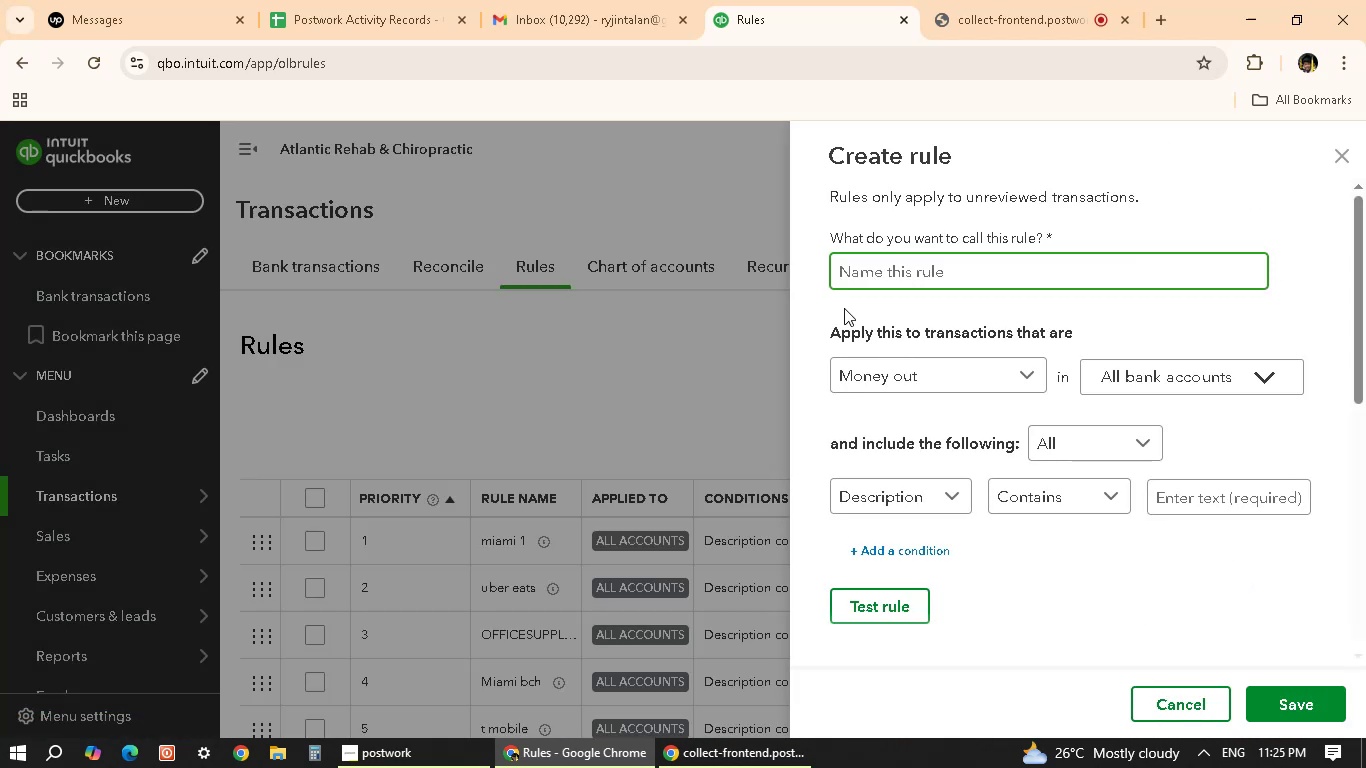 
left_click([1017, 273])
 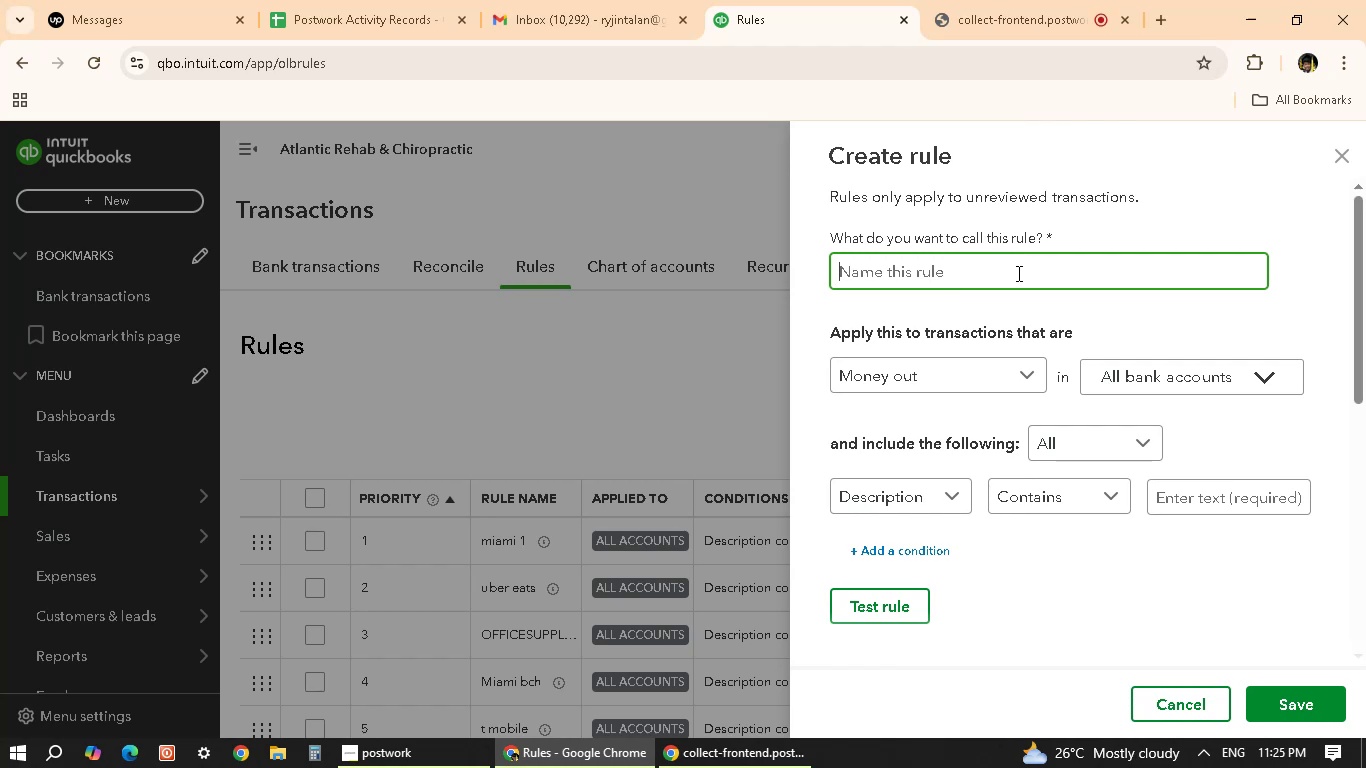 
type(enqi)
key(Backspace)
key(Backspace)
type(rique acevedo)
 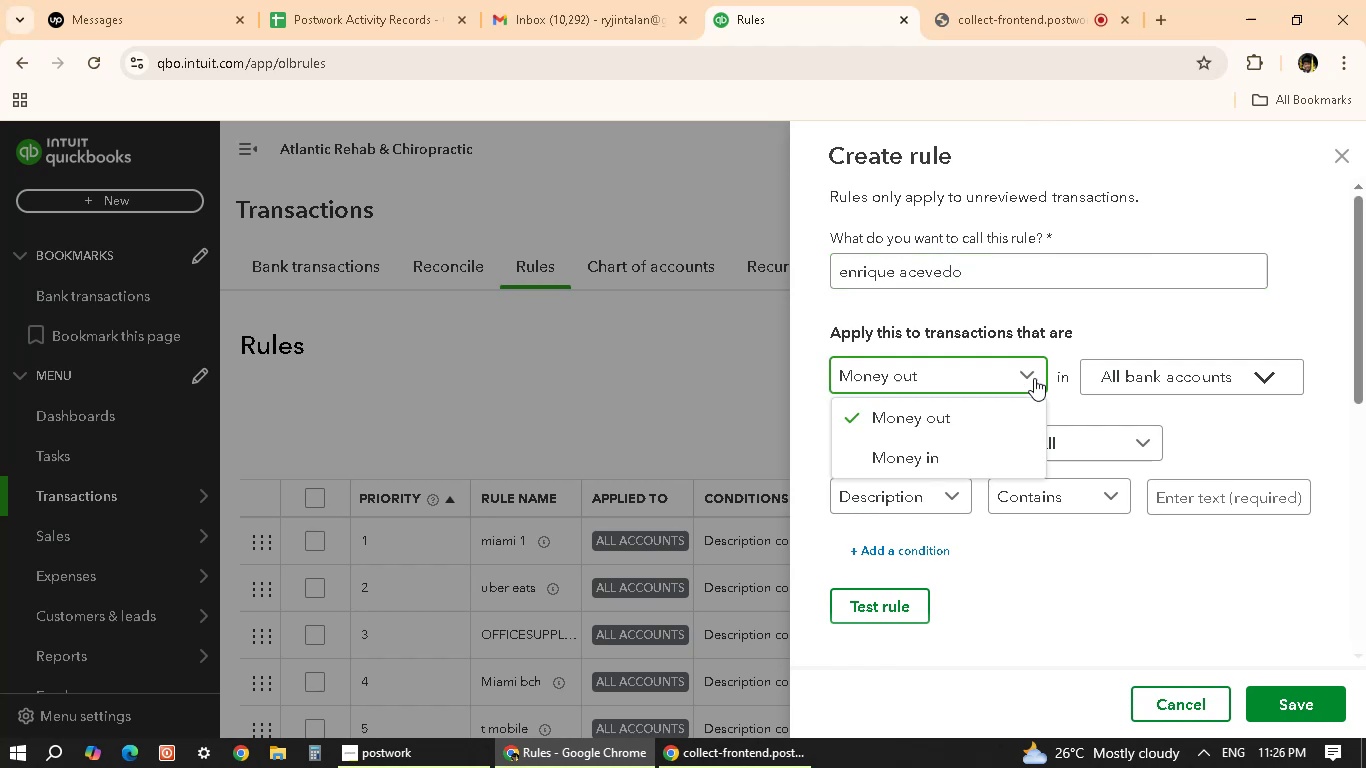 
left_click([935, 449])
 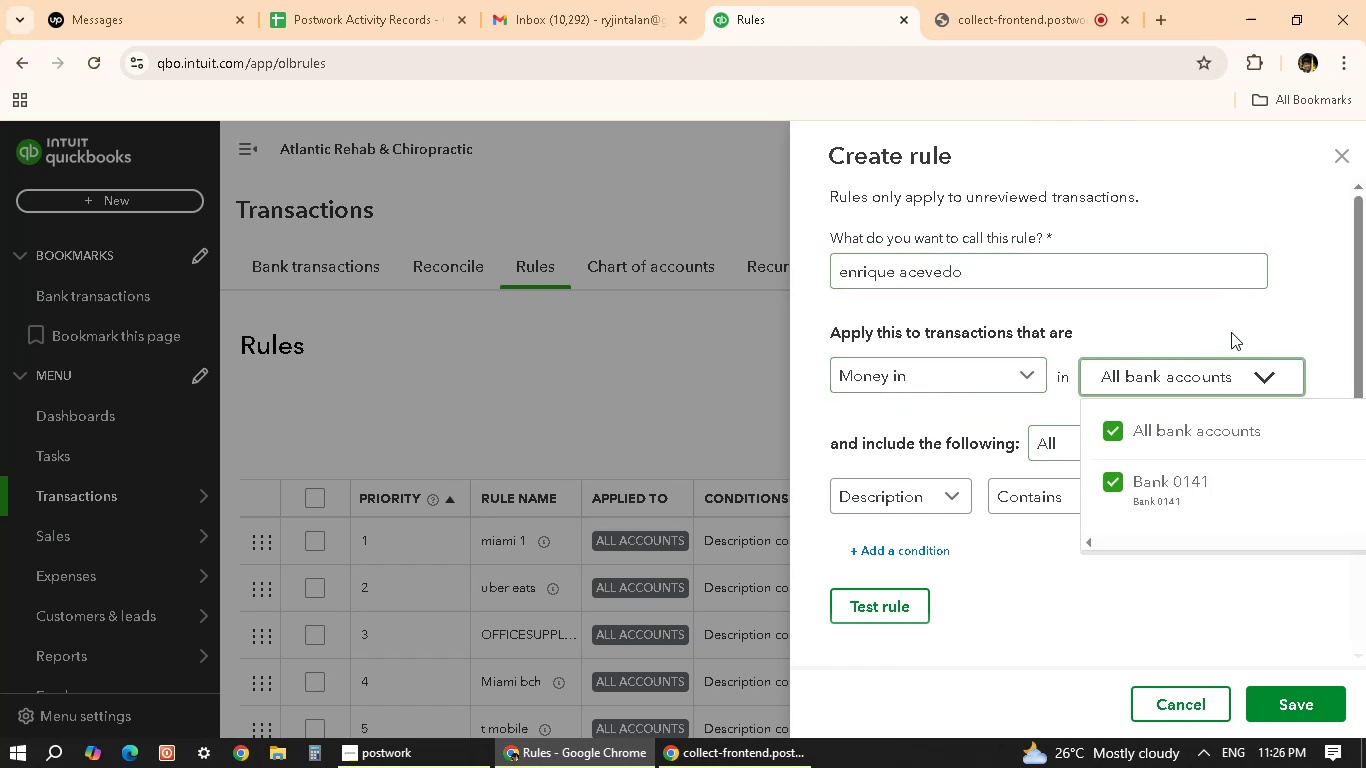 
scroll: coordinate [1219, 308], scroll_direction: down, amount: 3.0
 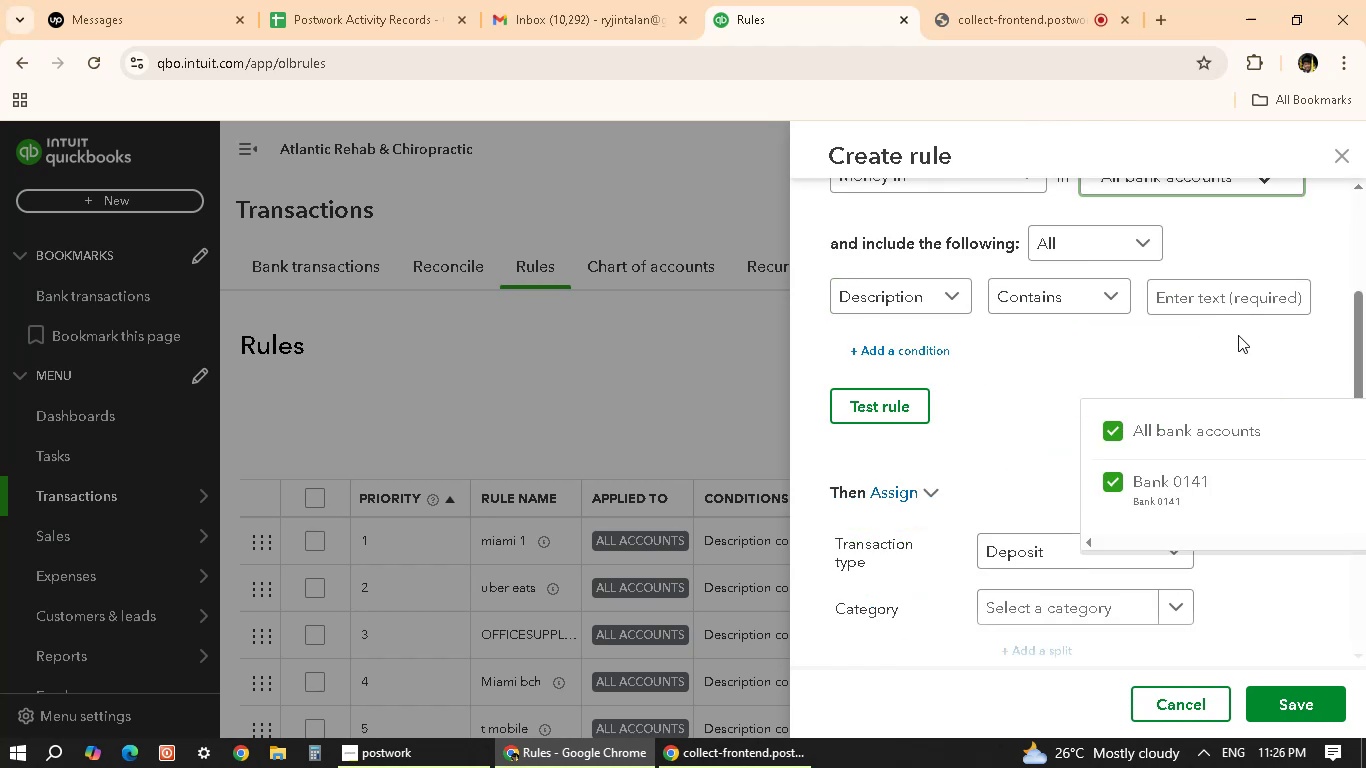 
scroll: coordinate [1239, 336], scroll_direction: up, amount: 1.0
 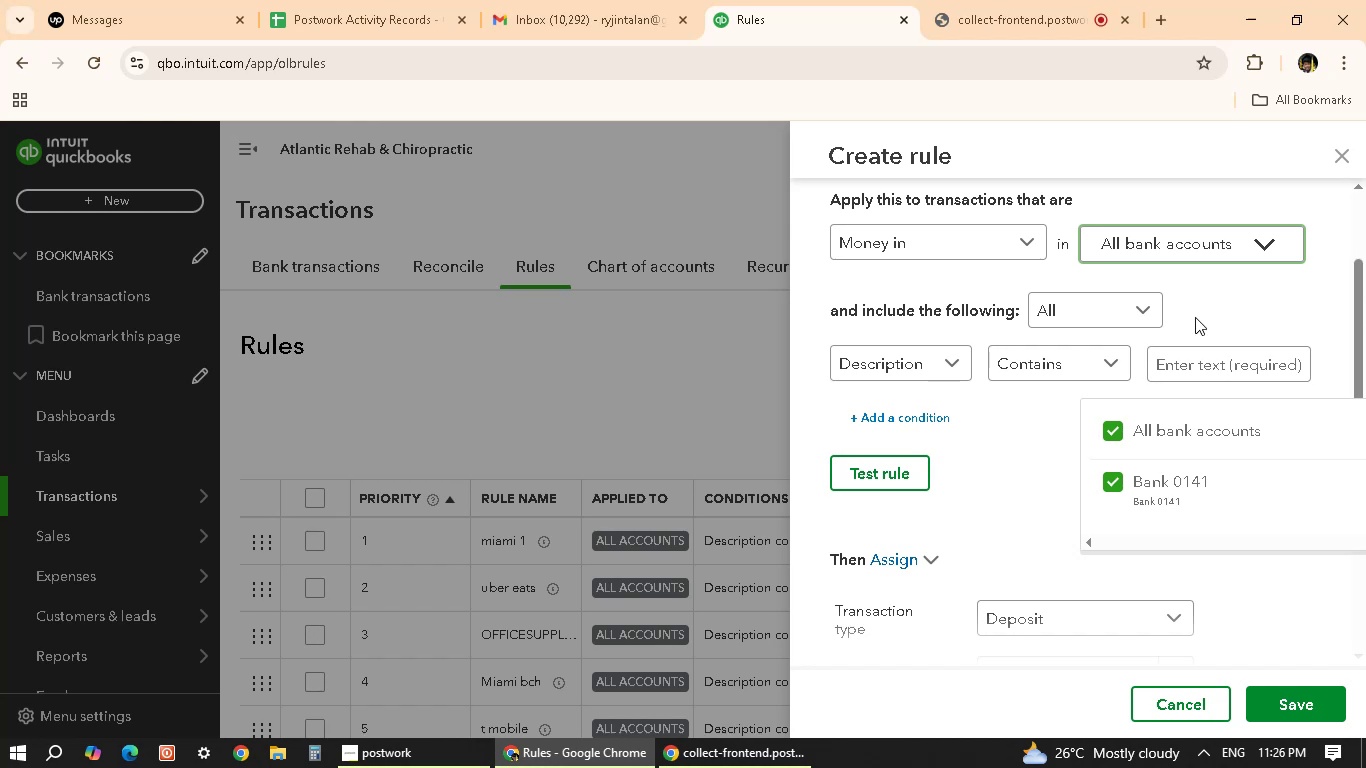 
left_click([1214, 296])
 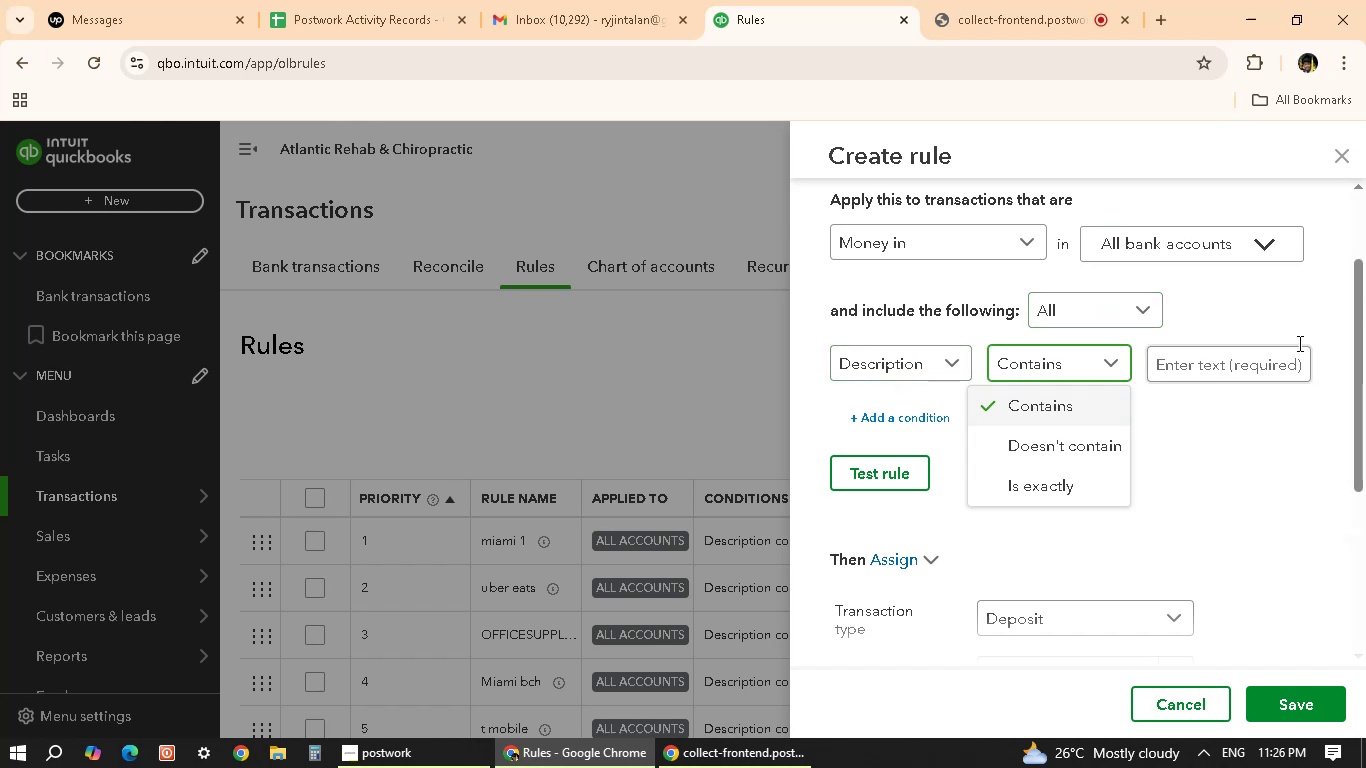 
wait(5.02)
 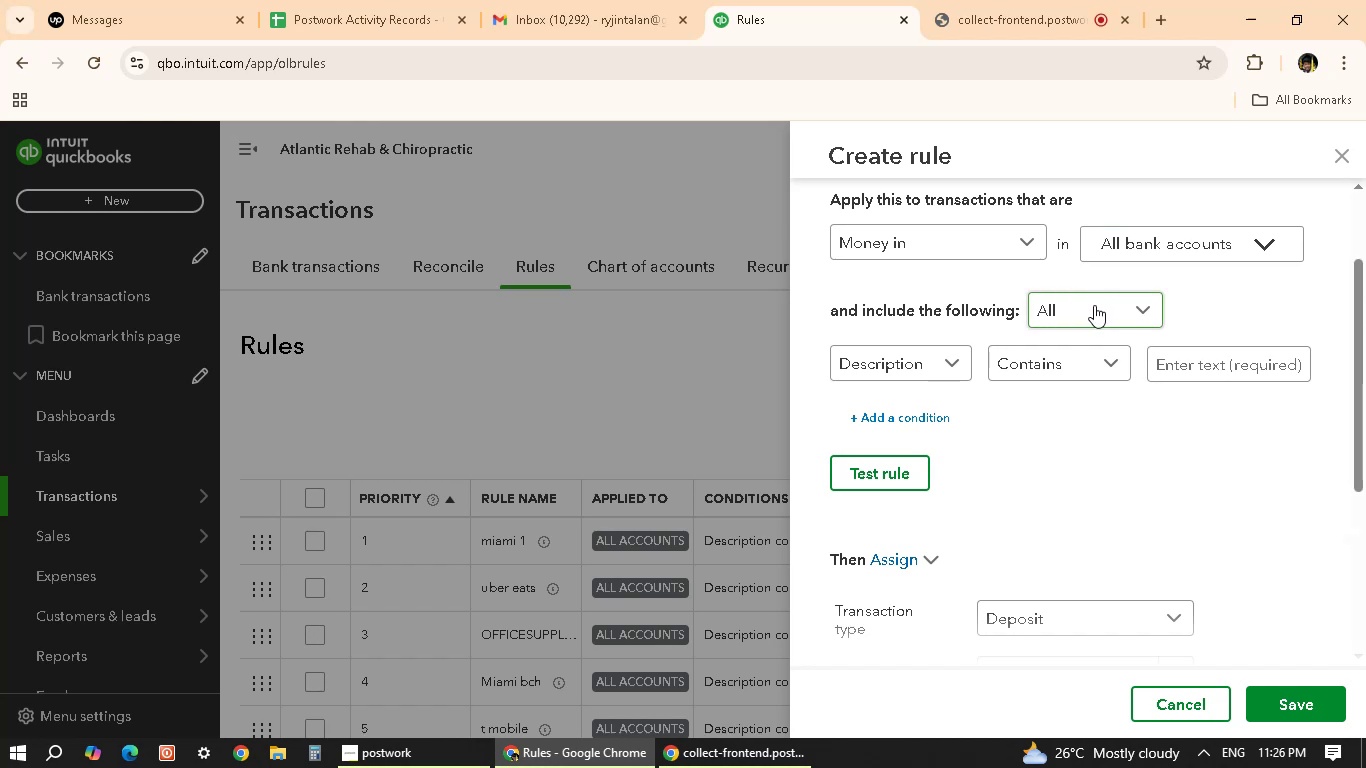 
left_click([1257, 372])
 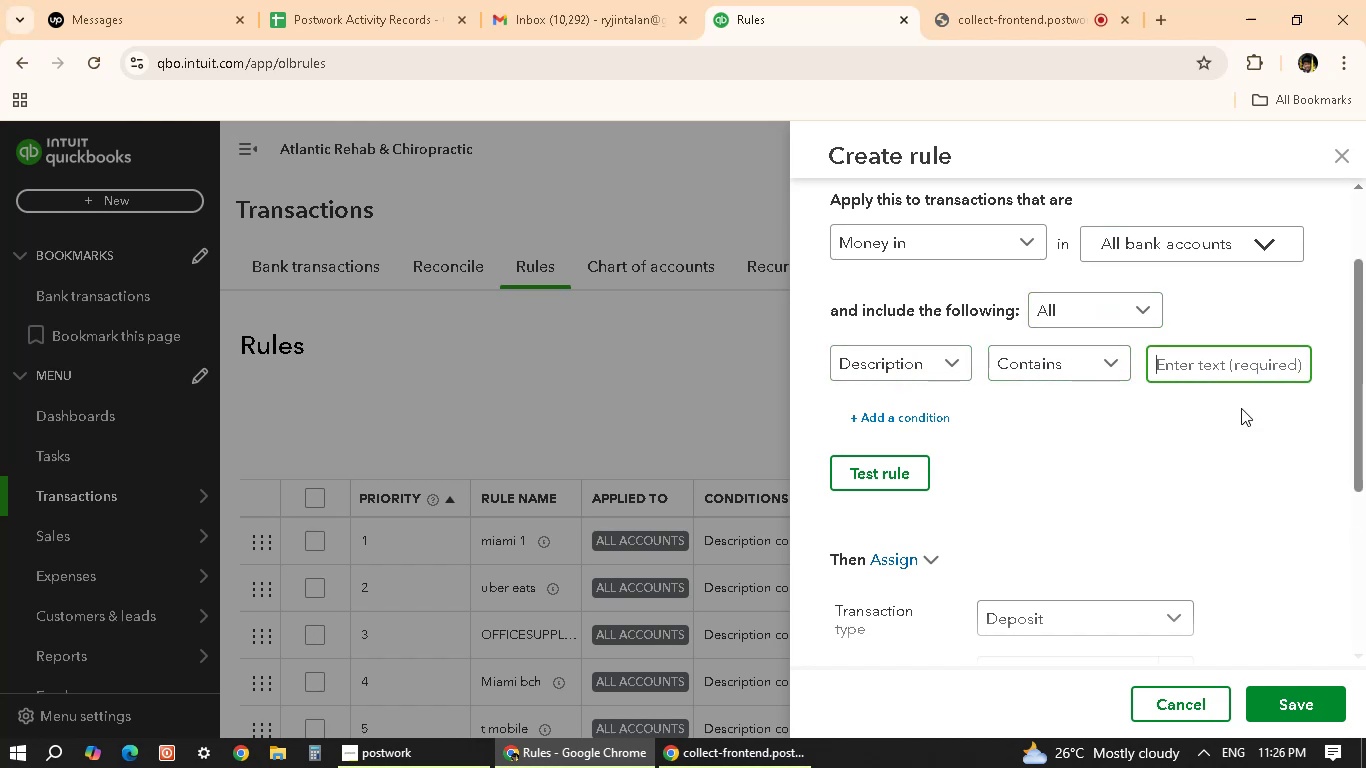 
scroll: coordinate [1206, 494], scroll_direction: up, amount: 1.0
 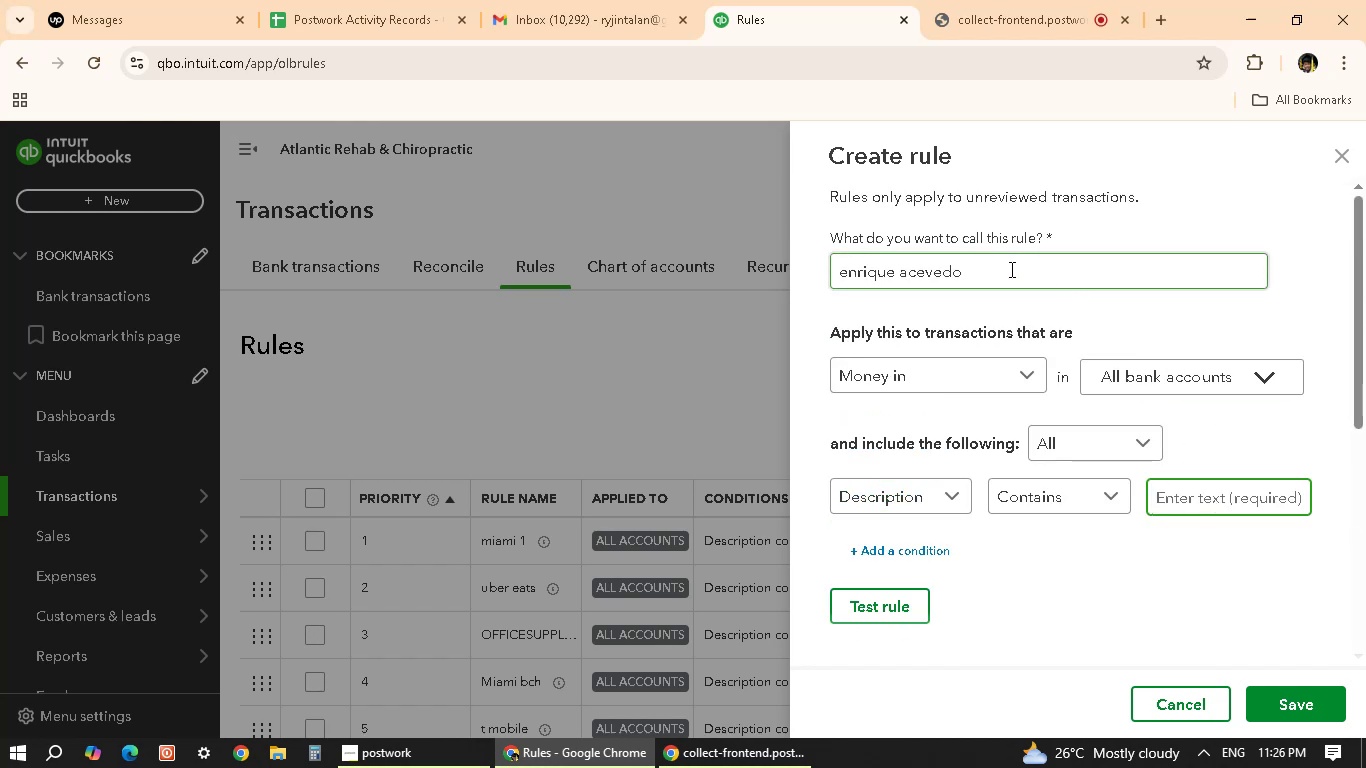 
scroll: coordinate [971, 500], scroll_direction: down, amount: 4.0
 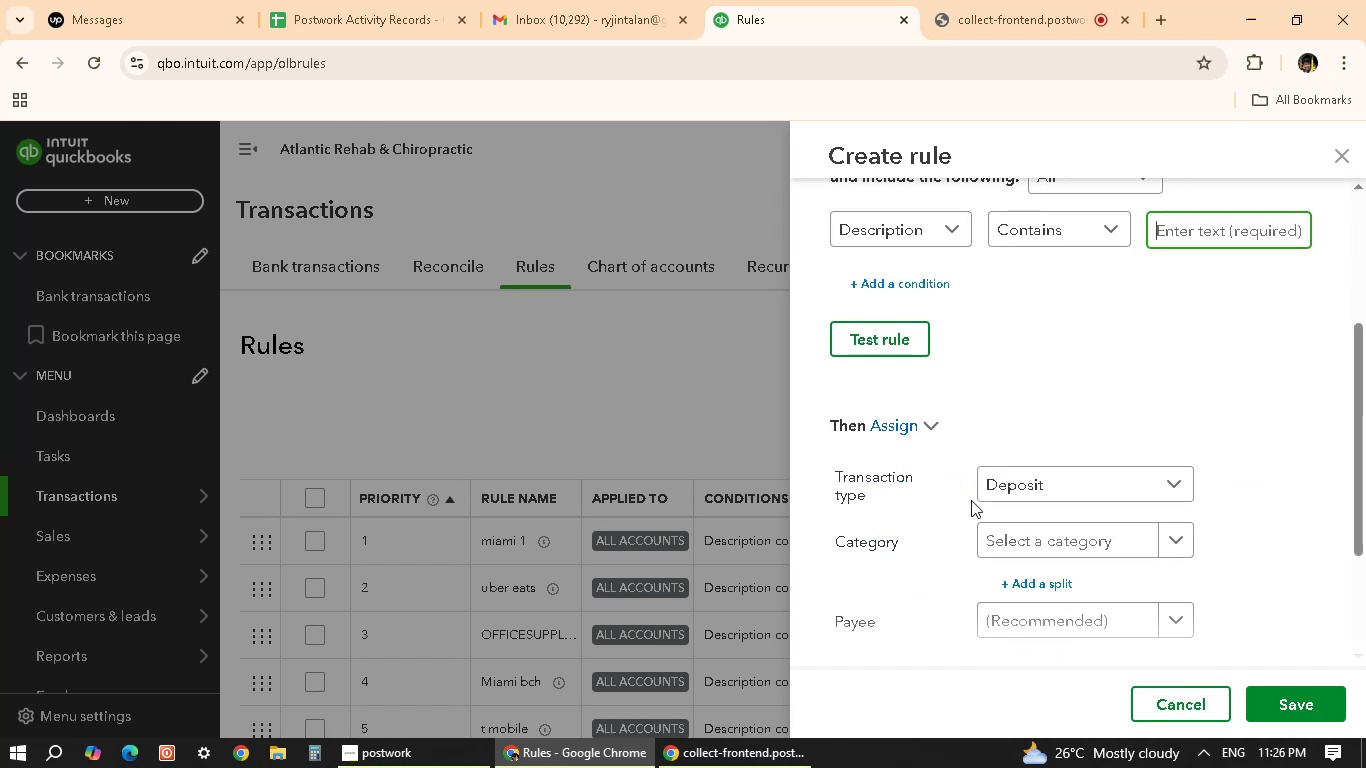 
scroll: coordinate [971, 500], scroll_direction: up, amount: 5.0
 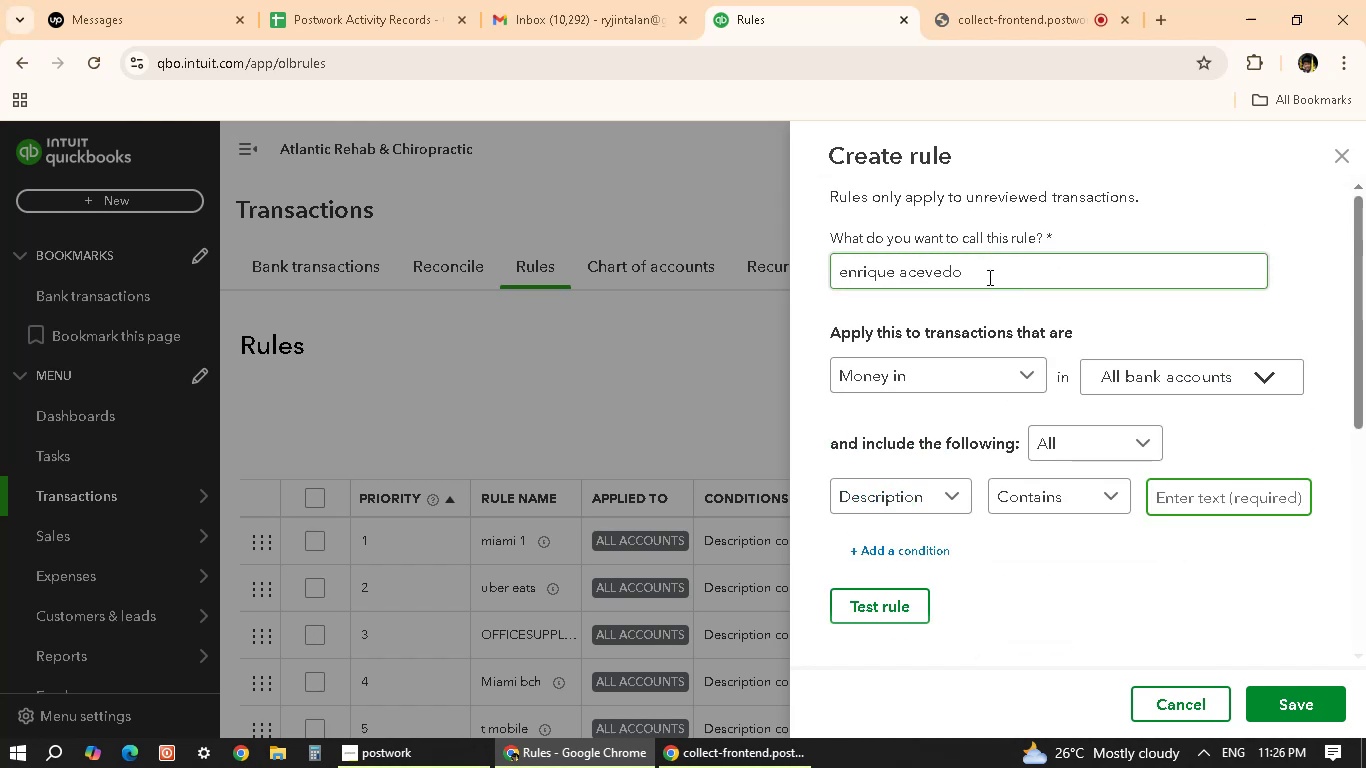 
left_click_drag(start_coordinate=[998, 266], to_coordinate=[809, 266])
 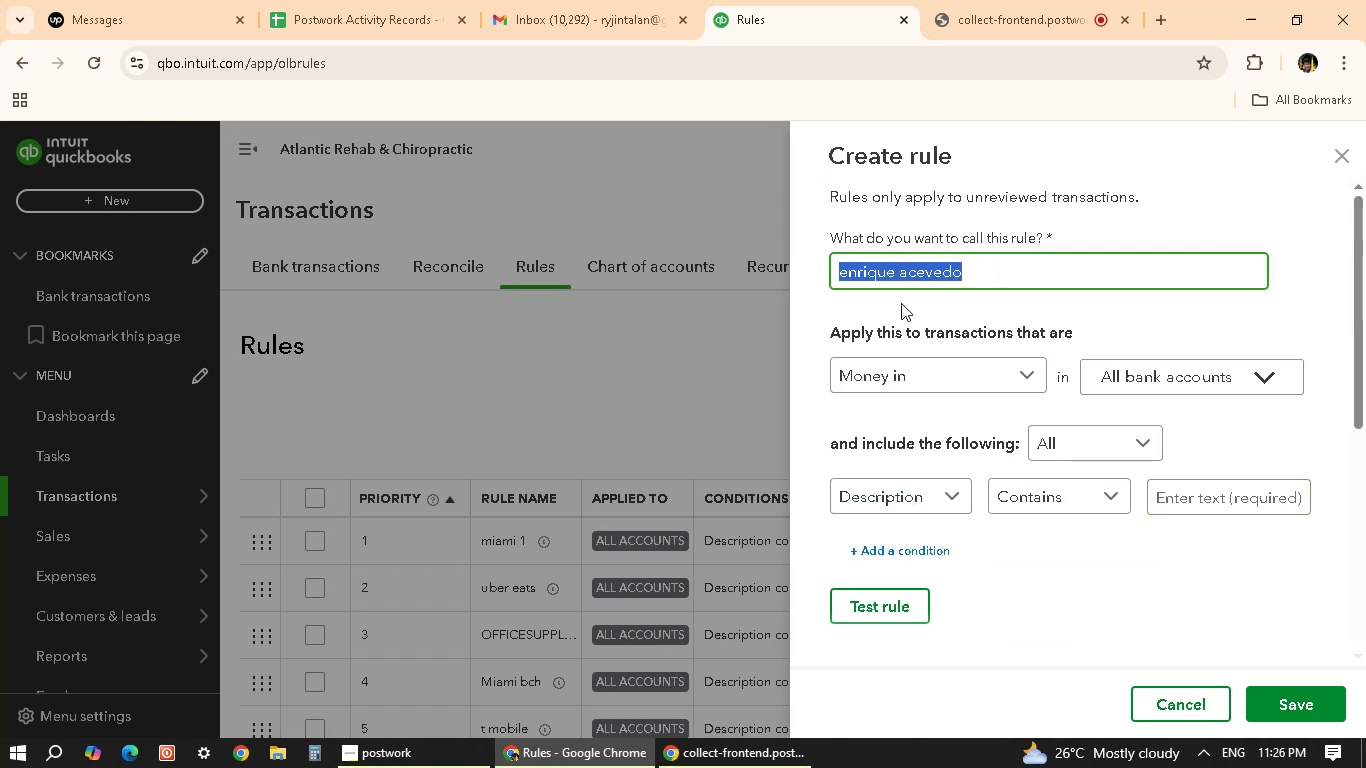 
key(Control+C)
 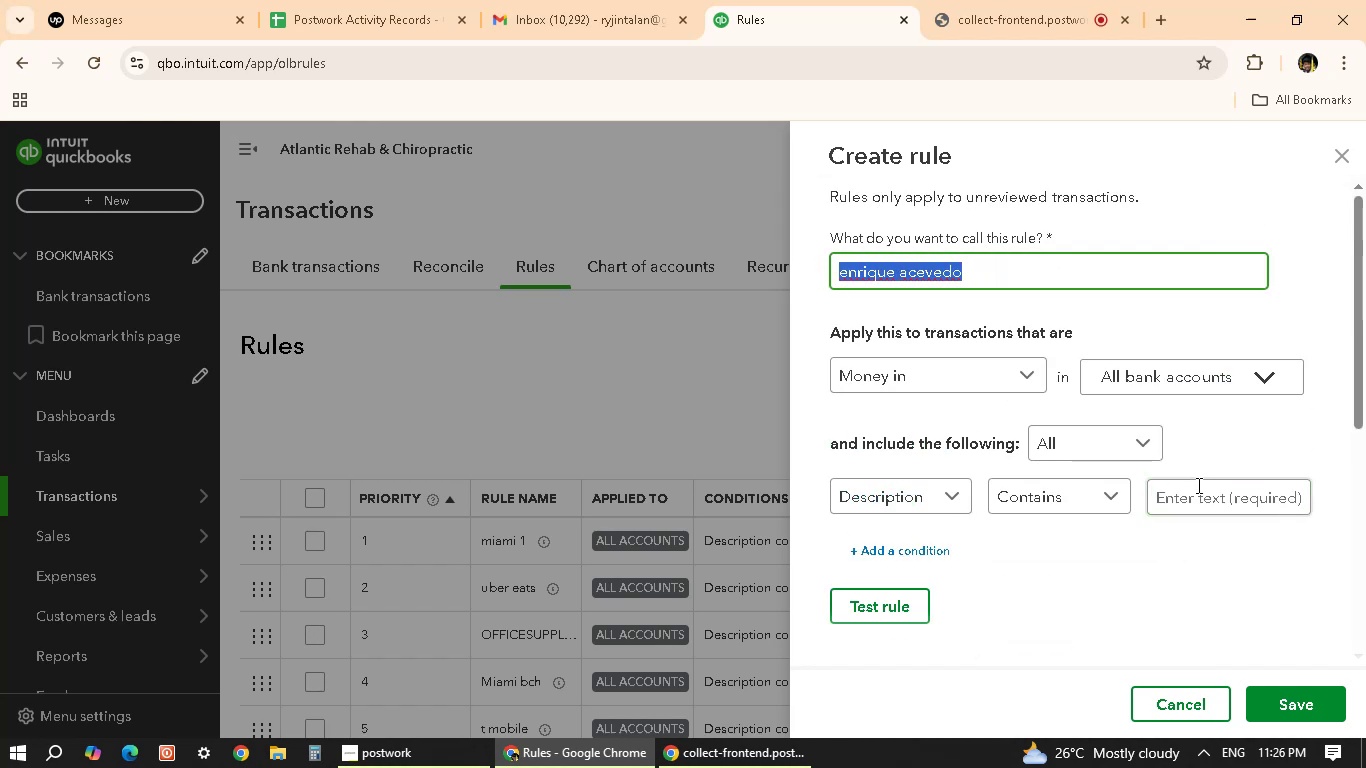 
left_click([1199, 488])
 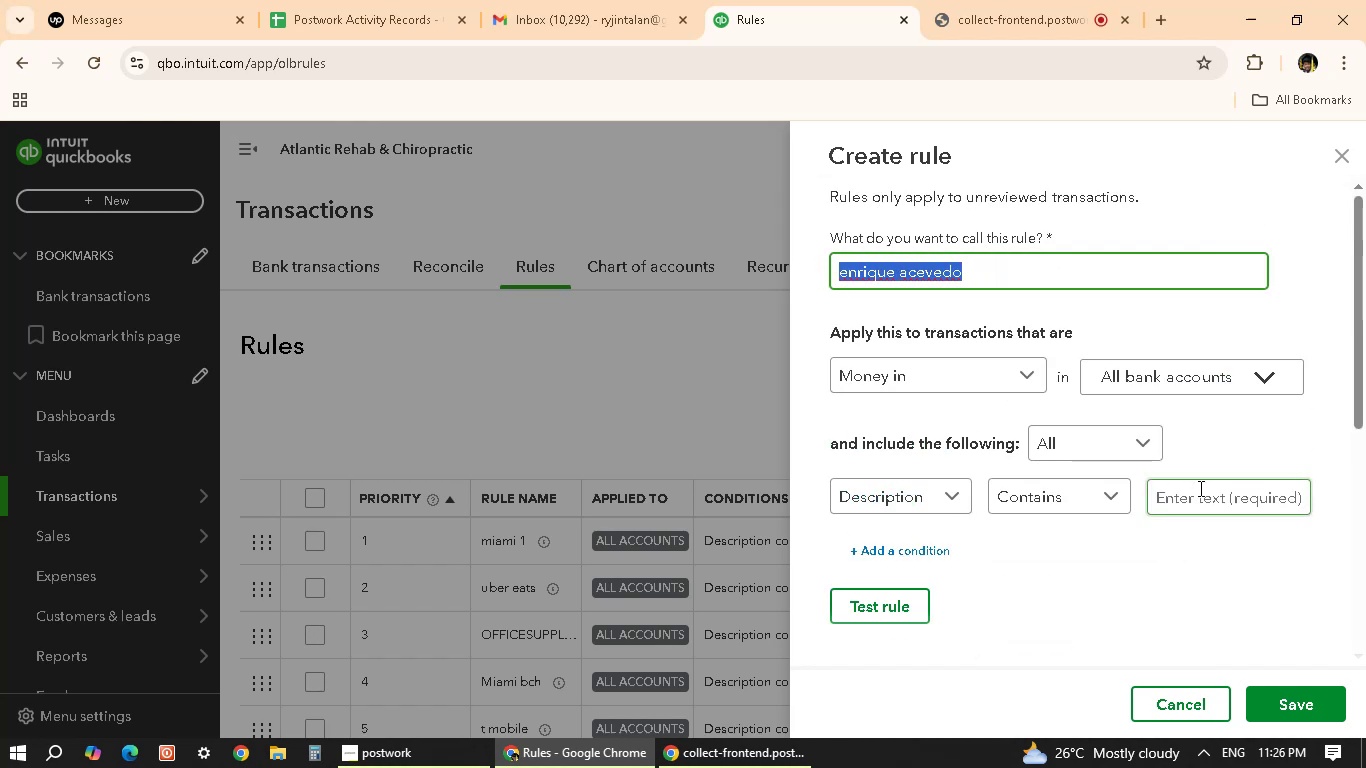 
key(Control+ControlLeft)
 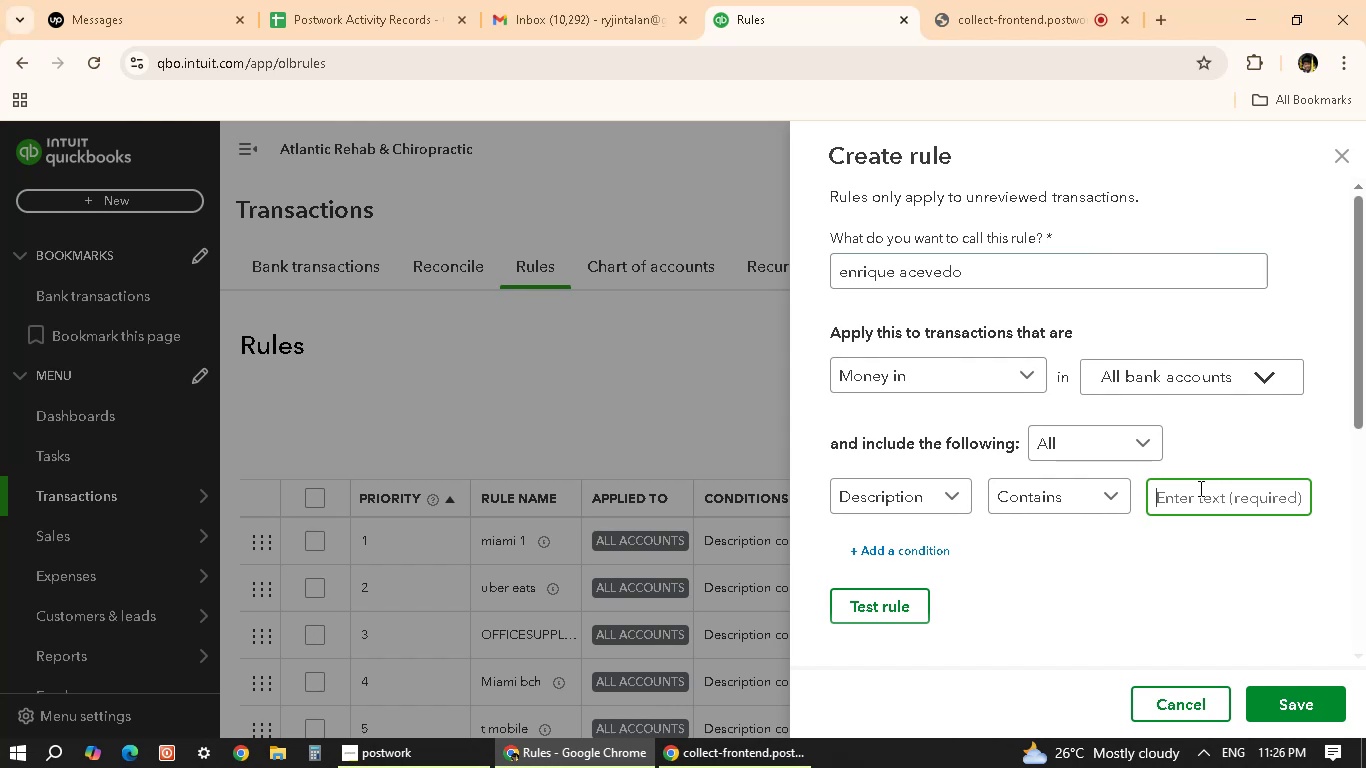 
key(Control+ControlLeft)
 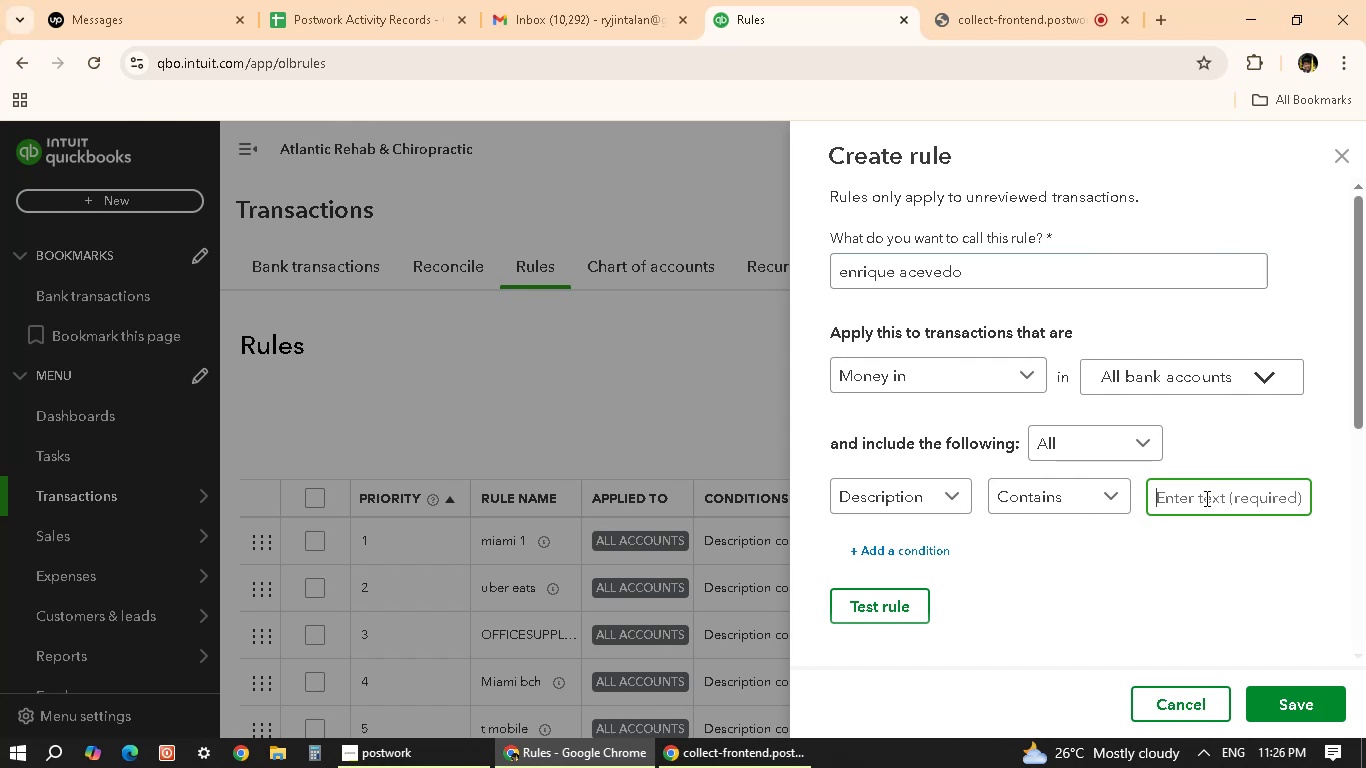 
key(Control+V)
 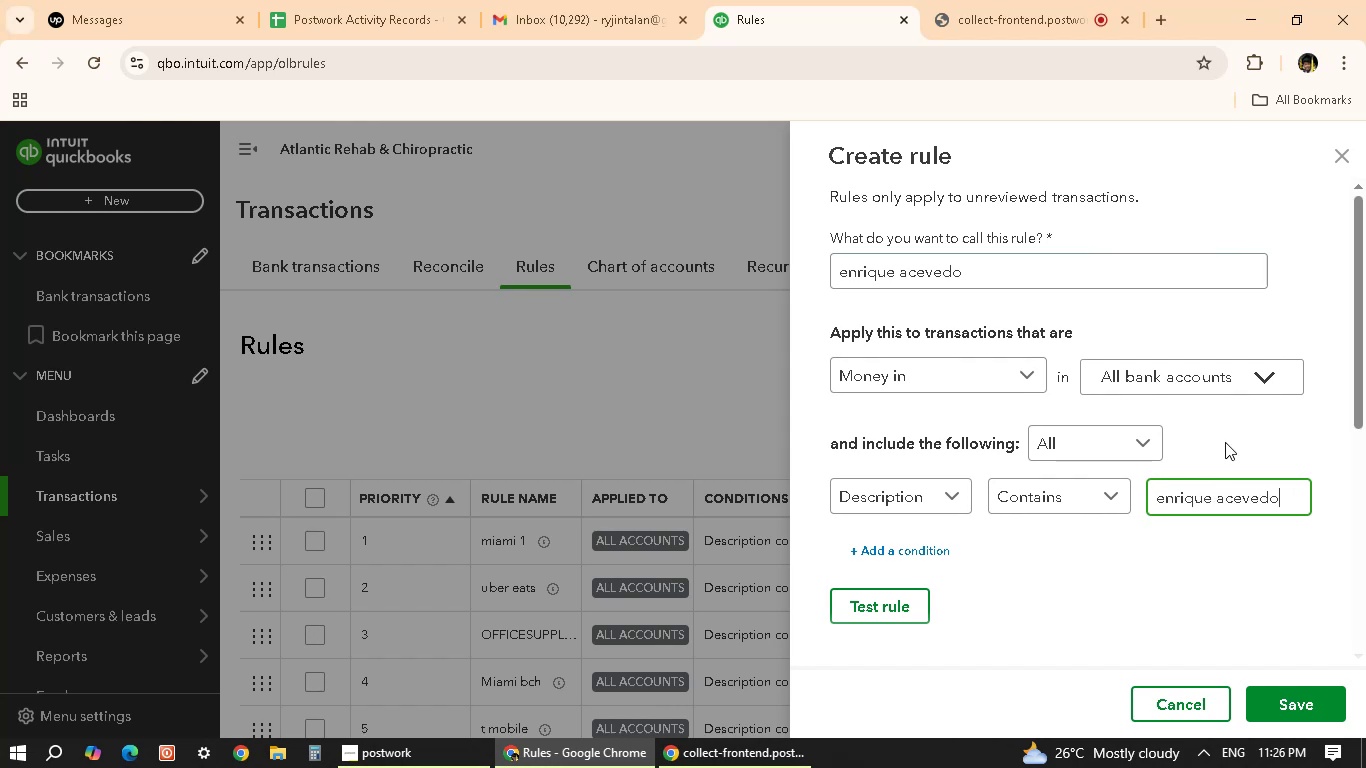 
scroll: coordinate [1141, 484], scroll_direction: down, amount: 7.0
 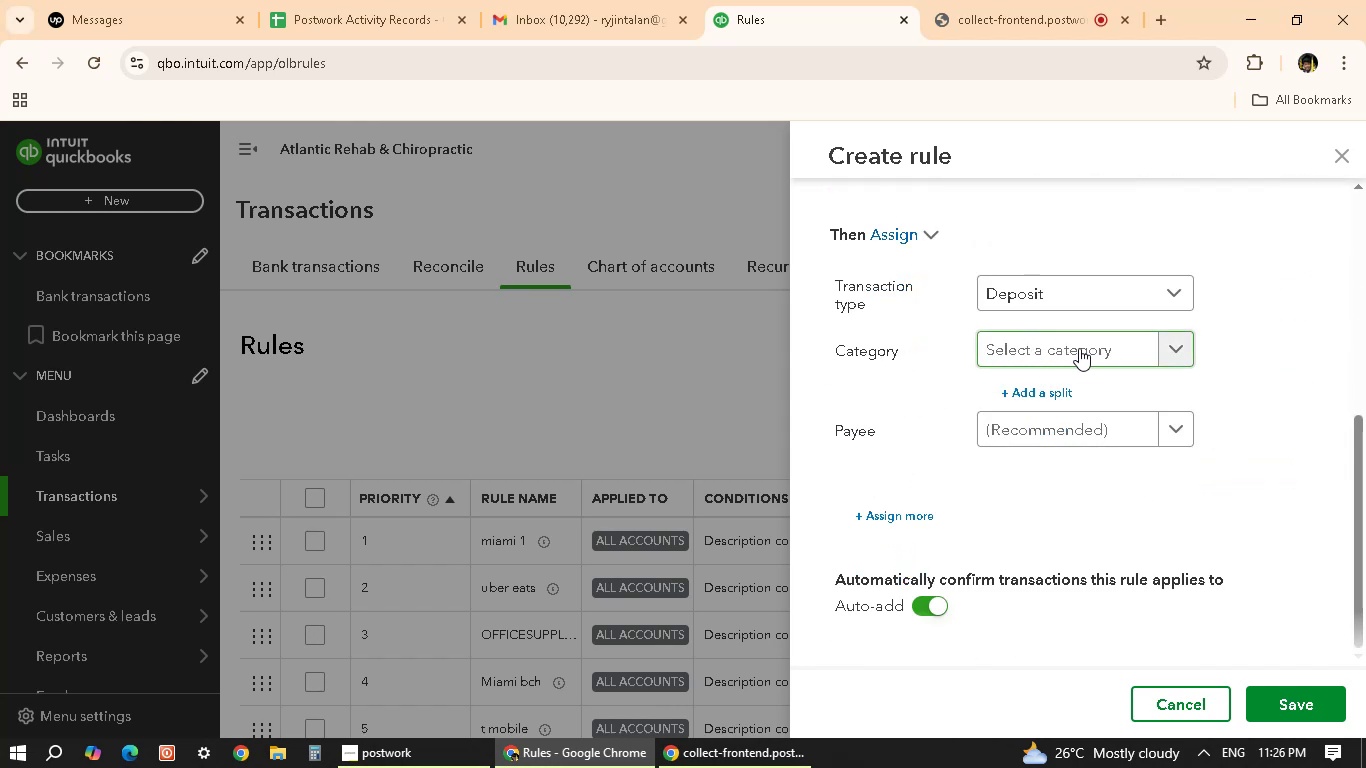 
left_click([1116, 347])
 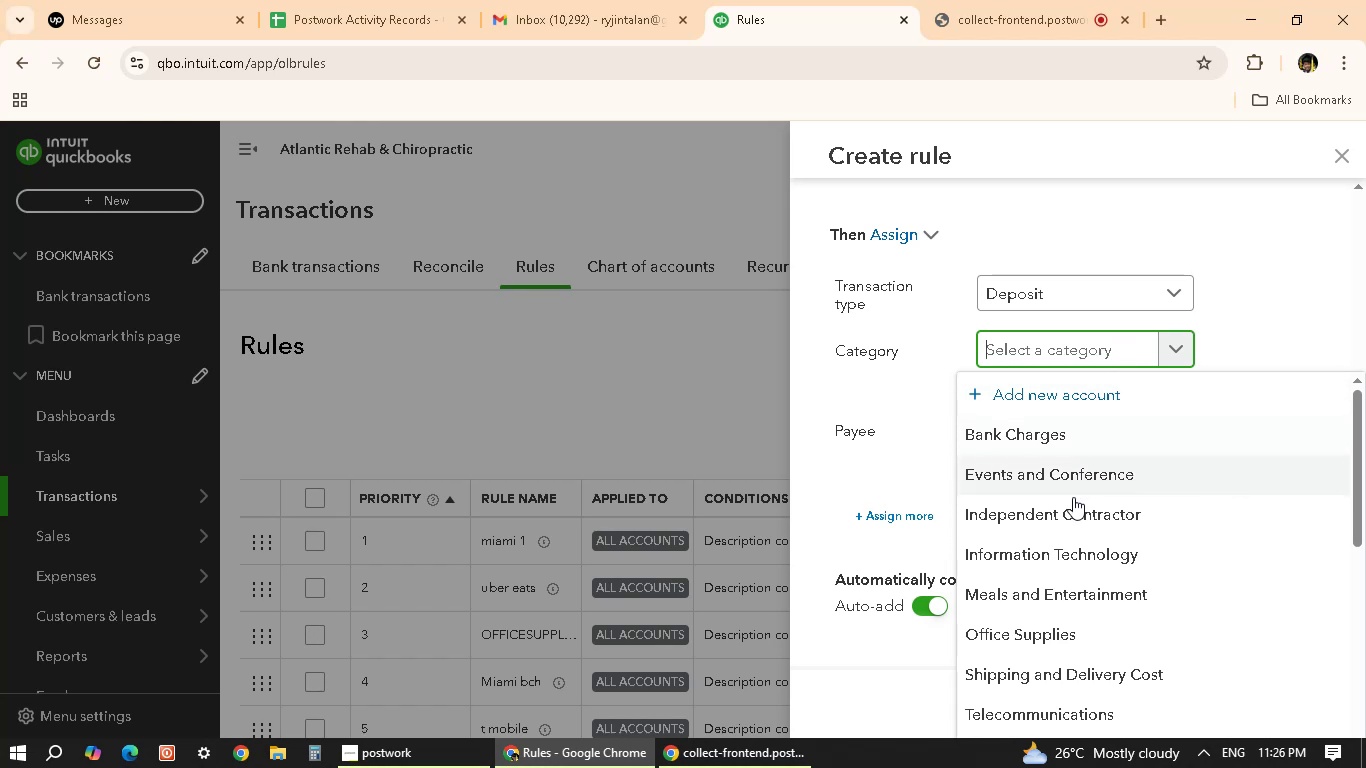 
scroll: coordinate [1110, 653], scroll_direction: down, amount: 17.0
 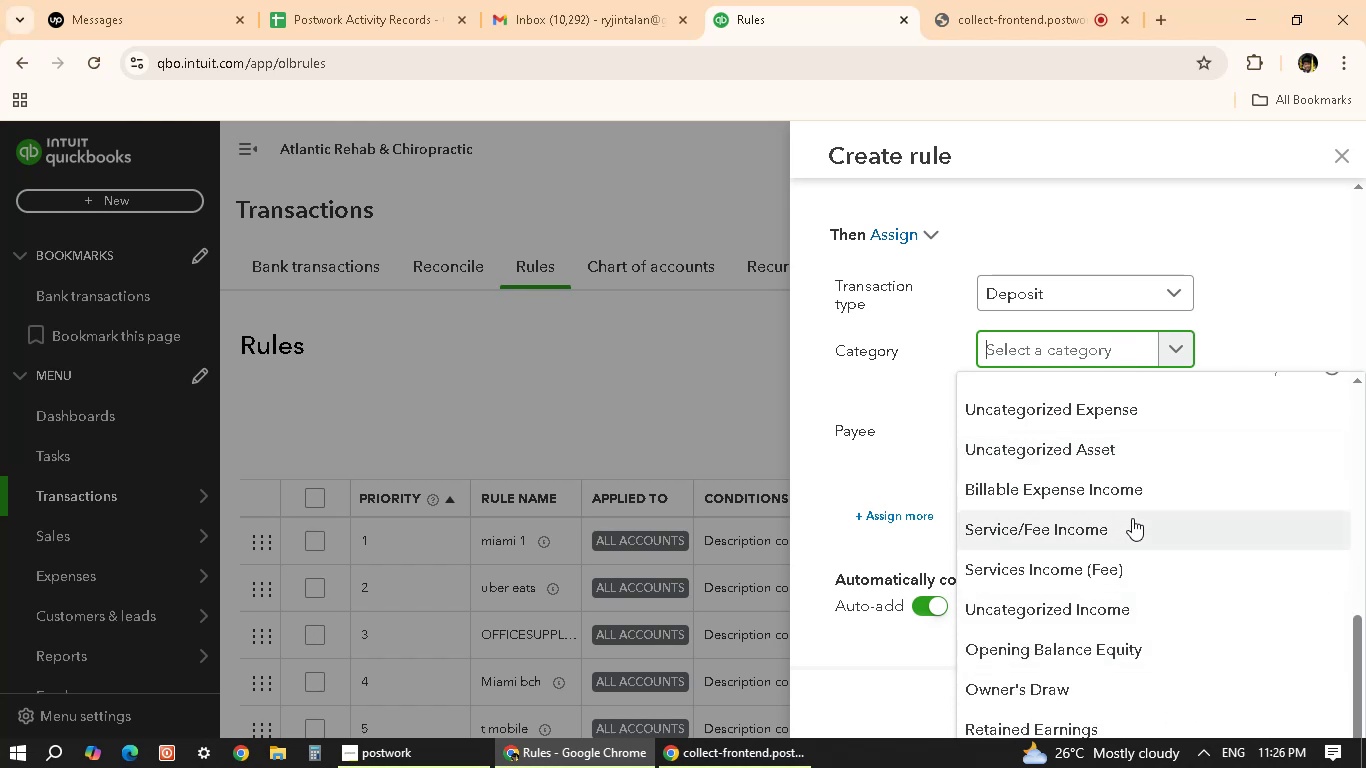 
left_click([1132, 521])
 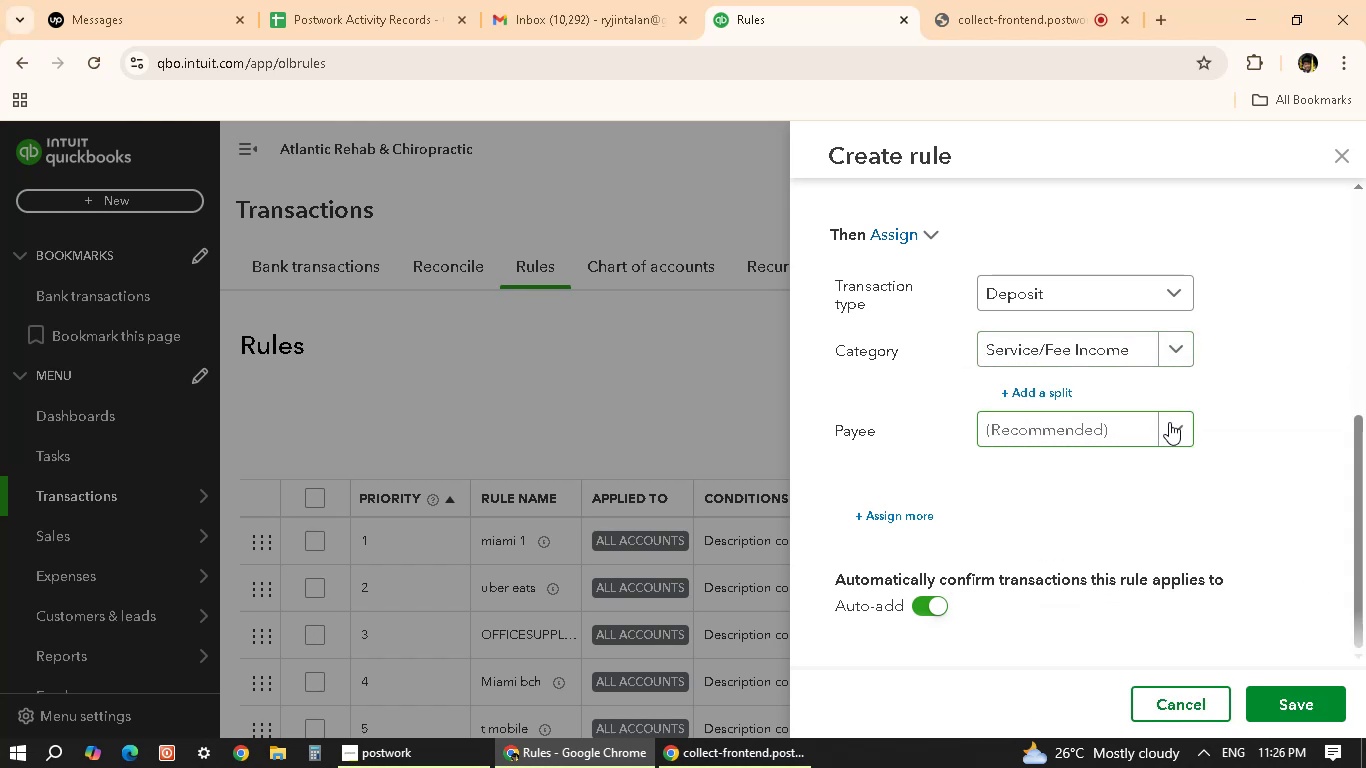 
left_click([1154, 426])
 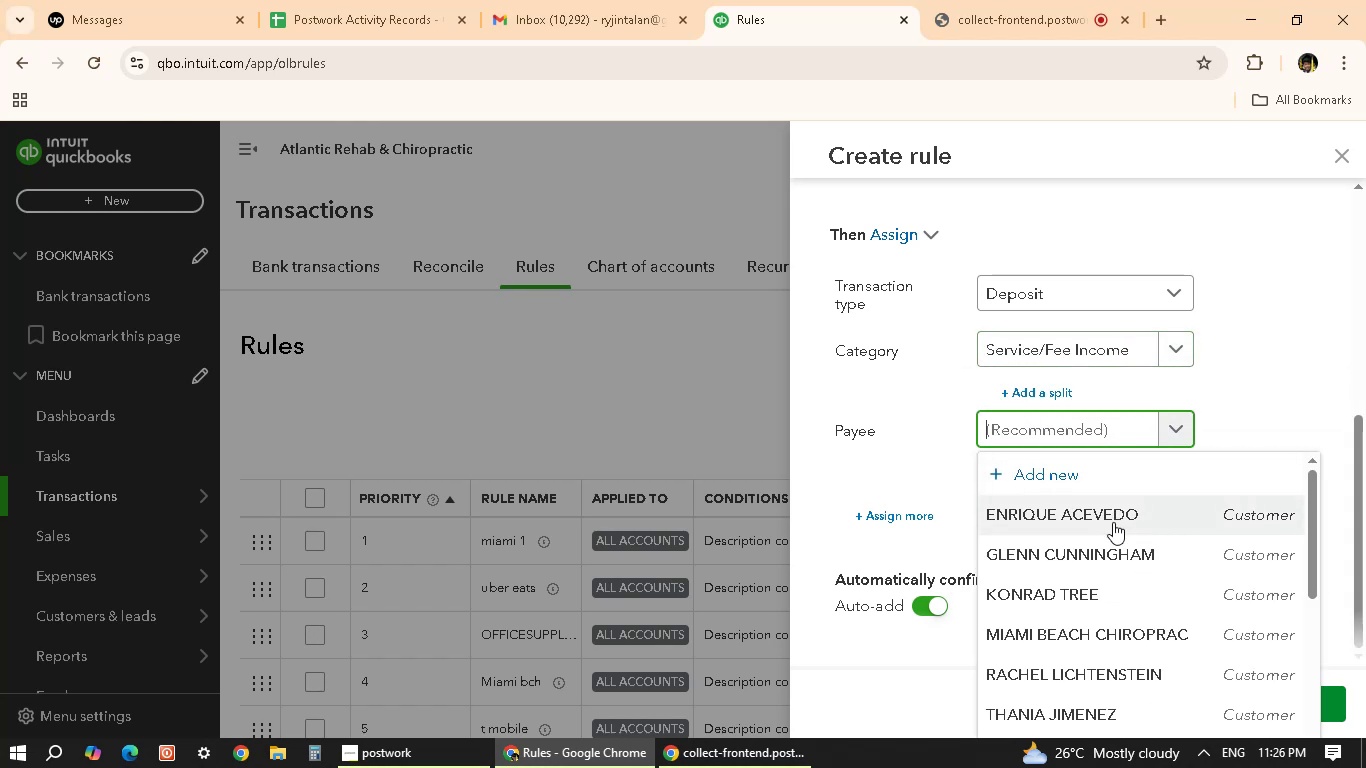 
left_click([1113, 519])
 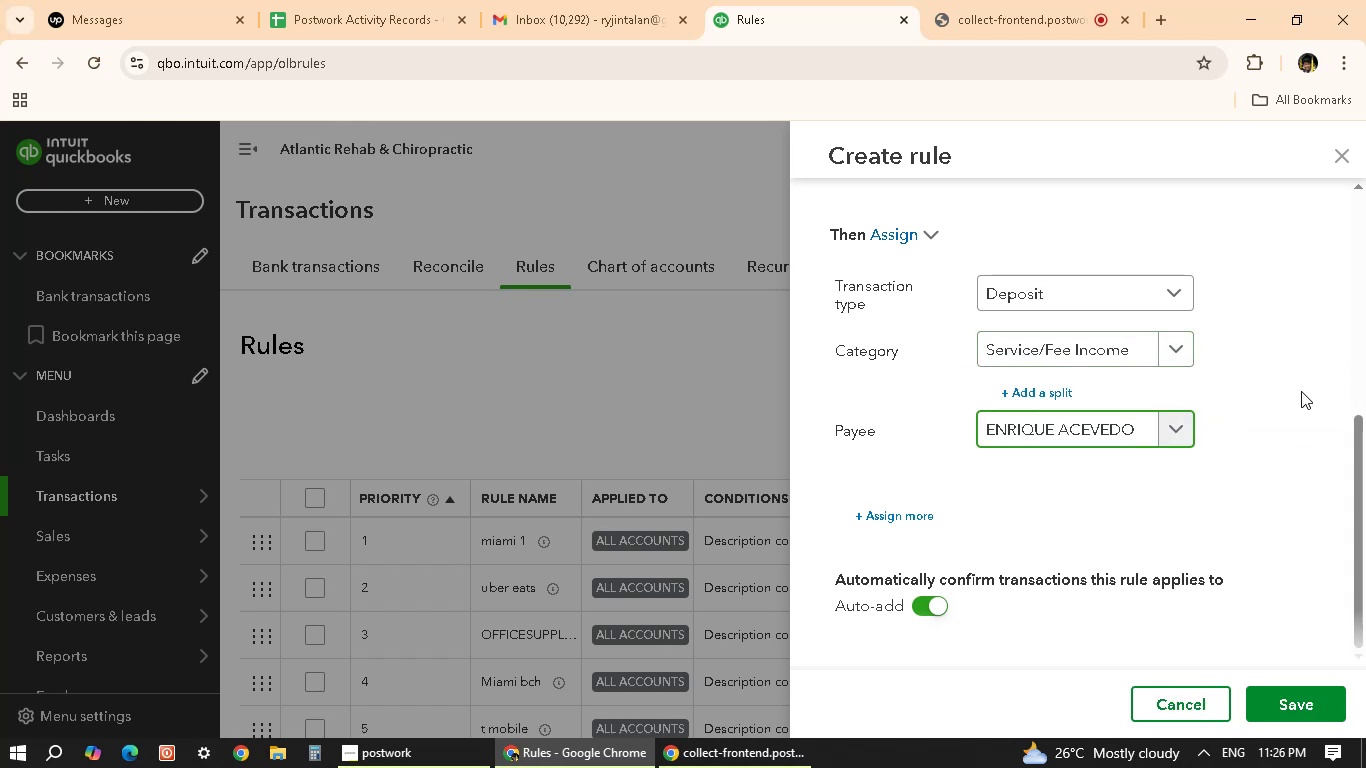 
scroll: coordinate [1259, 447], scroll_direction: down, amount: 4.0
 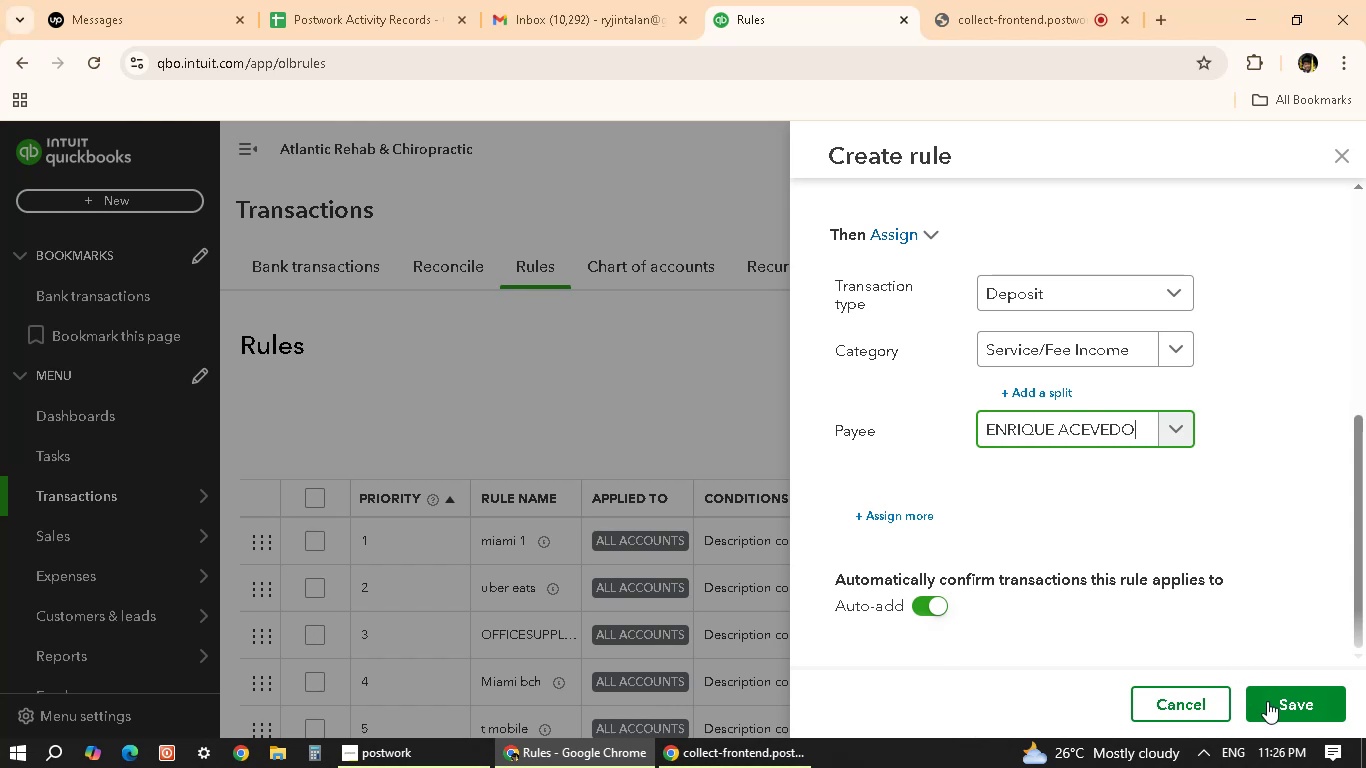 
left_click([1272, 703])
 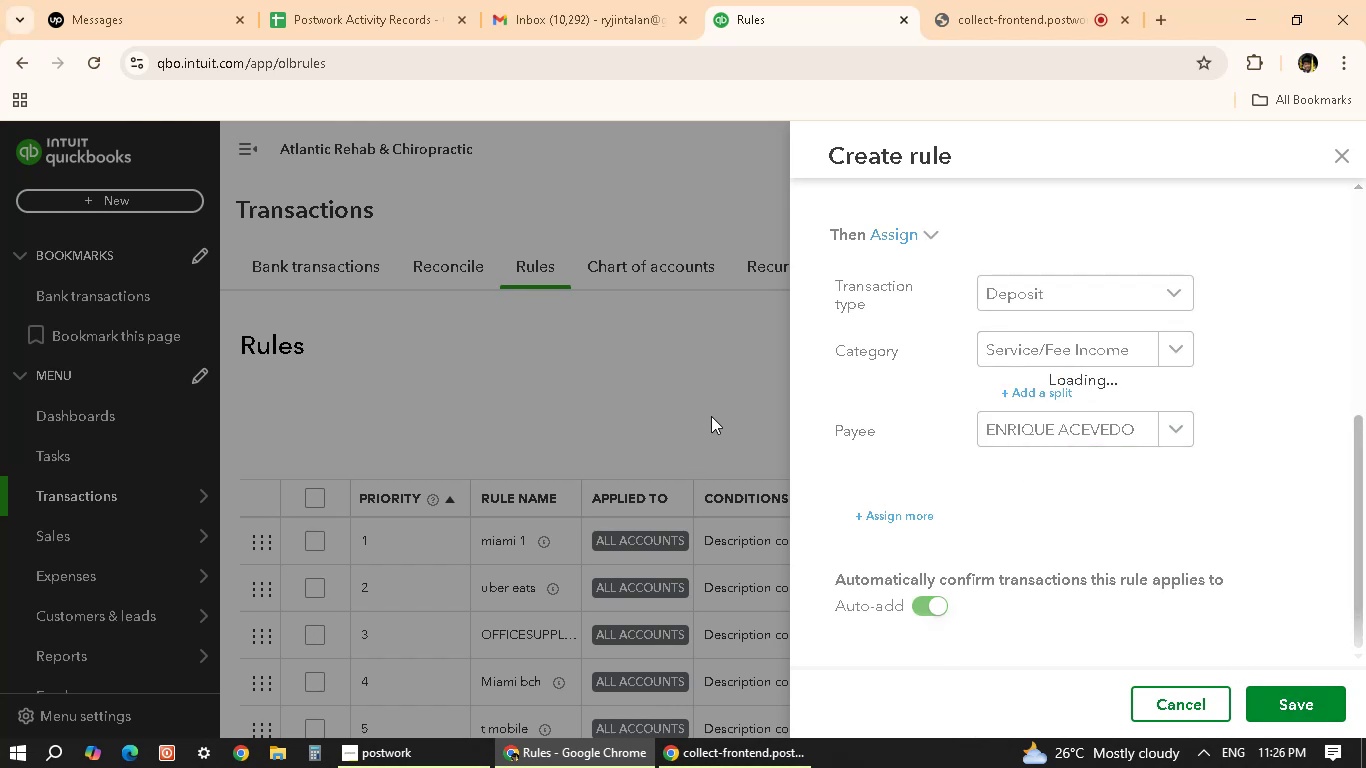 
scroll: coordinate [712, 416], scroll_direction: down, amount: 3.0
 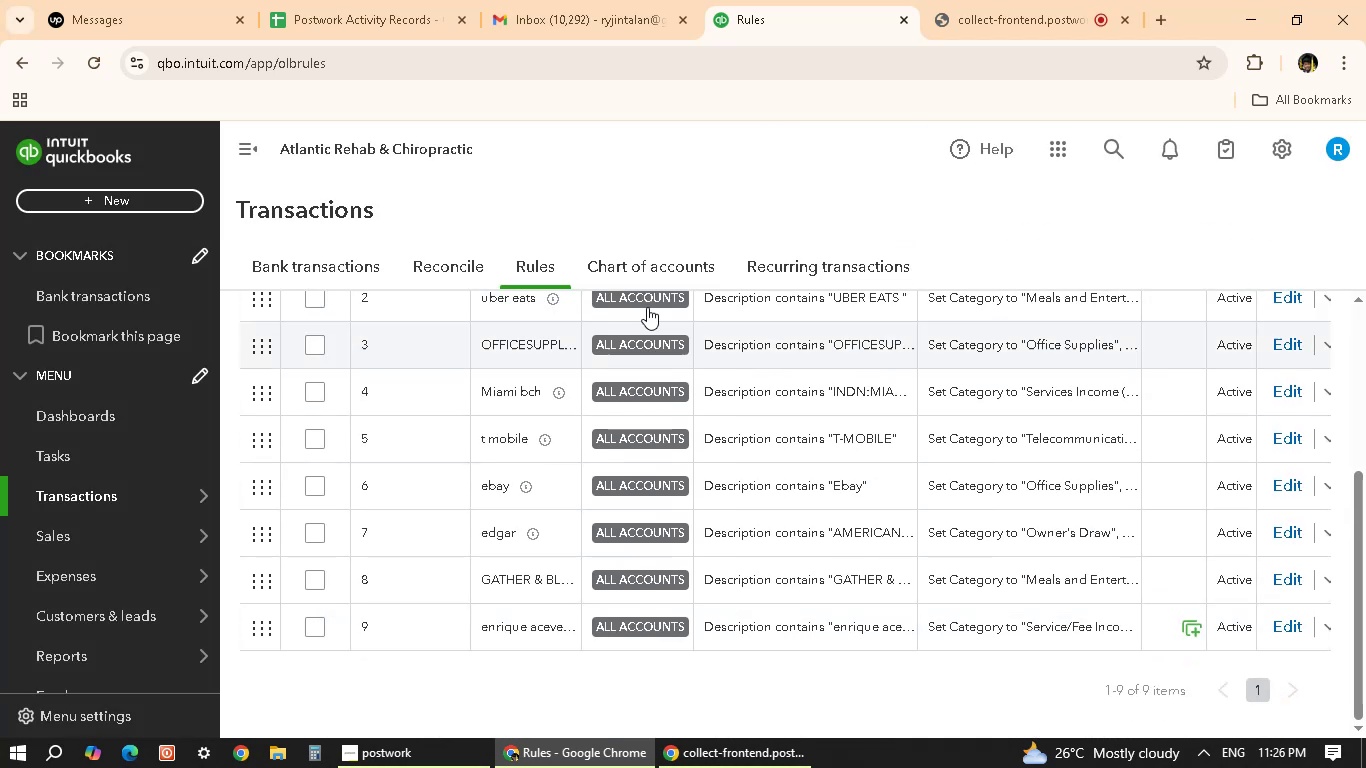 
wait(8.55)
 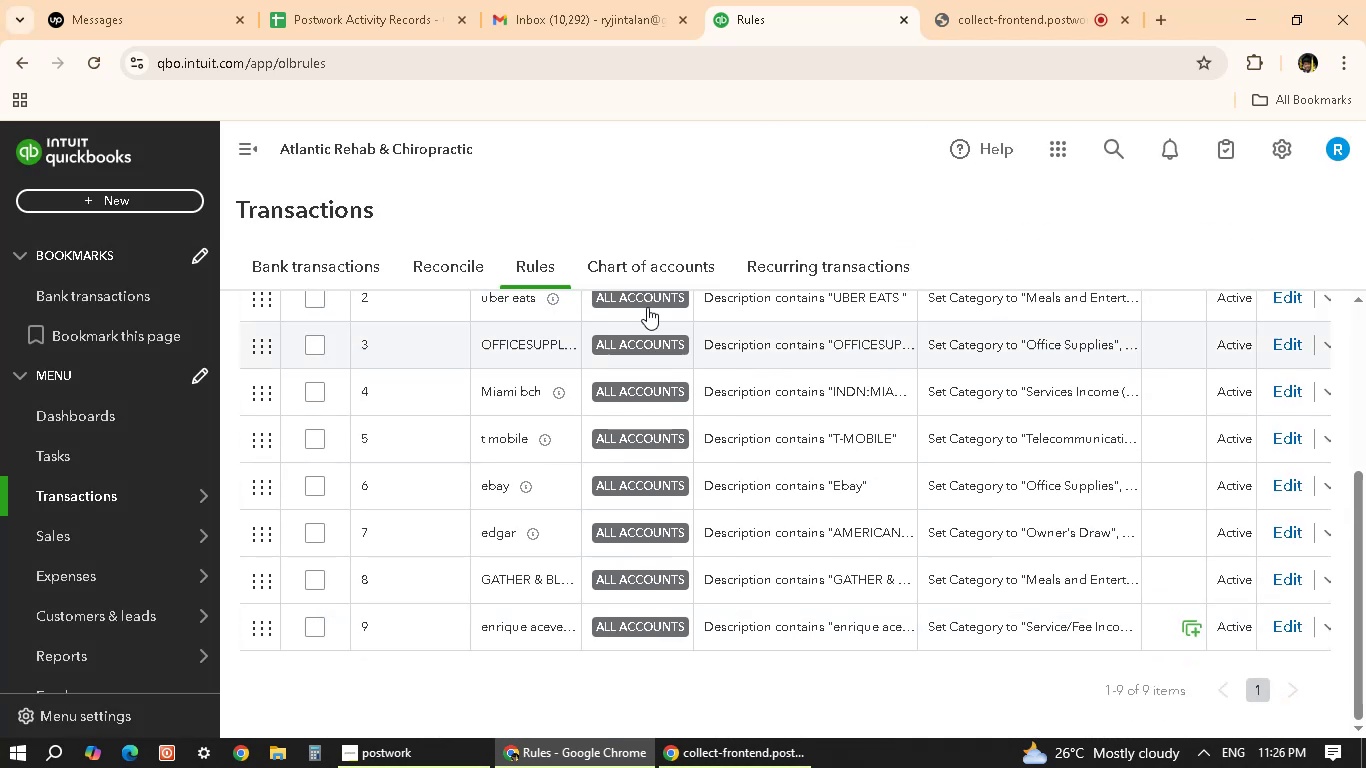 
scroll: coordinate [780, 436], scroll_direction: up, amount: 3.0
 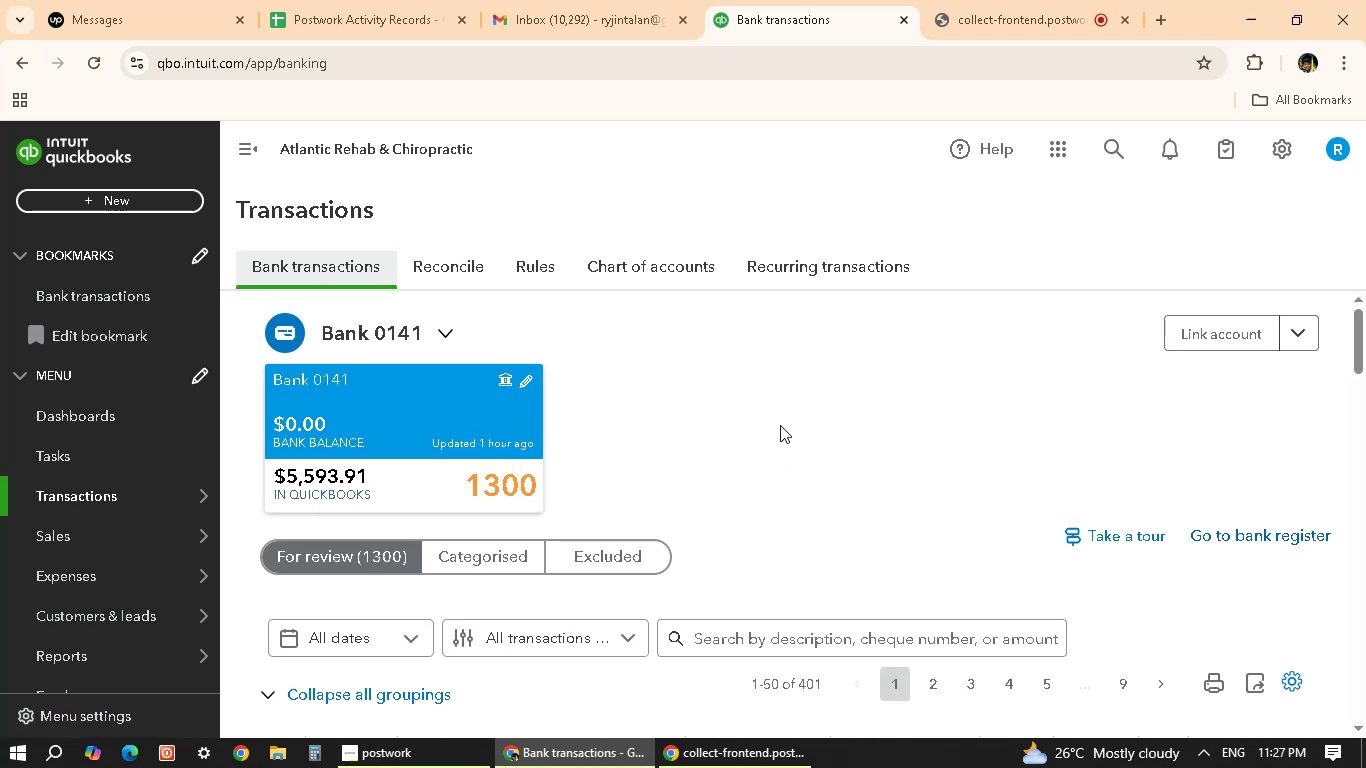 
scroll: coordinate [696, 598], scroll_direction: down, amount: 2.0
 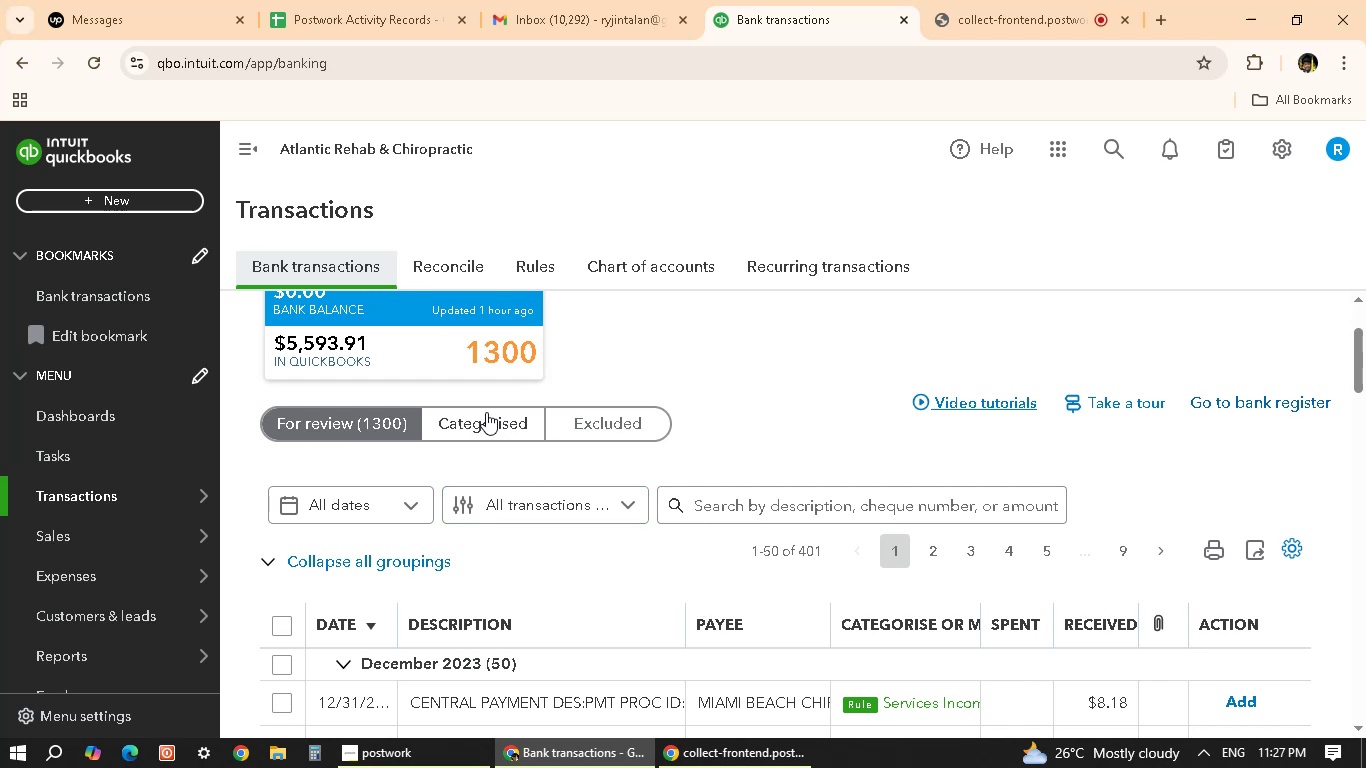 
left_click([484, 419])
 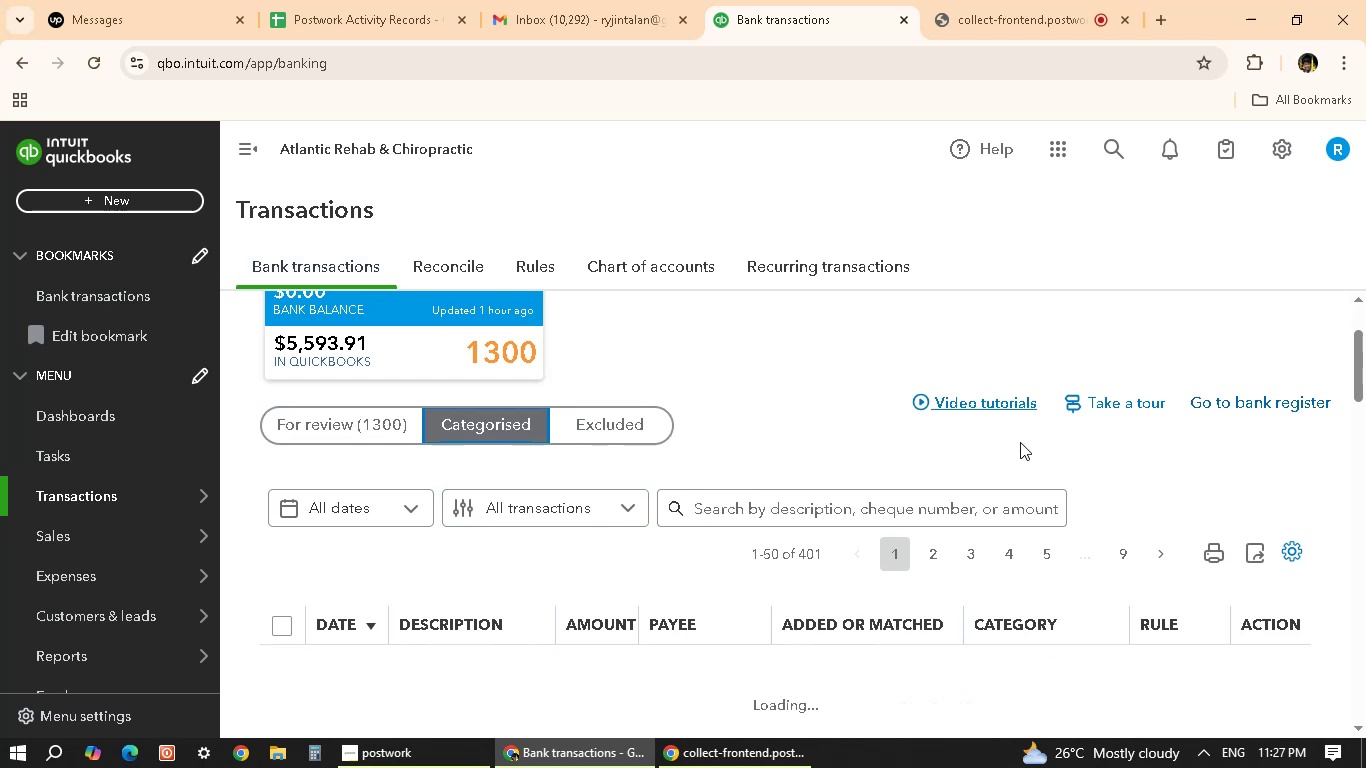 
wait(5.06)
 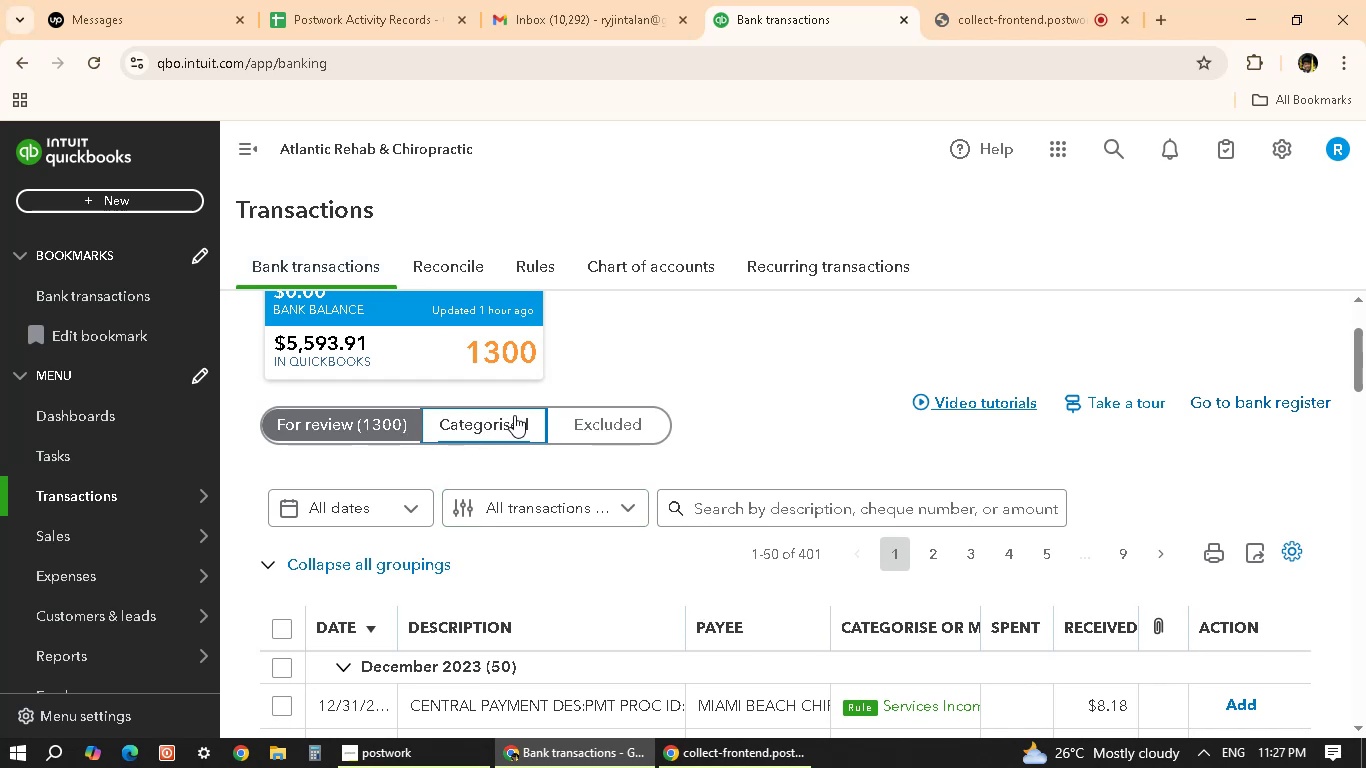 
scroll: coordinate [769, 602], scroll_direction: down, amount: 3.0
 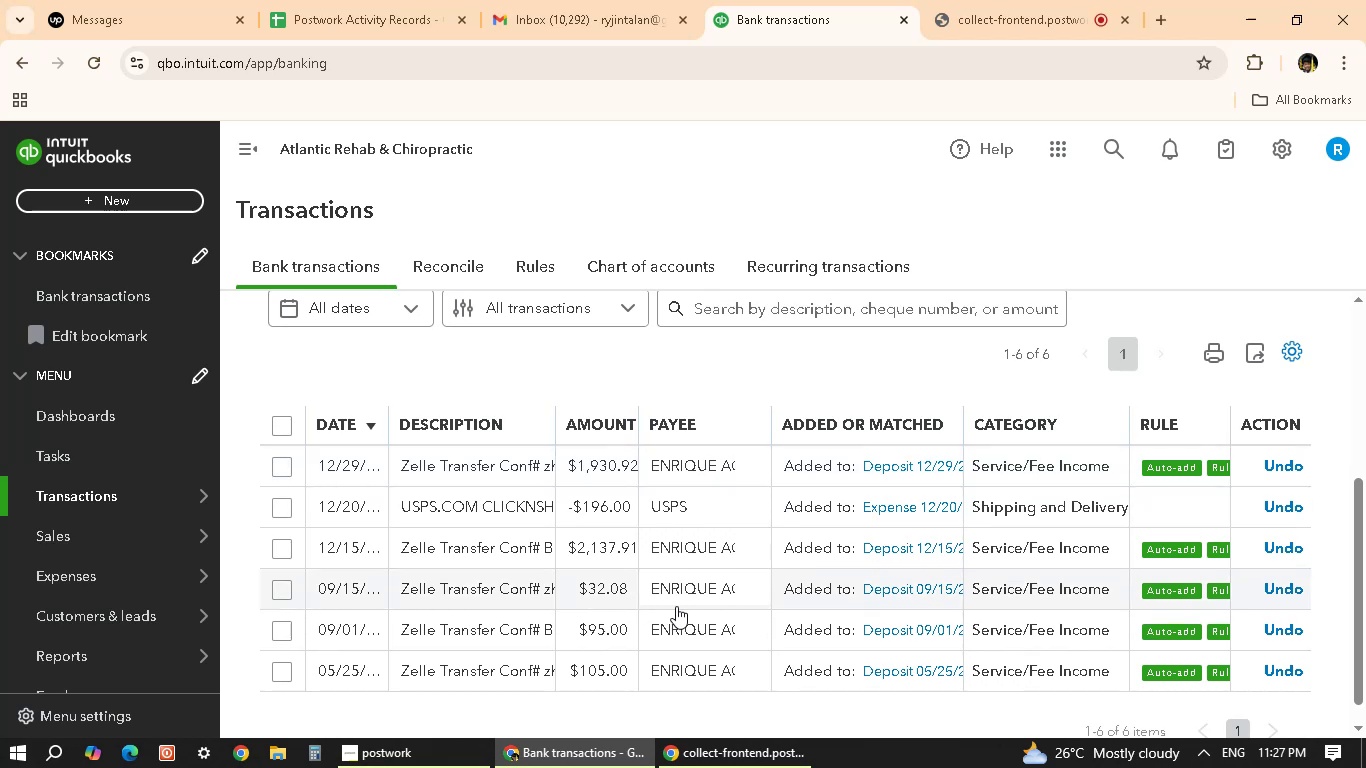 
wait(6.08)
 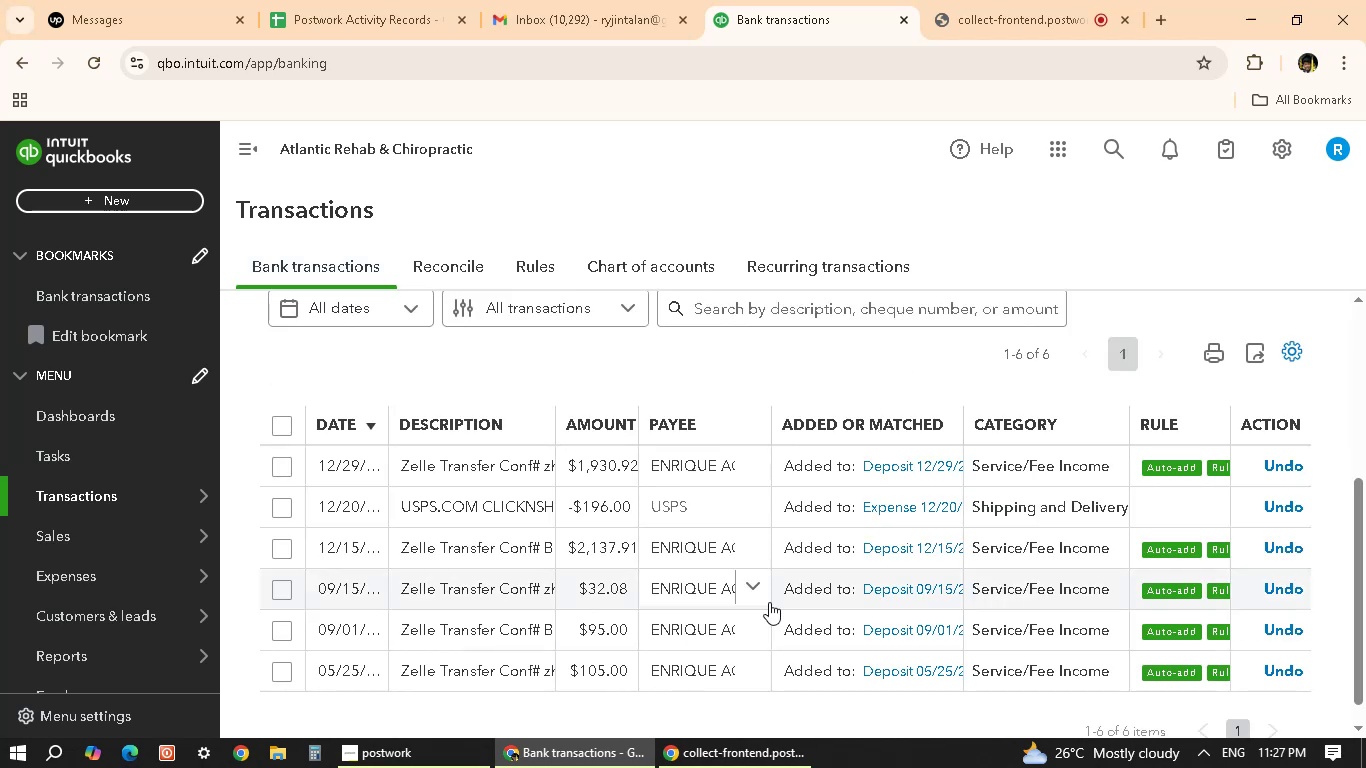 
scroll: coordinate [654, 674], scroll_direction: down, amount: 6.0
 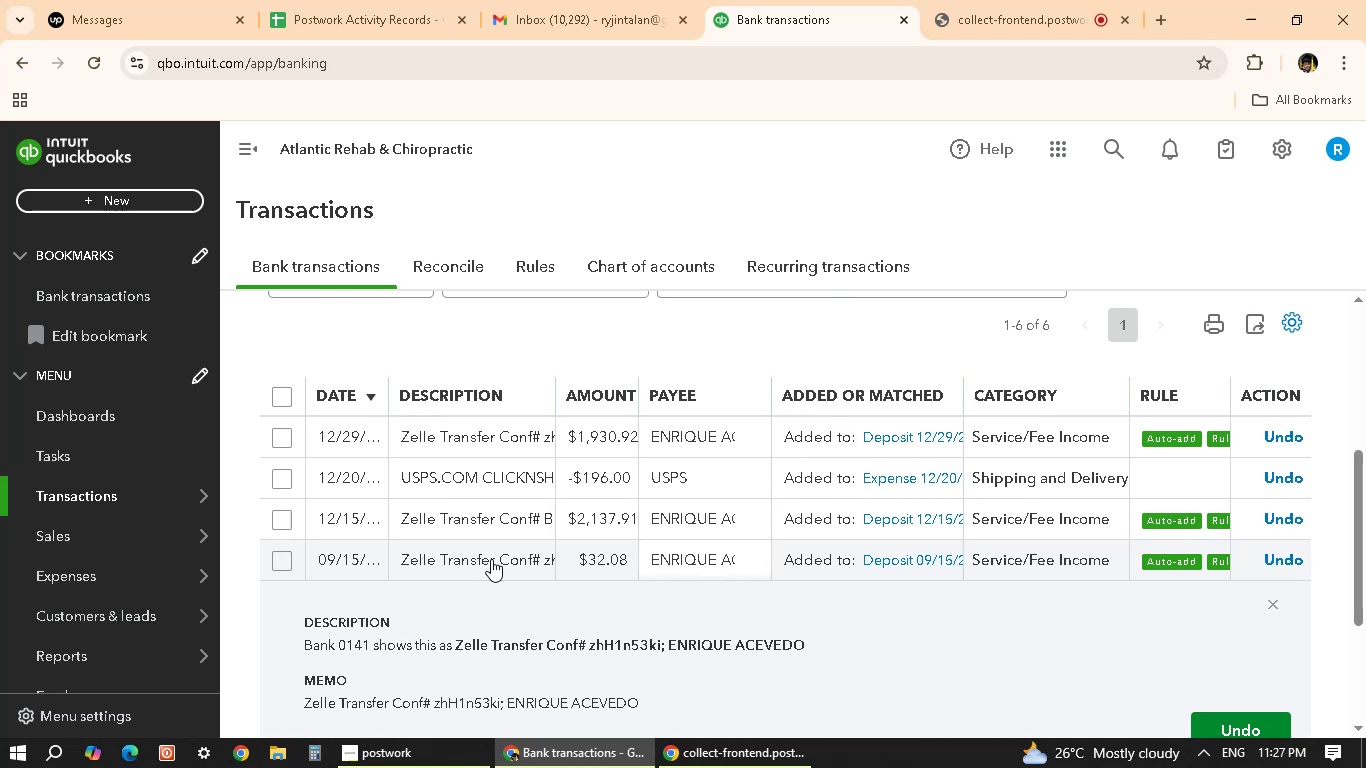 
wait(5.46)
 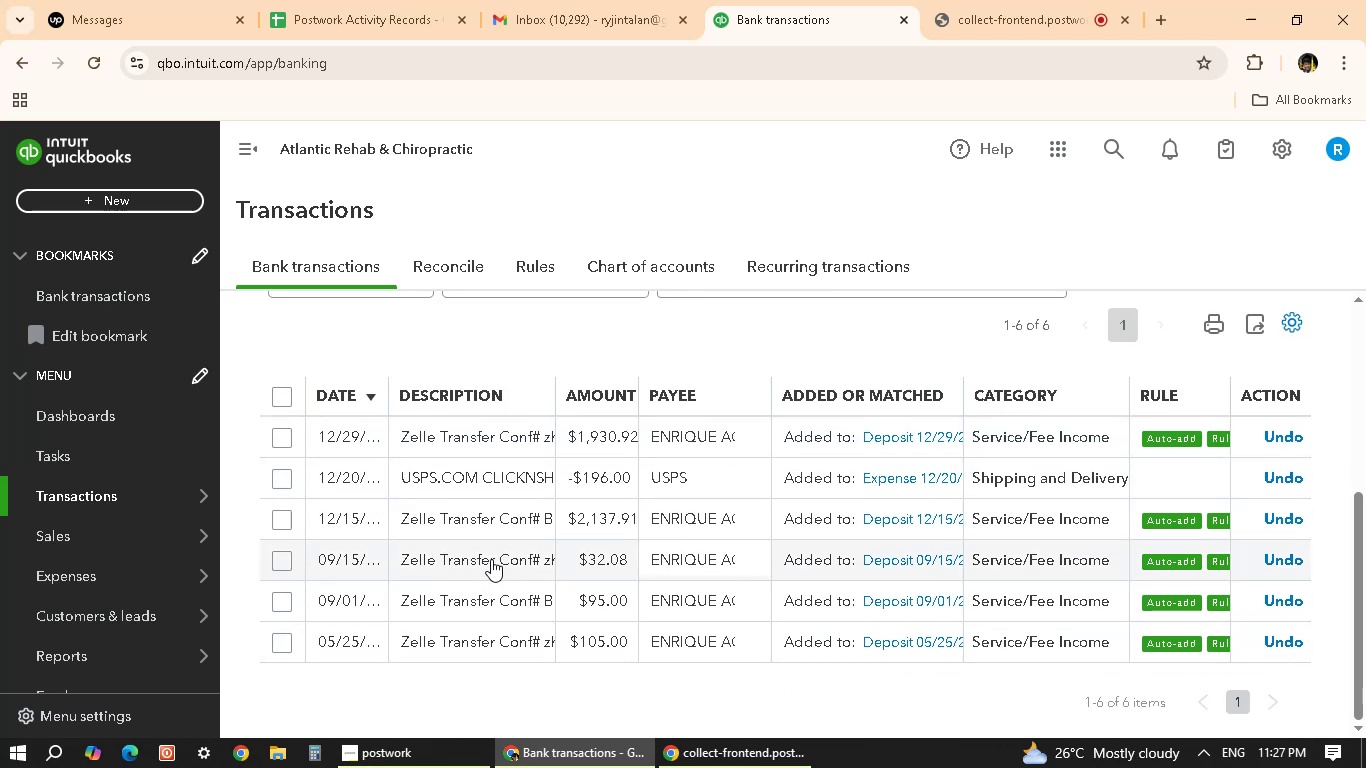 
scroll: coordinate [492, 558], scroll_direction: down, amount: 4.0
 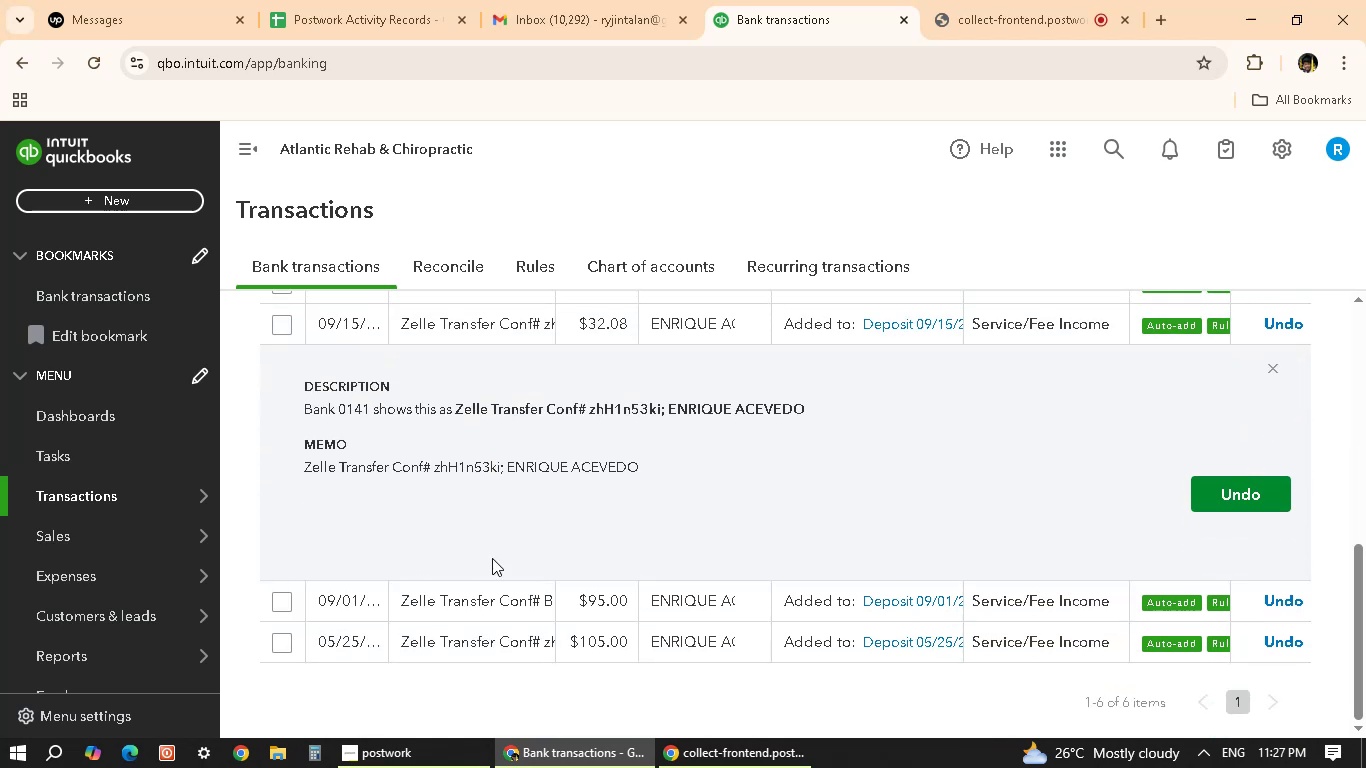 
scroll: coordinate [499, 550], scroll_direction: up, amount: 9.0
 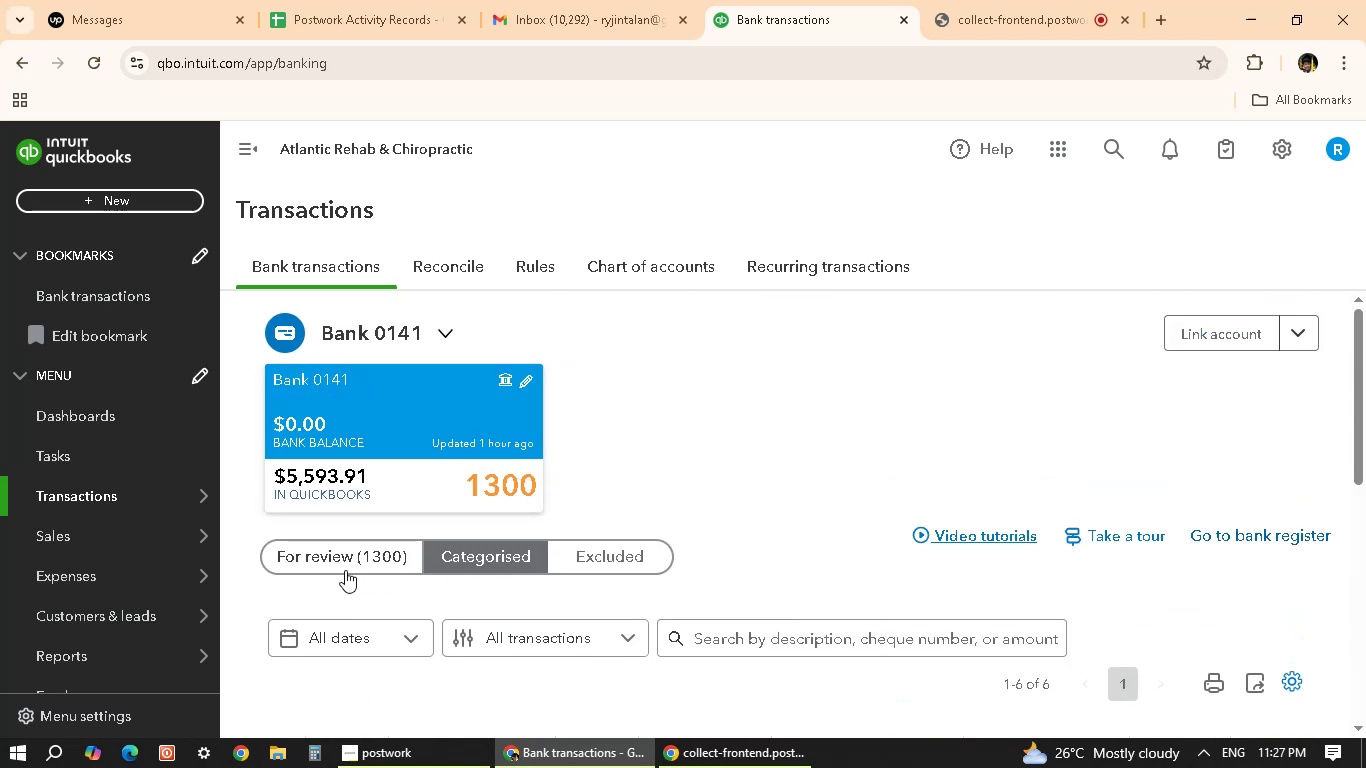 
left_click([342, 553])
 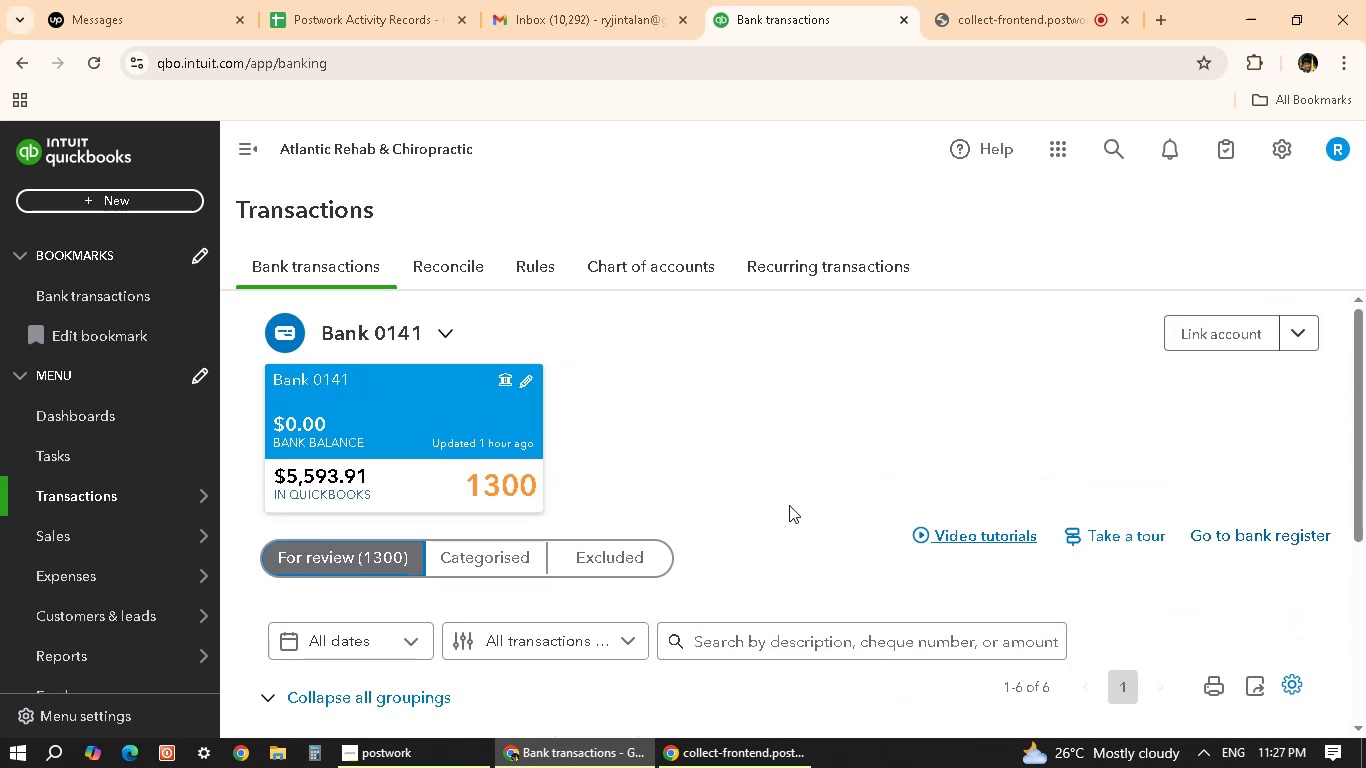 
scroll: coordinate [766, 636], scroll_direction: down, amount: 7.0
 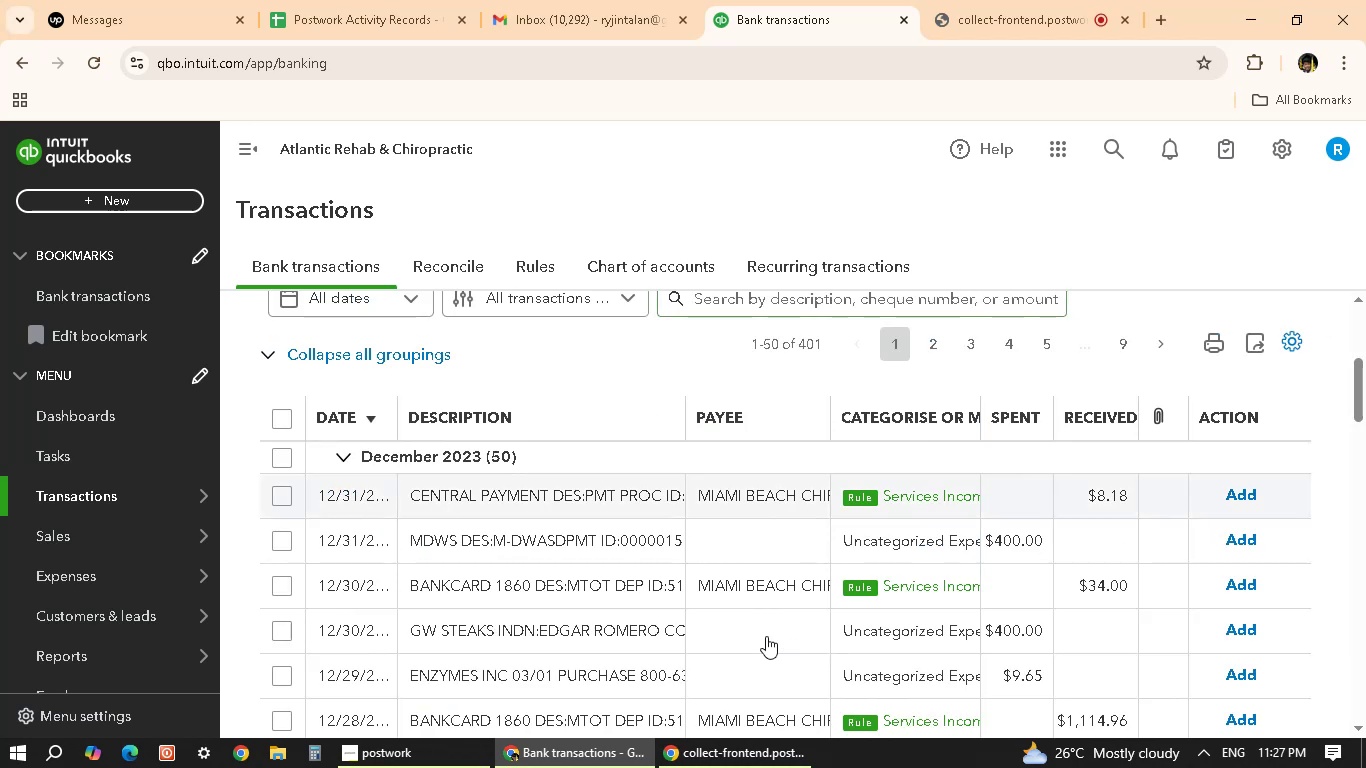 
scroll: coordinate [766, 636], scroll_direction: up, amount: 1.0
 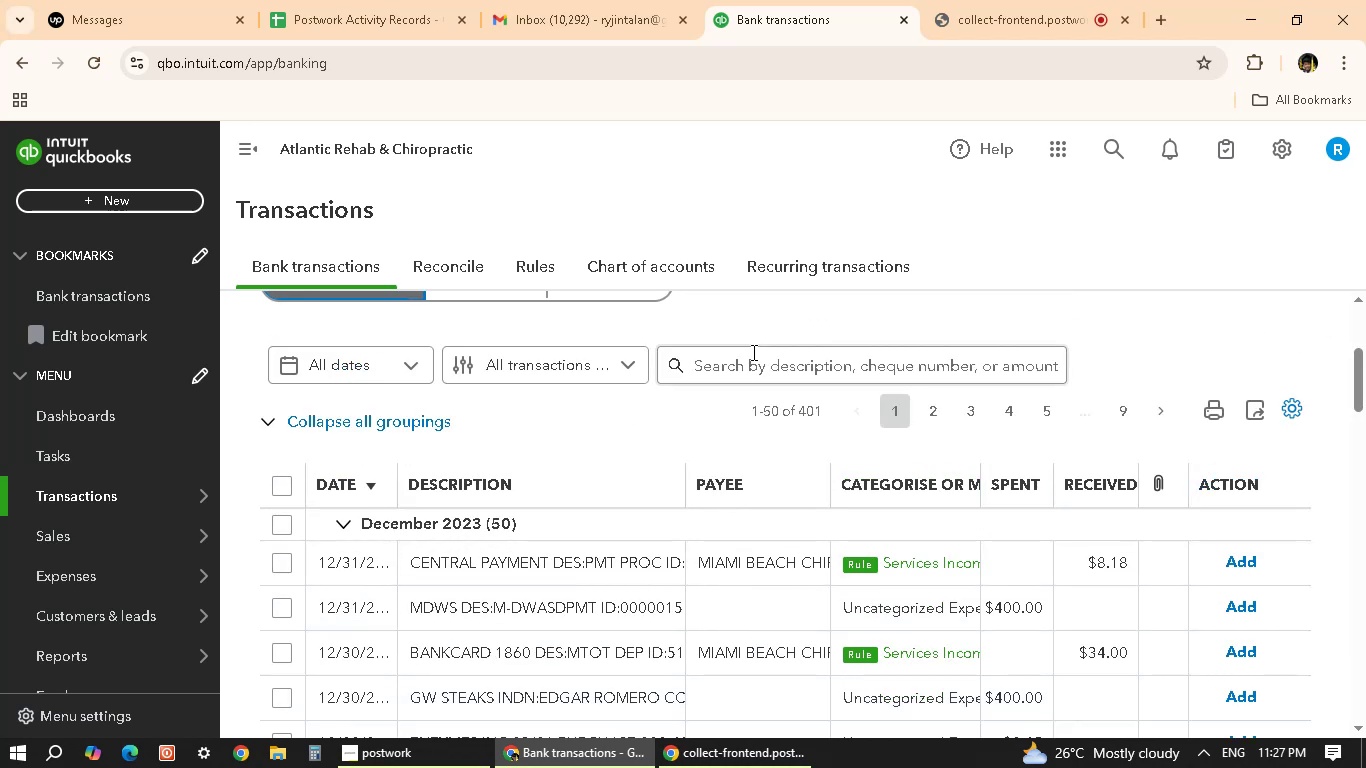 
left_click([752, 352])
 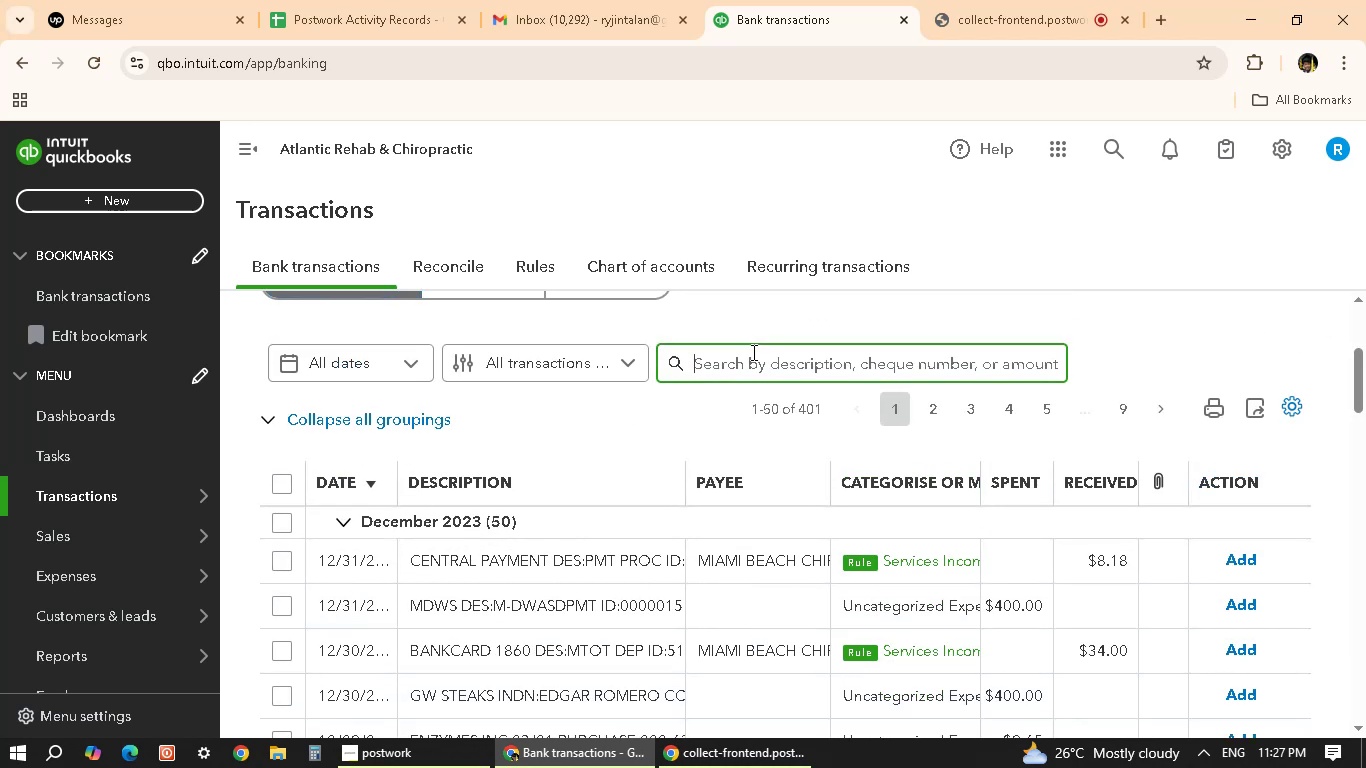 
type(enrique acevedo)
 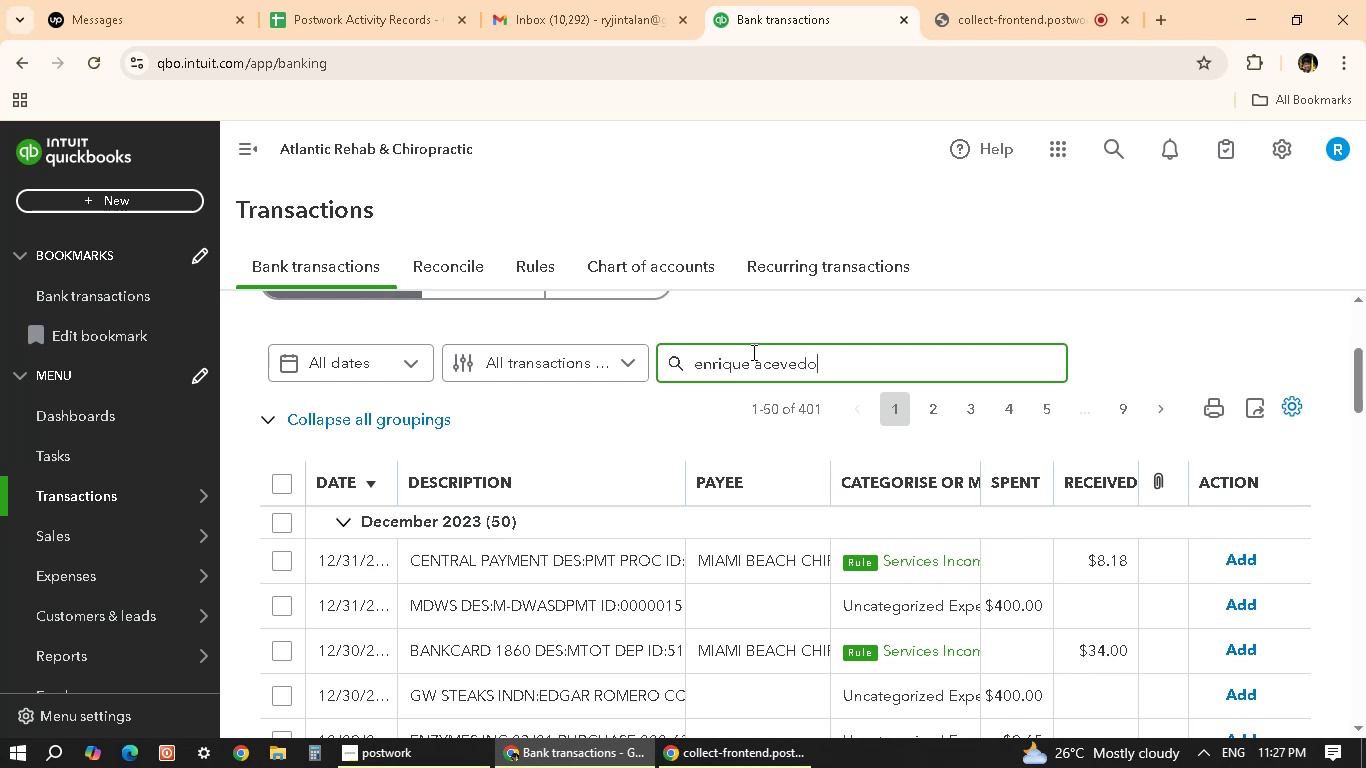 
key(Enter)
 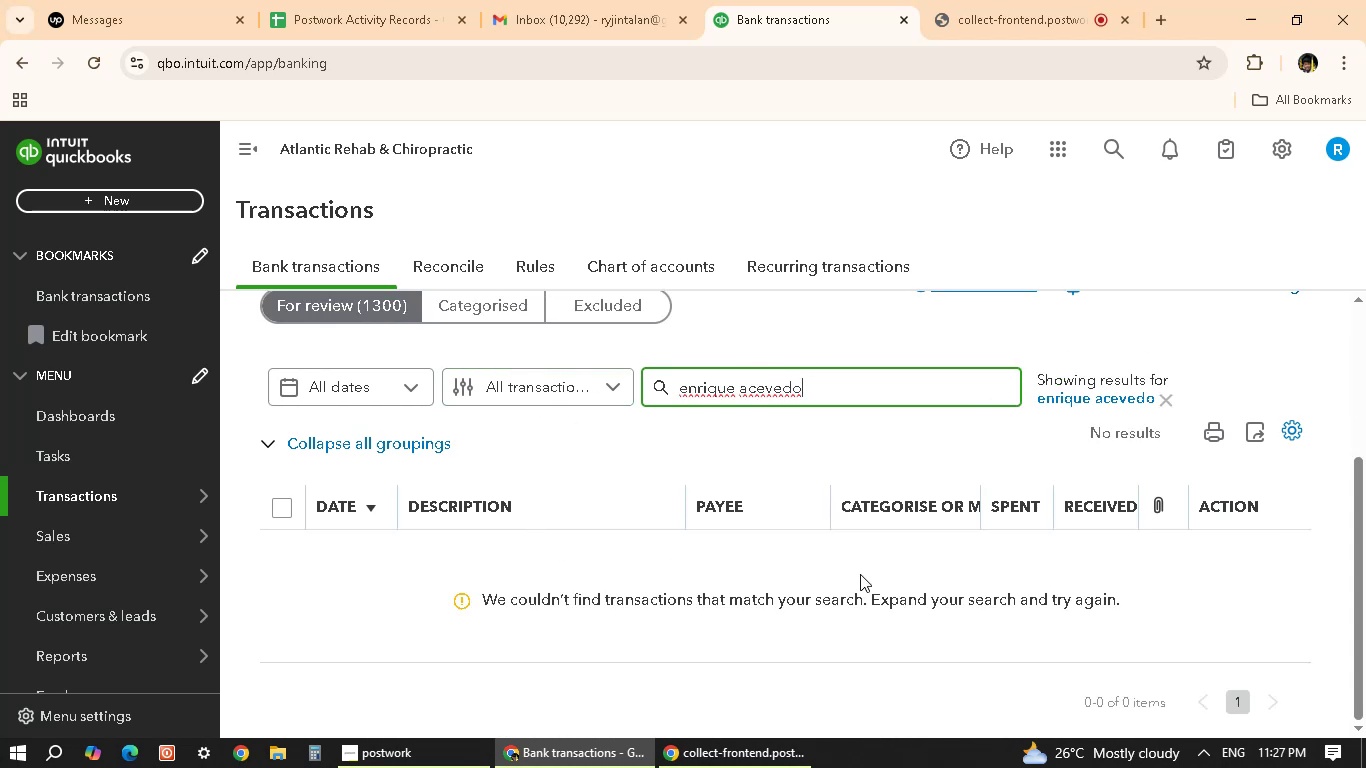 
wait(5.32)
 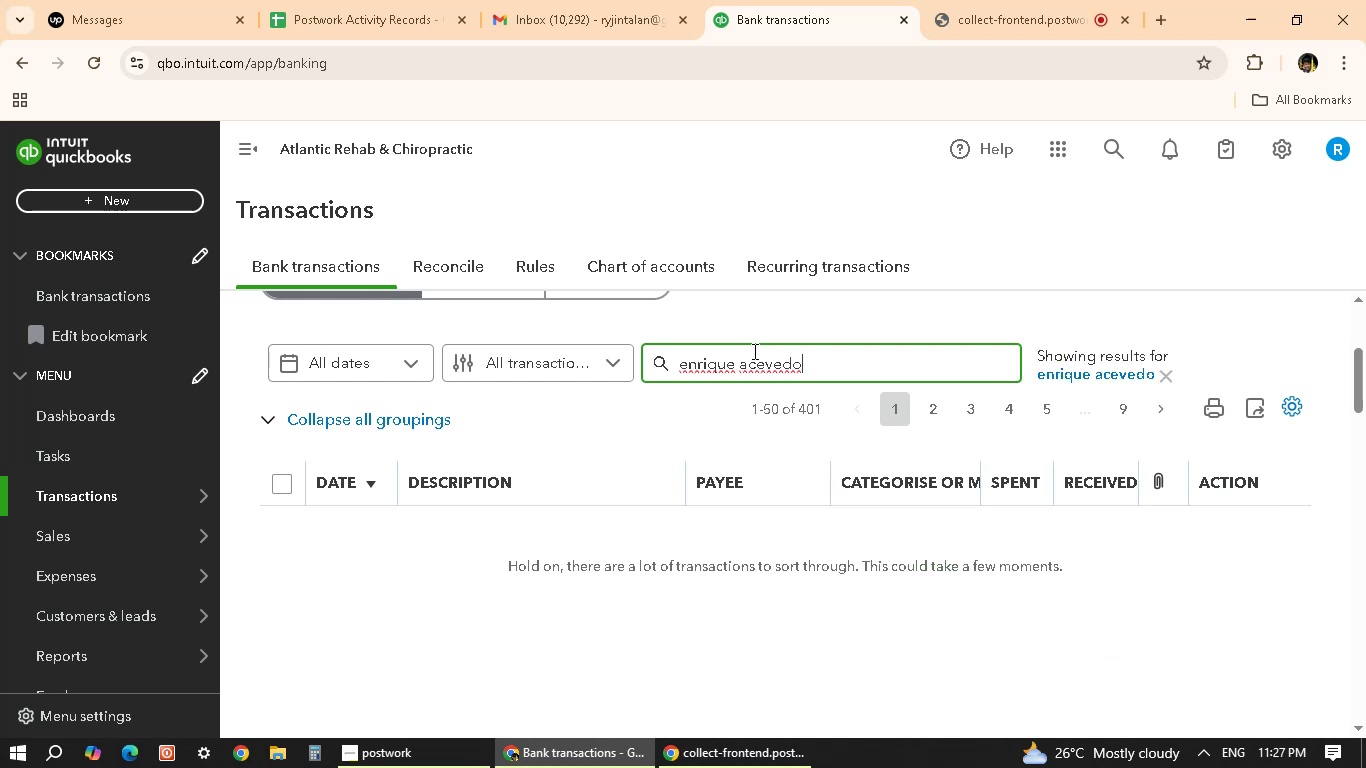 
scroll: coordinate [711, 445], scroll_direction: down, amount: 4.0
 